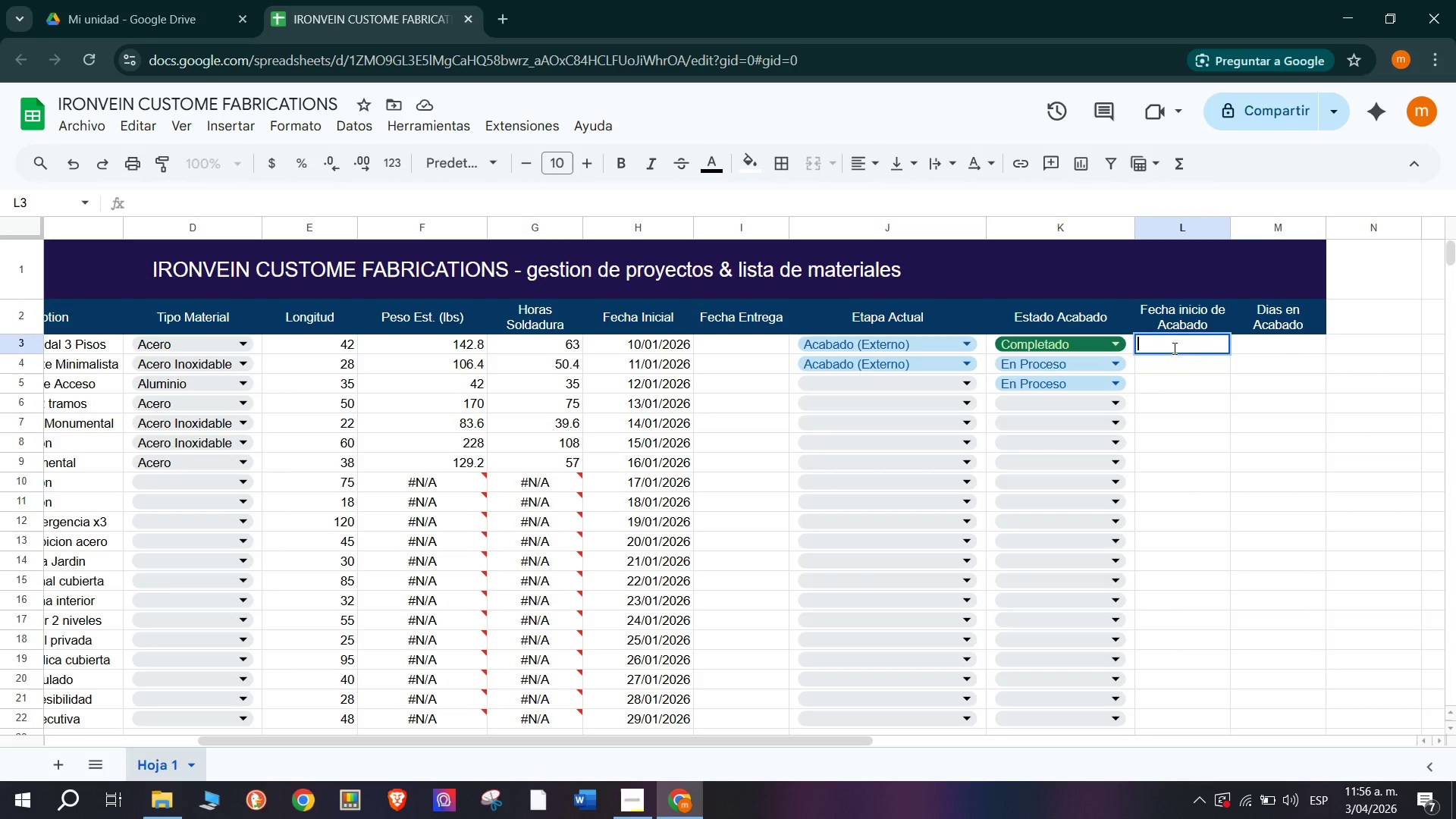 
key(0)
 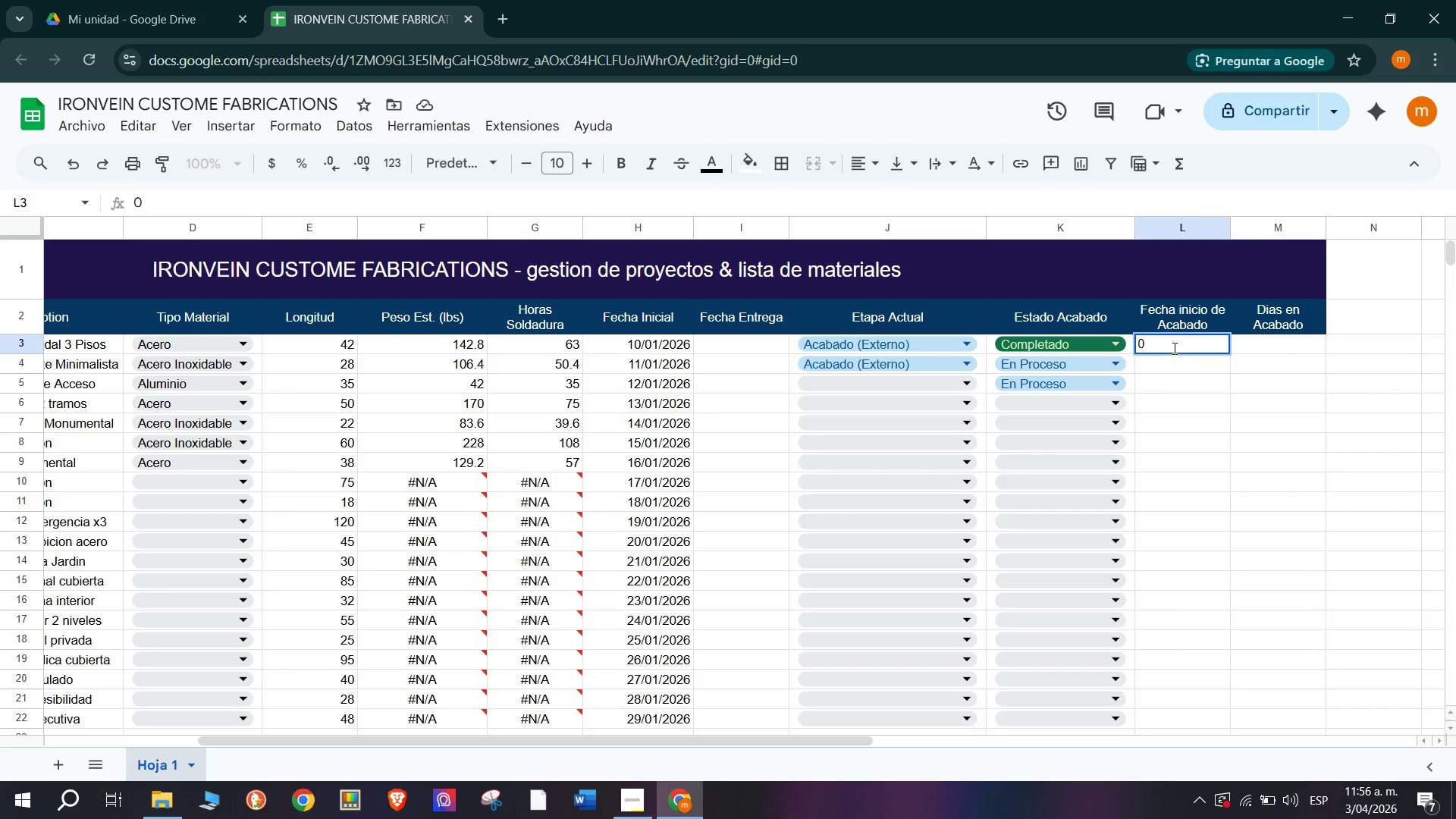 
key(Backspace)
 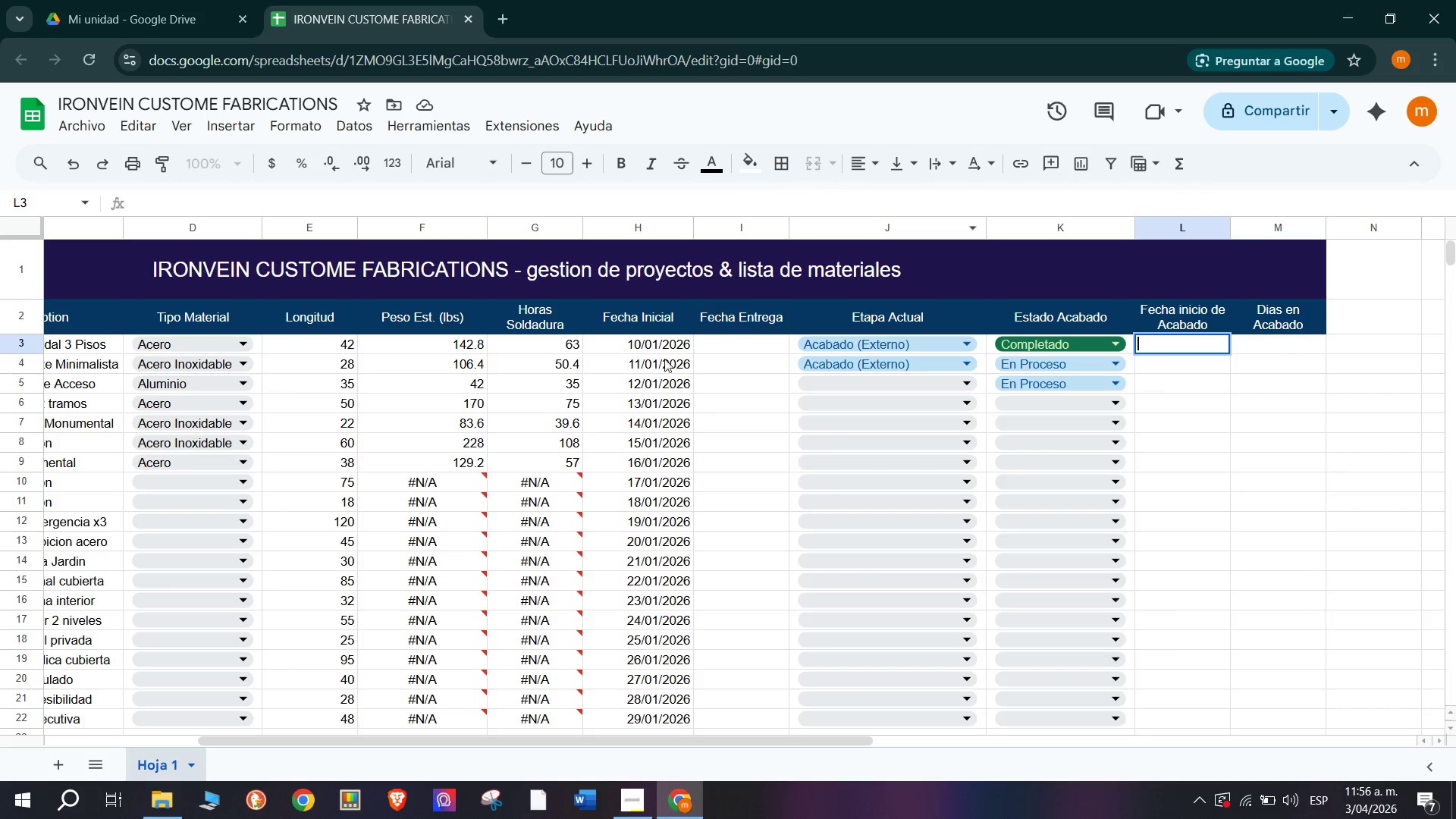 
left_click([644, 344])
 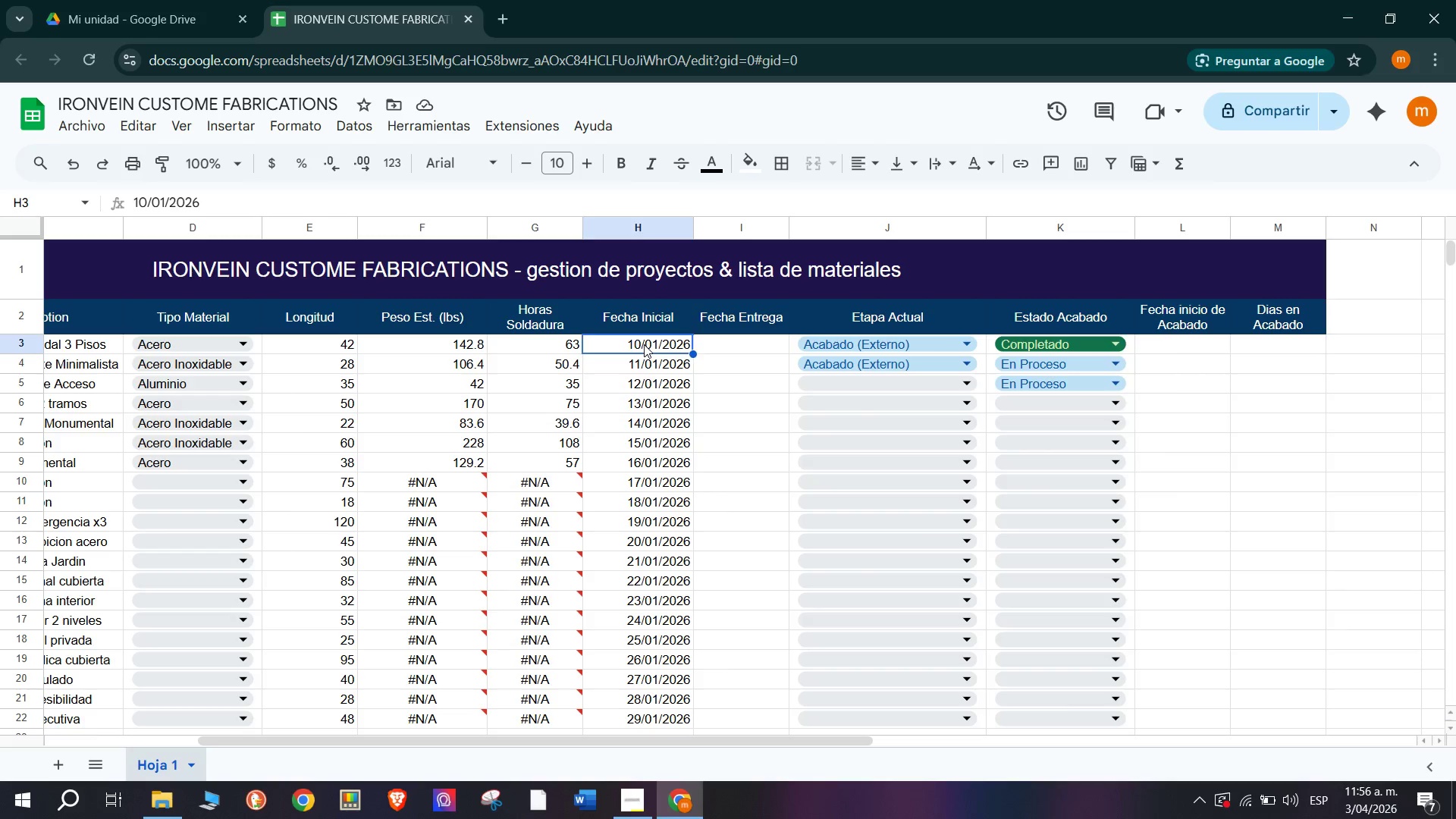 
key(Control+C)
 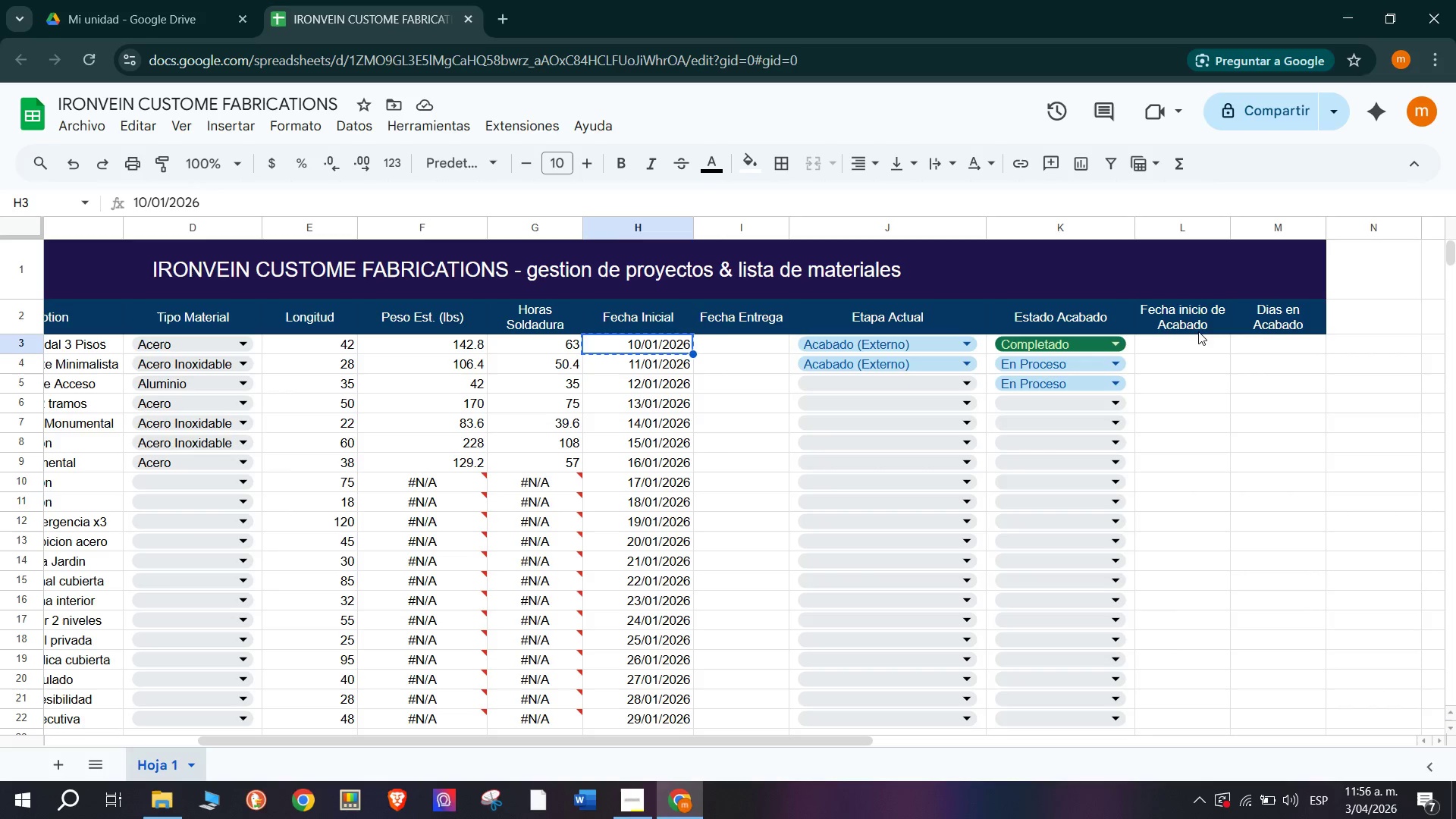 
left_click([1197, 339])
 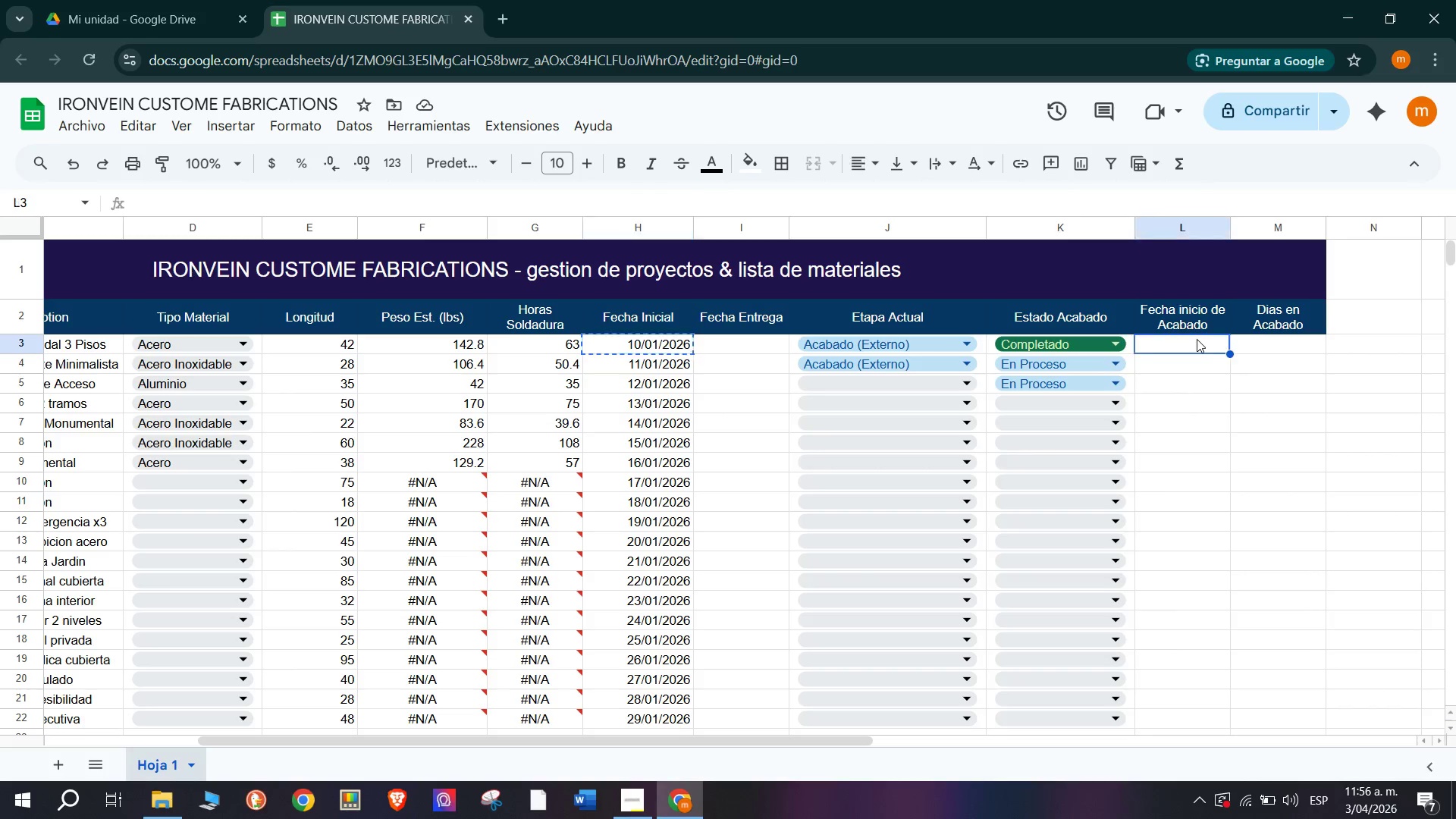 
key(Control+ControlLeft)
 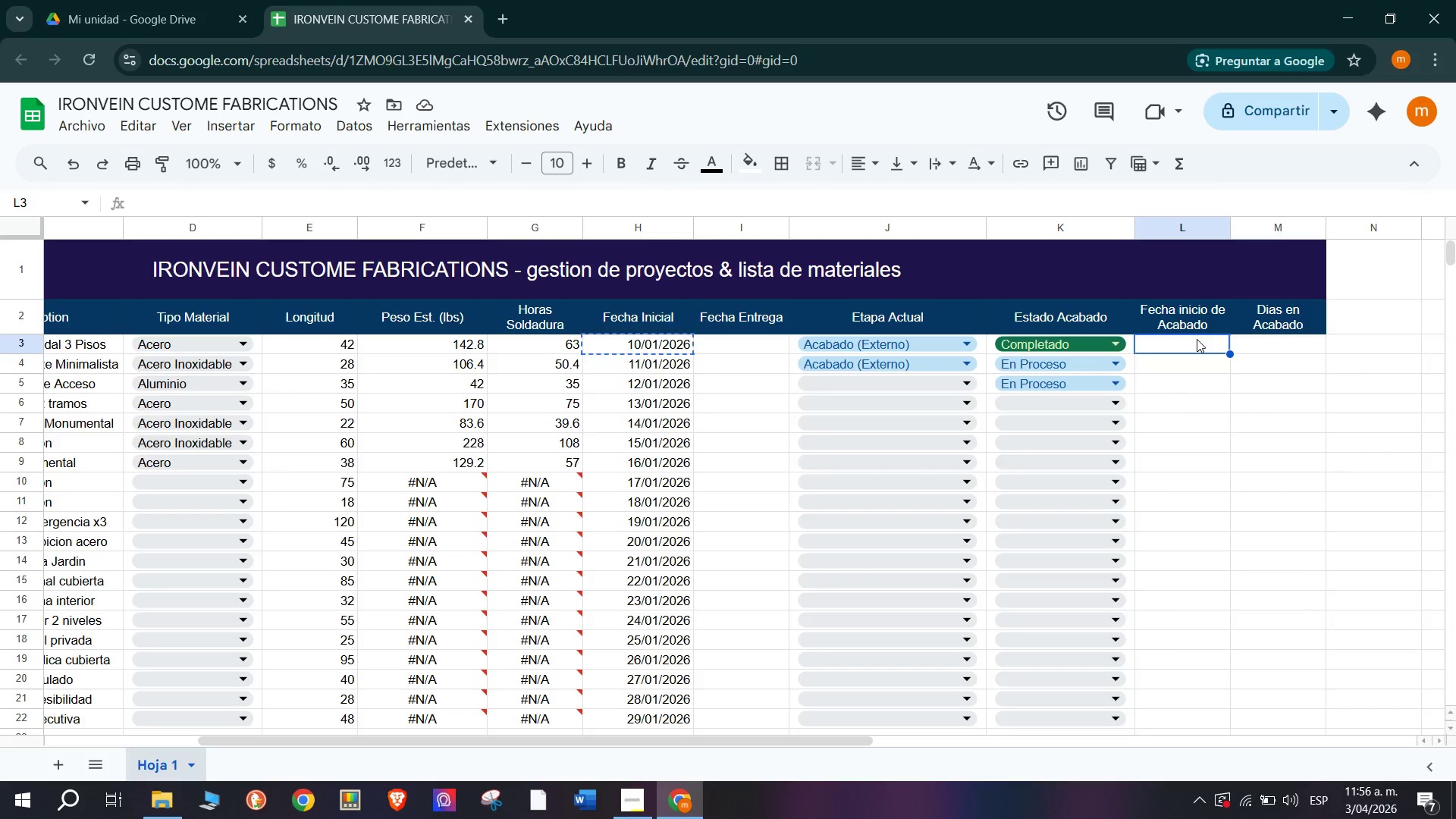 
key(Control+V)
 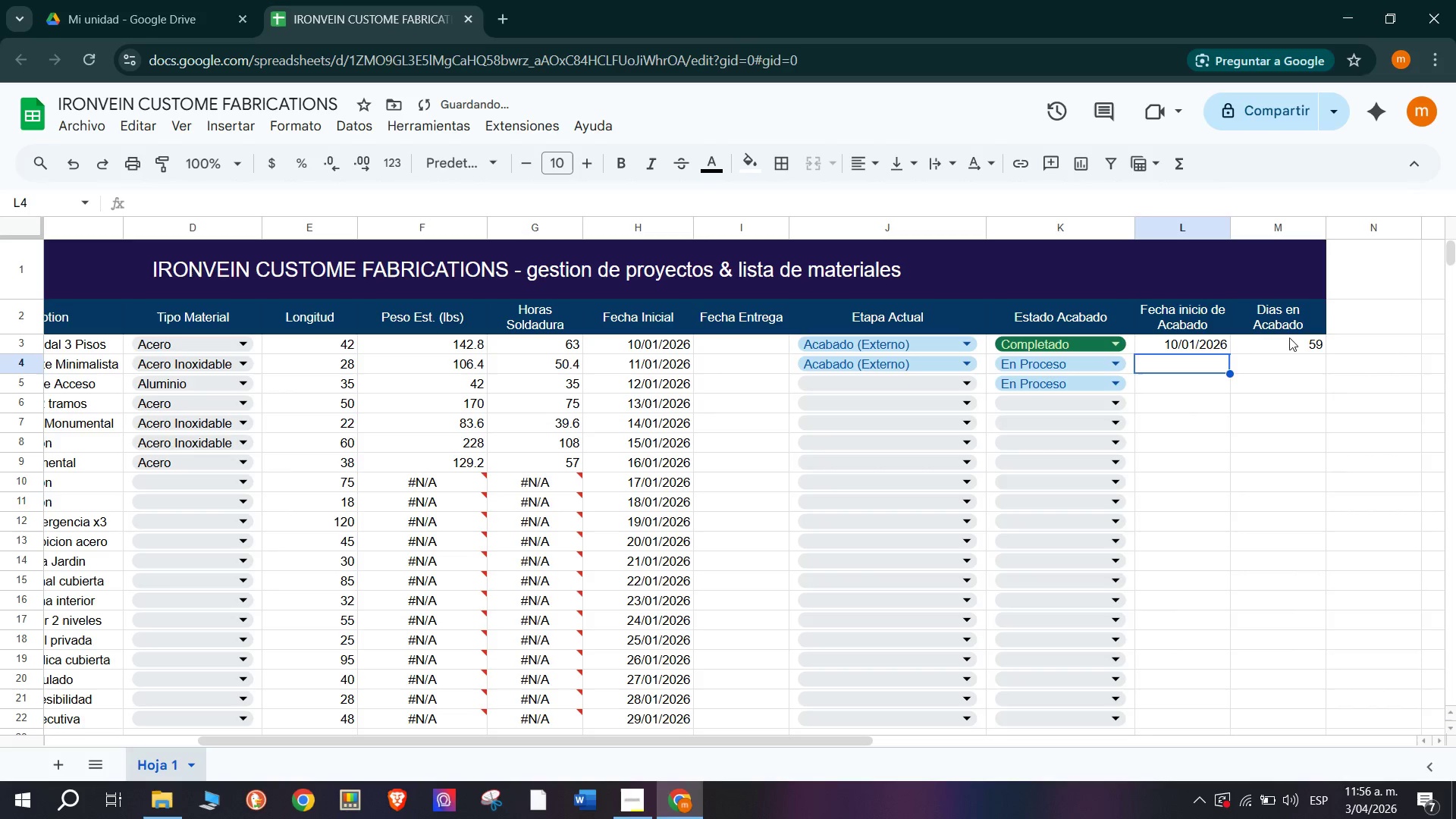 
double_click([1289, 347])
 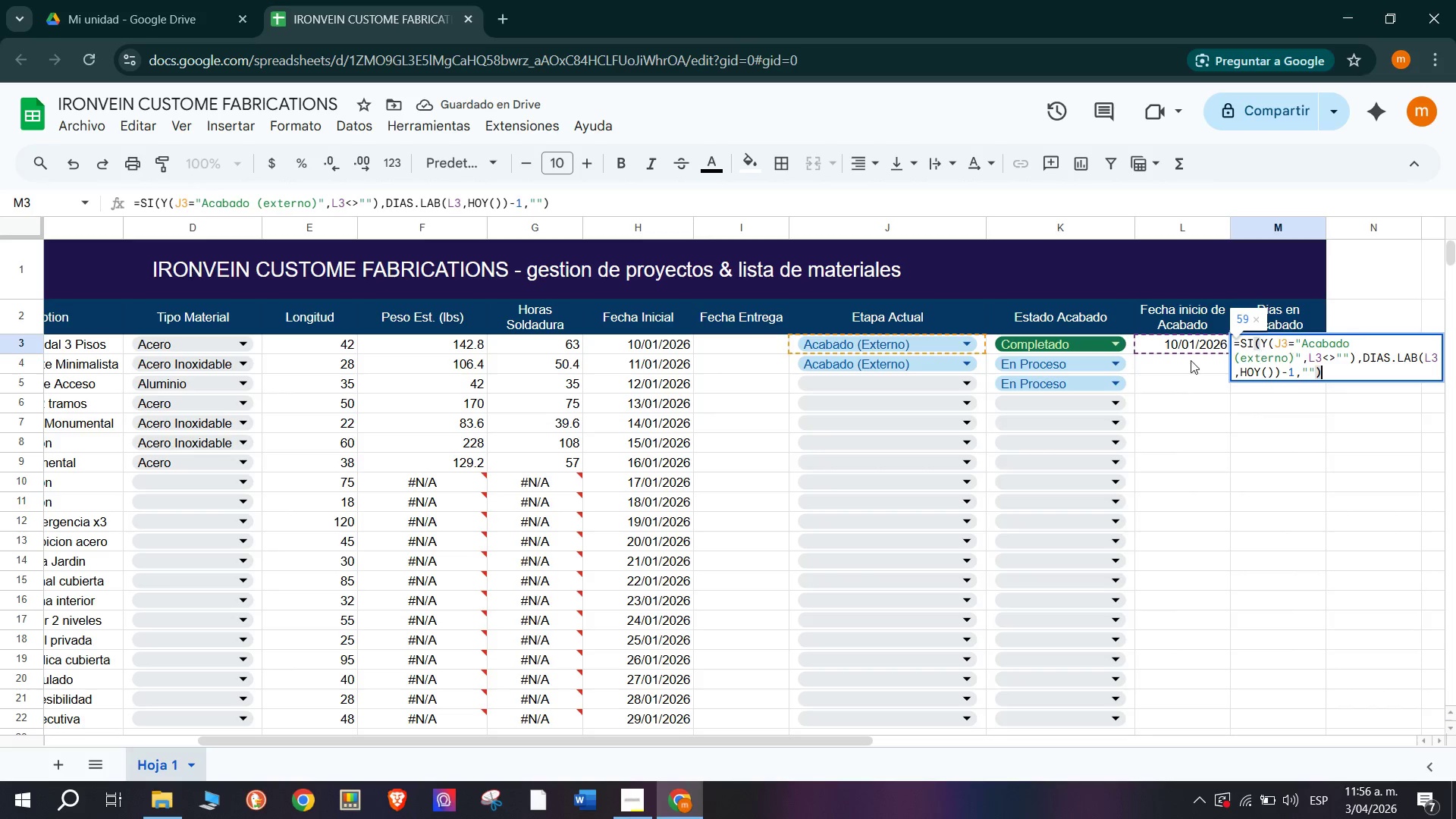 
left_click([1189, 361])
 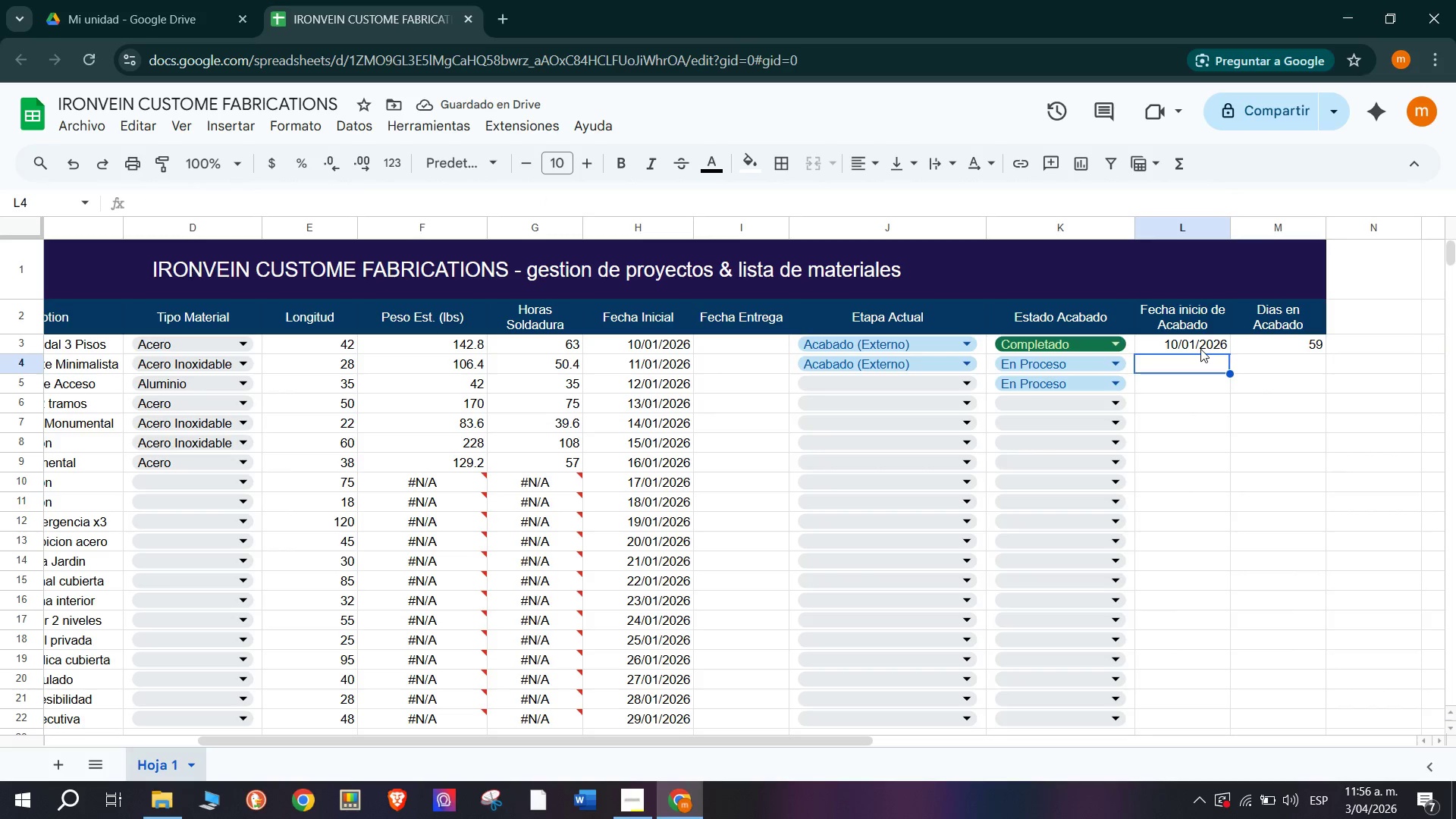 
left_click([1200, 349])
 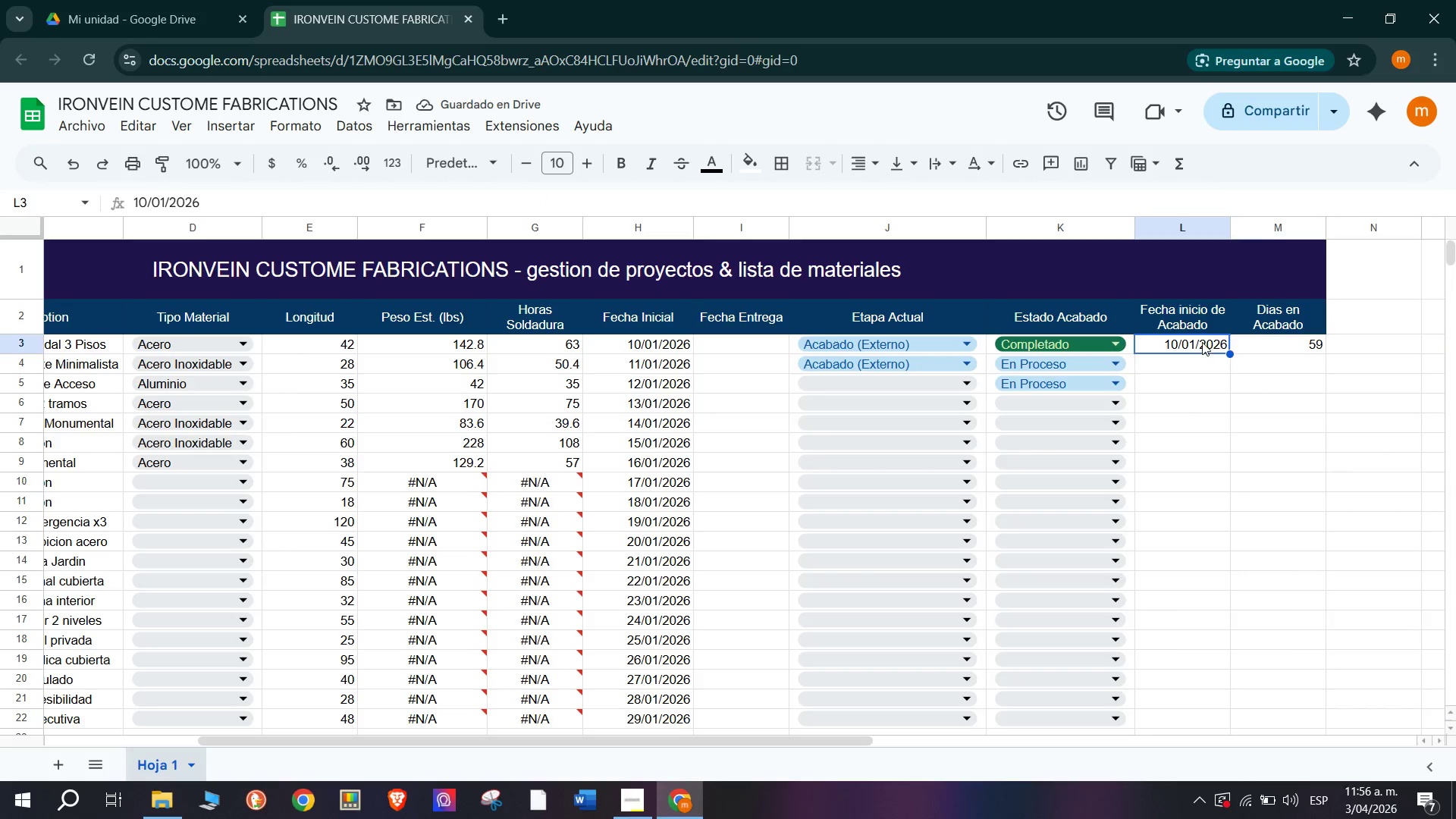 
double_click([1202, 342])
 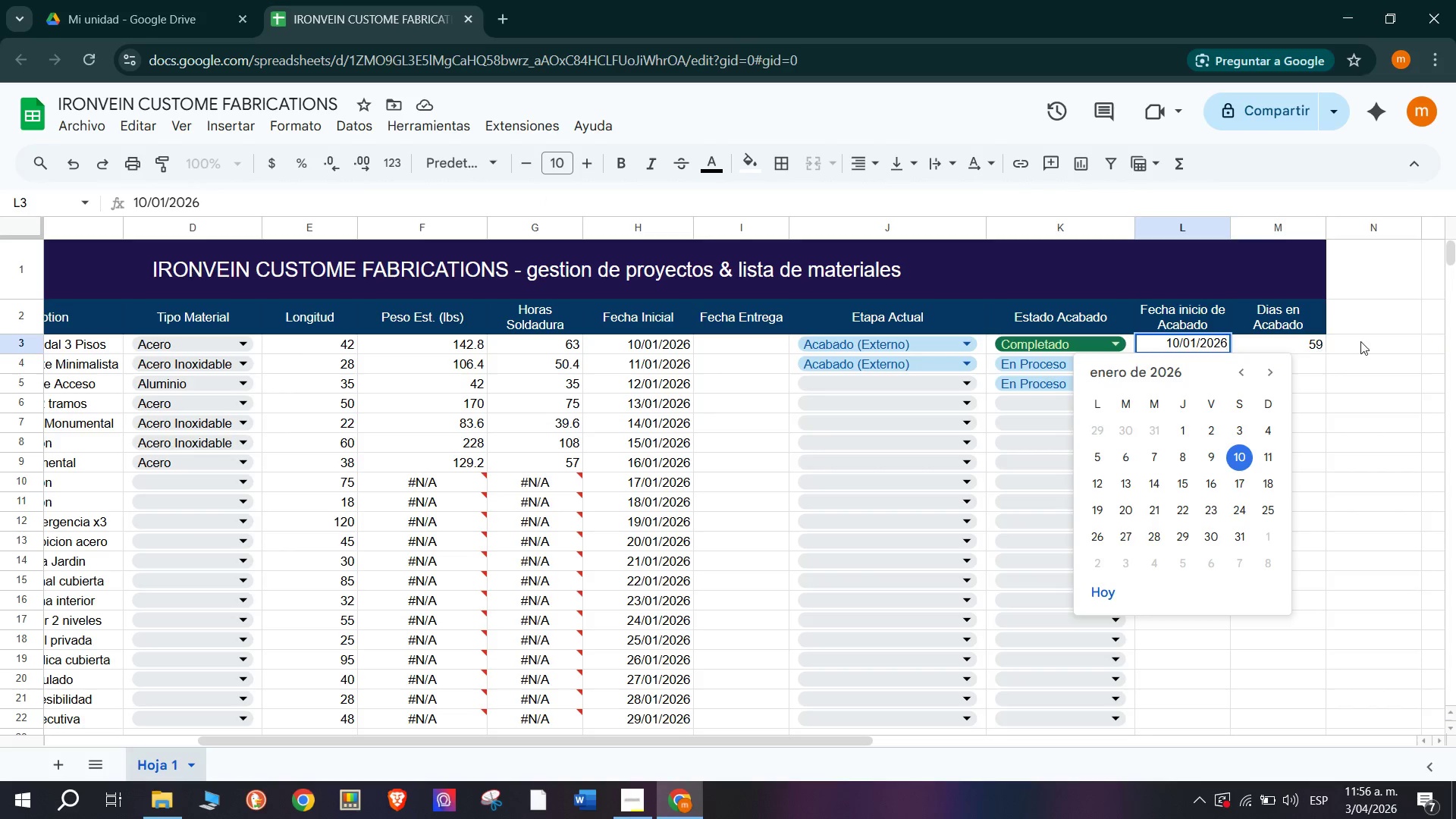 
left_click([1360, 341])
 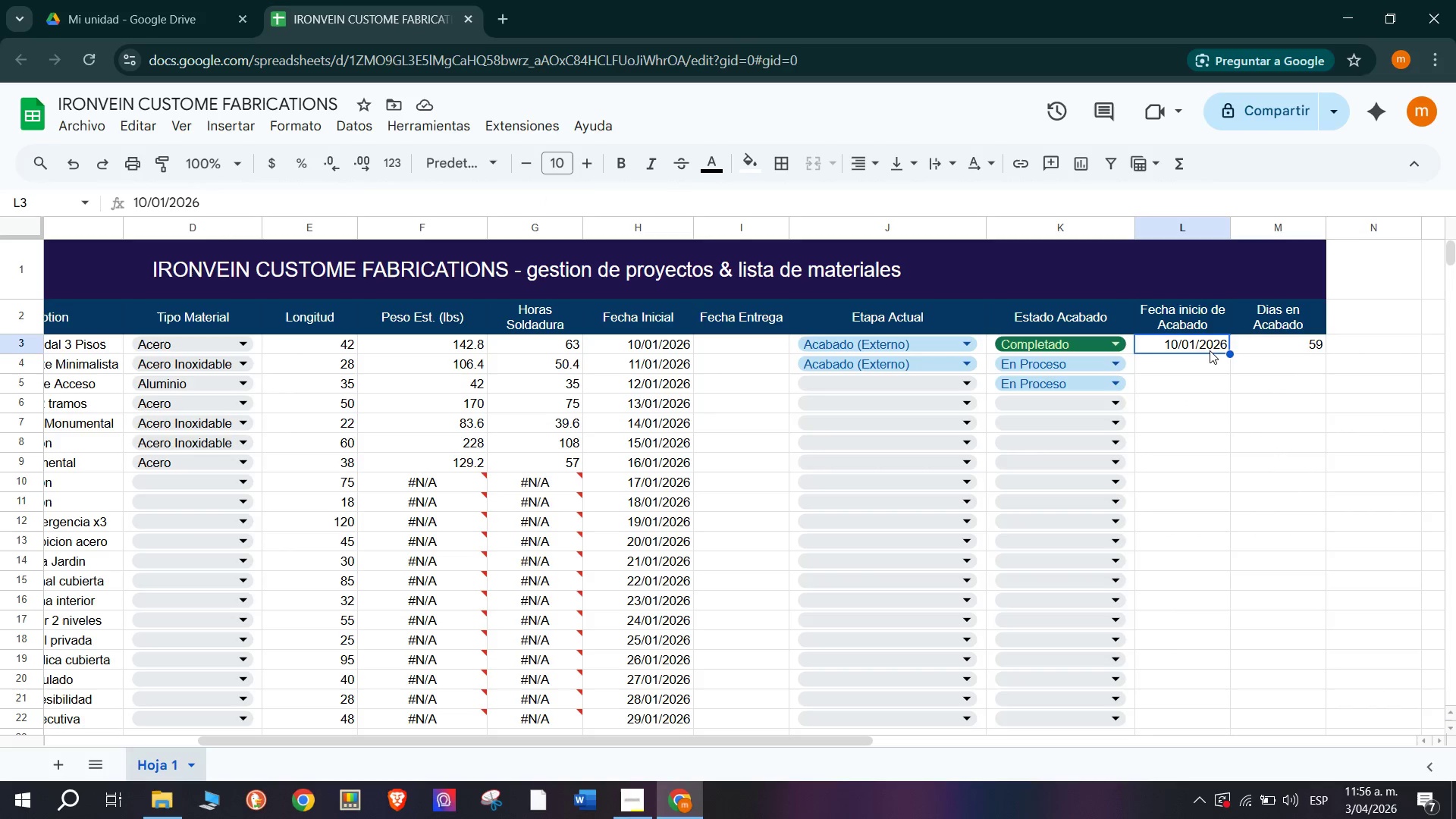 
double_click([1210, 350])
 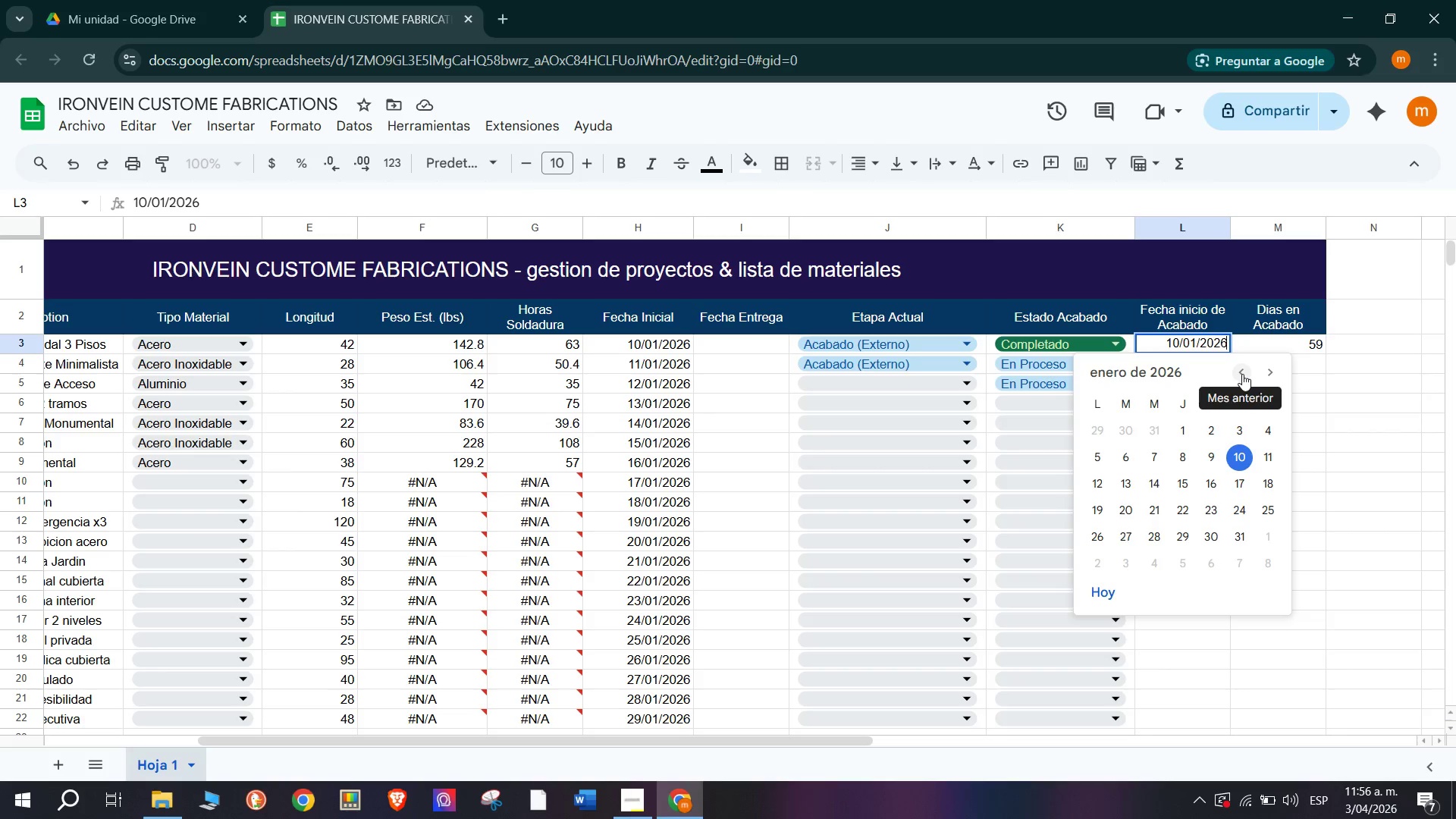 
double_click([1277, 369])
 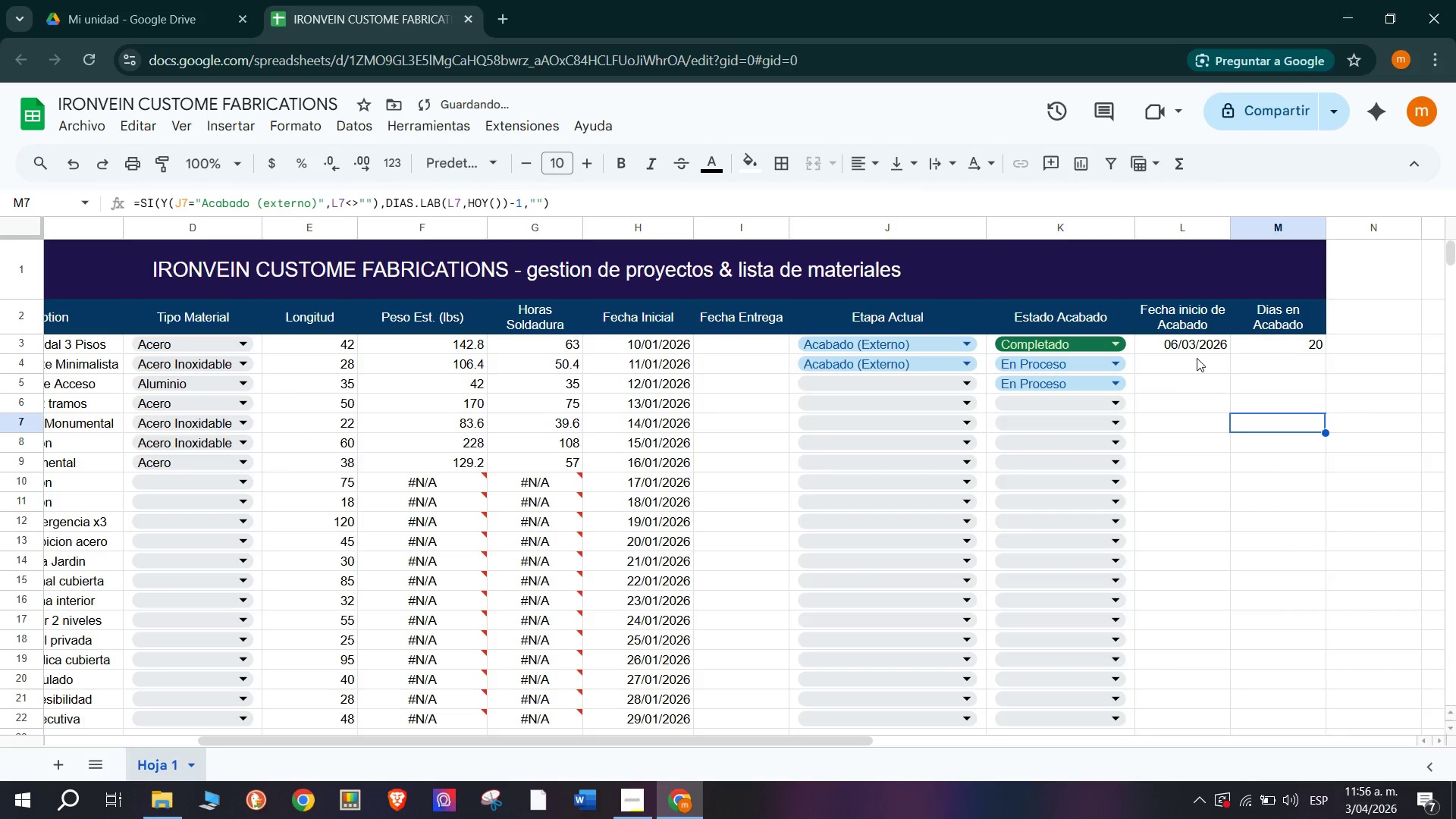 
left_click([1188, 356])
 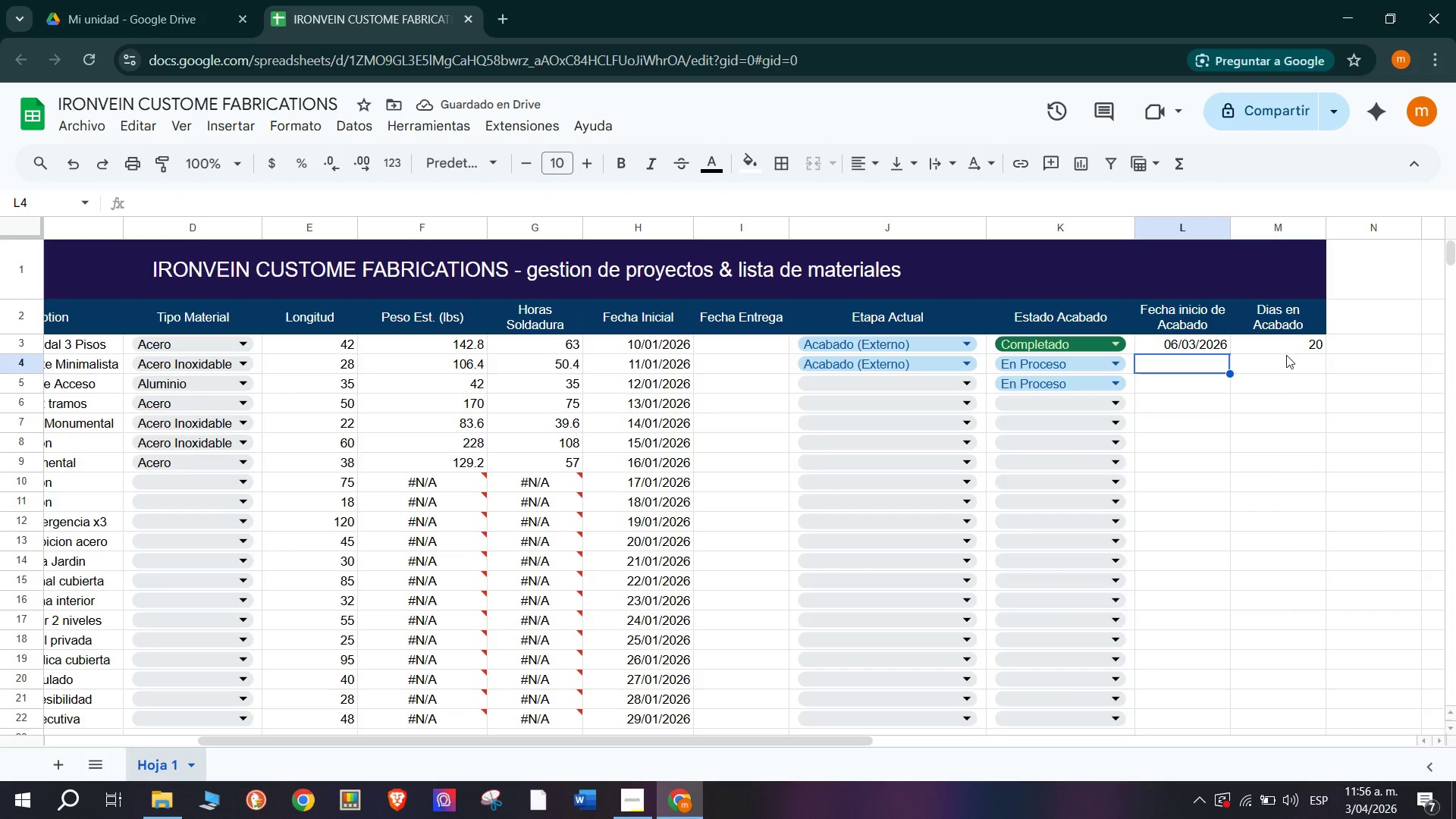 
left_click([1268, 404])
 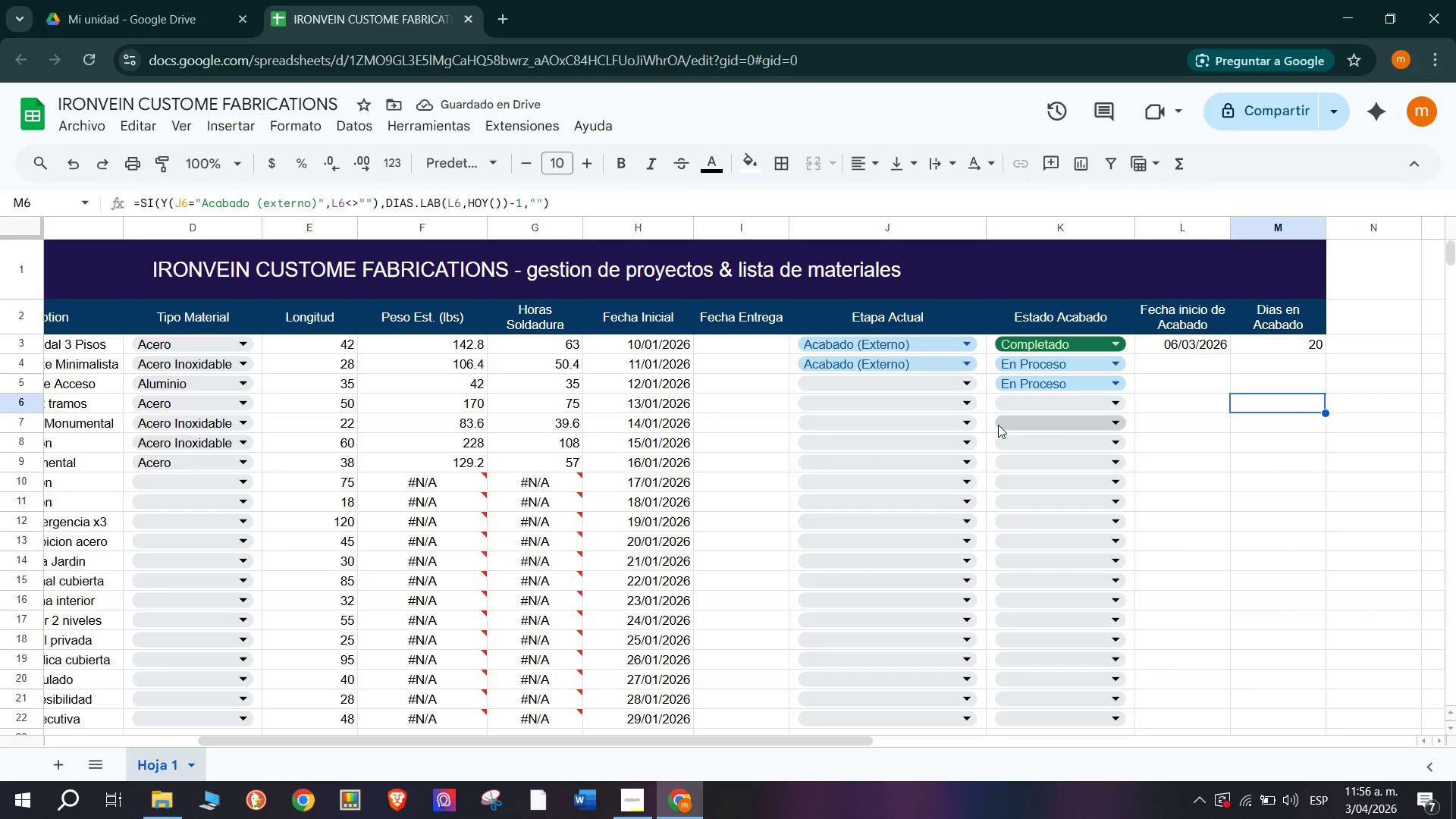 
scroll: coordinate [971, 425], scroll_direction: up, amount: 1.0
 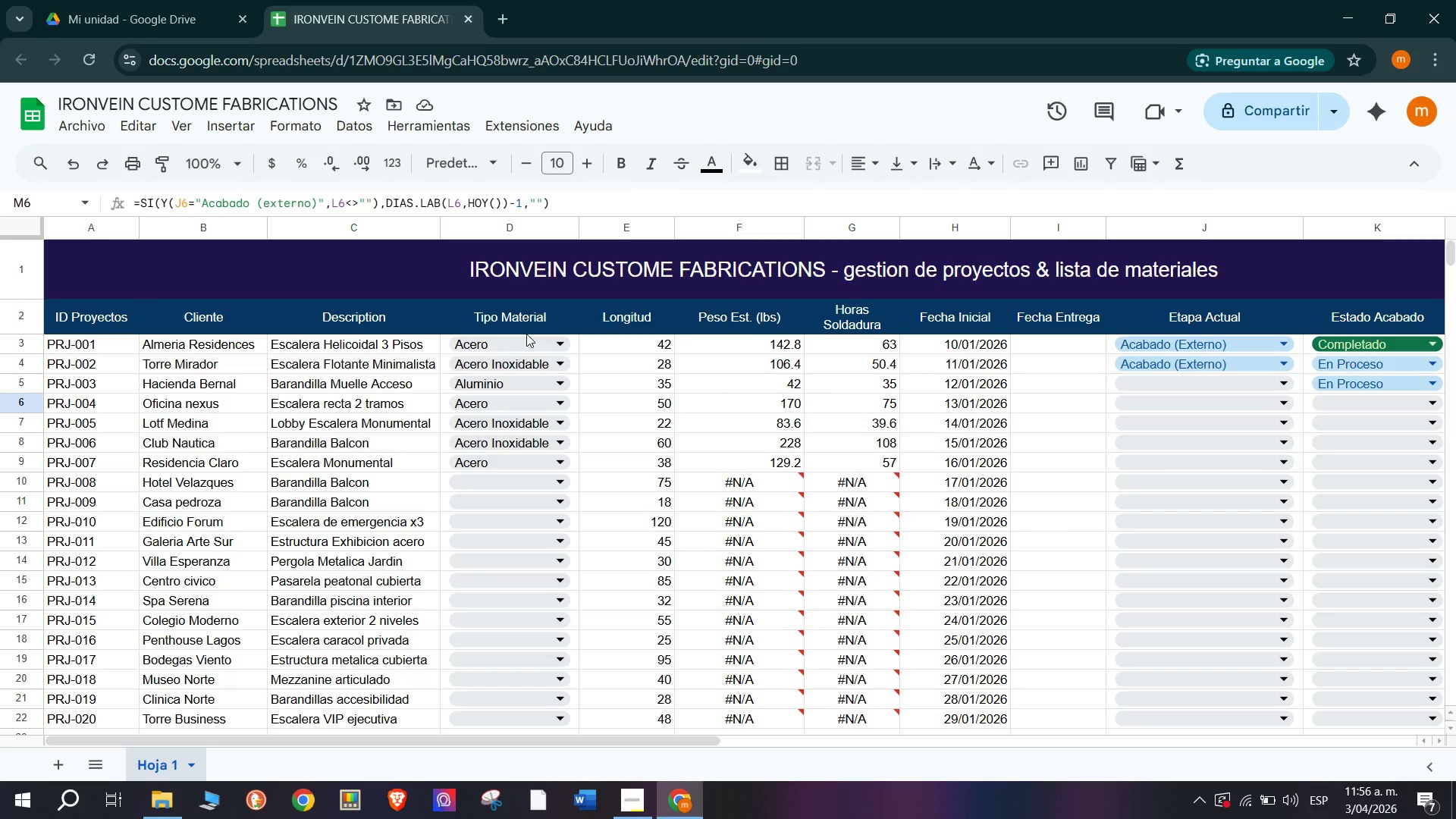 
left_click([564, 345])
 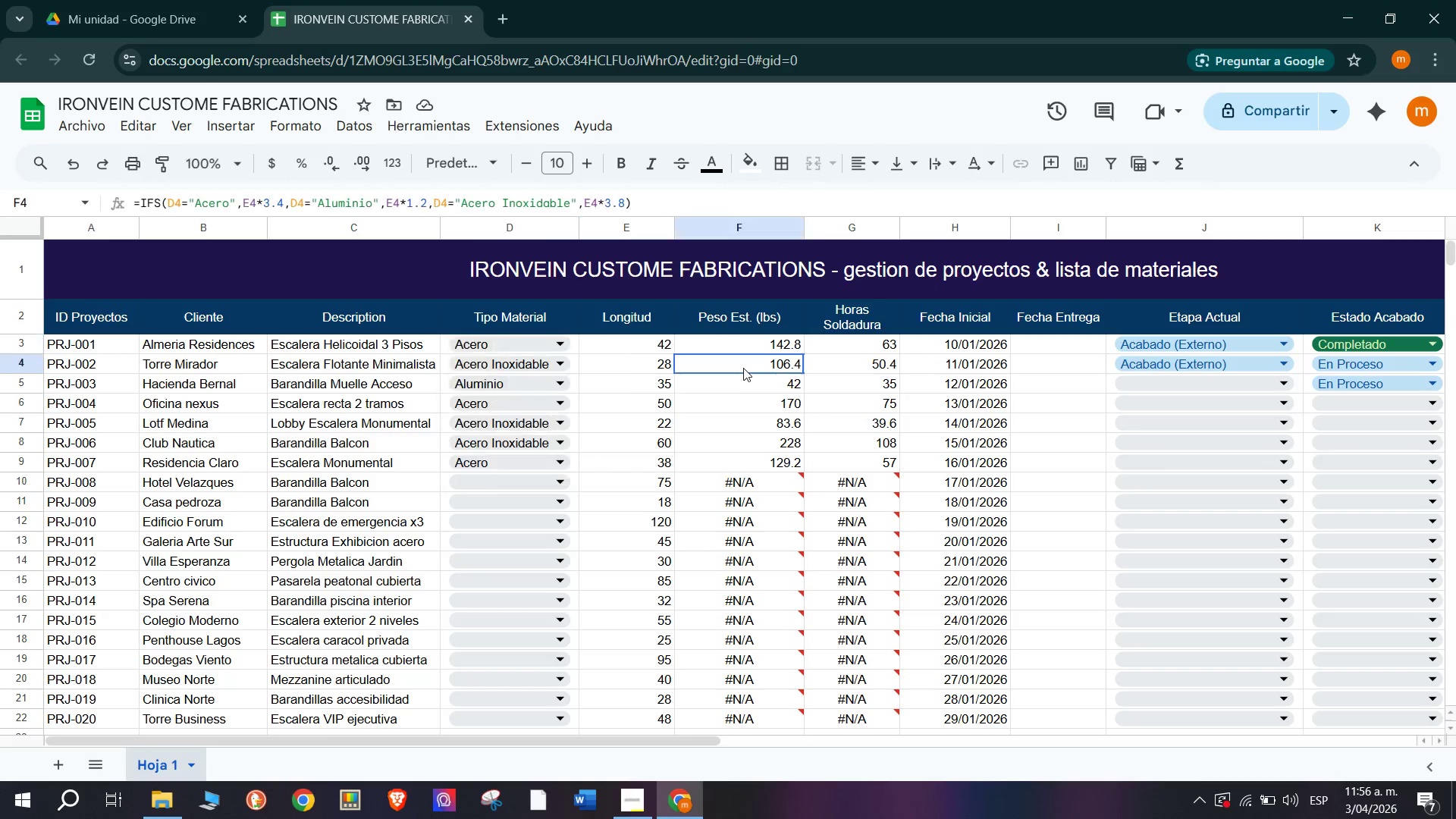 
scroll: coordinate [751, 447], scroll_direction: none, amount: 0.0
 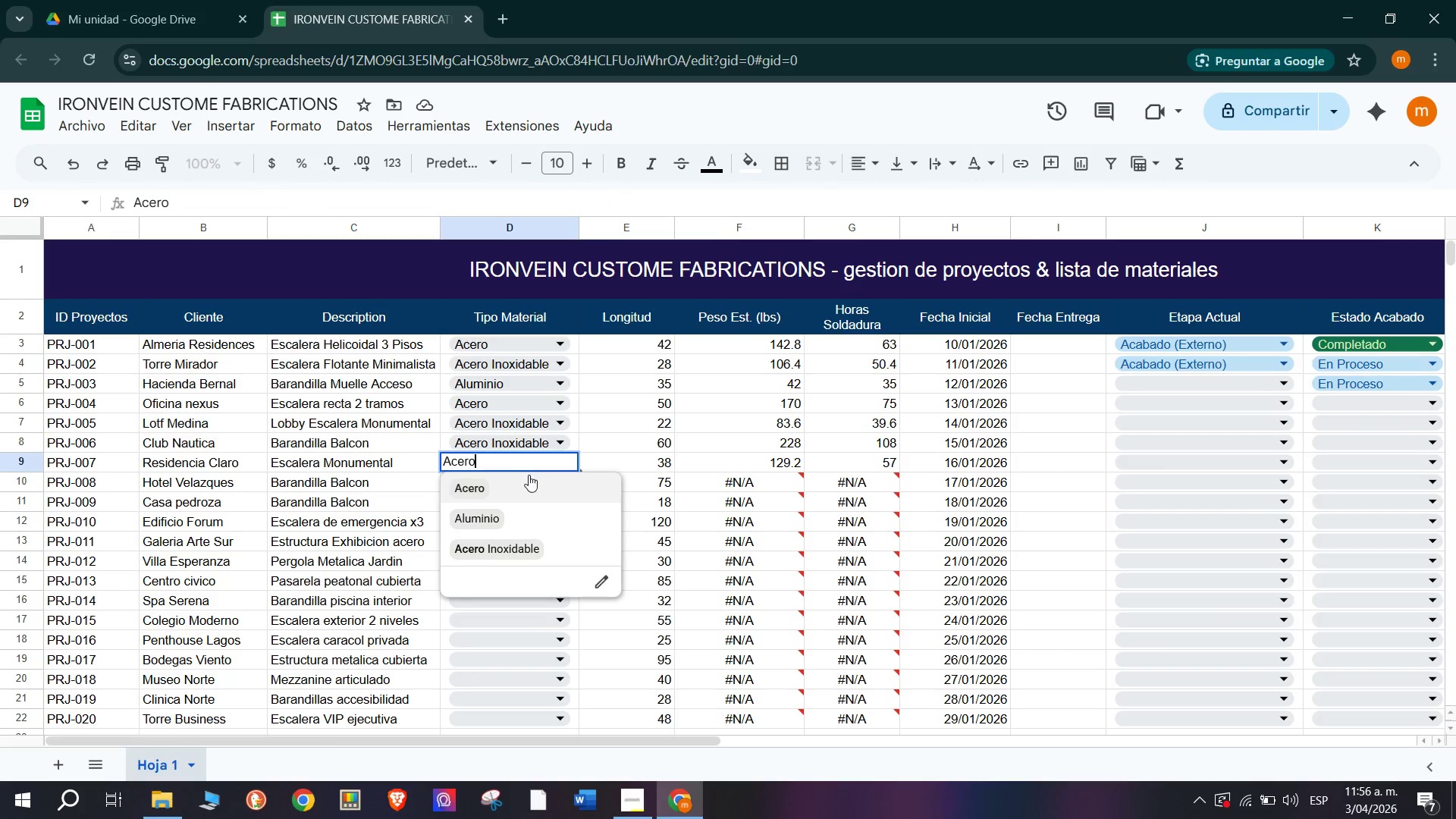 
left_click([360, 470])
 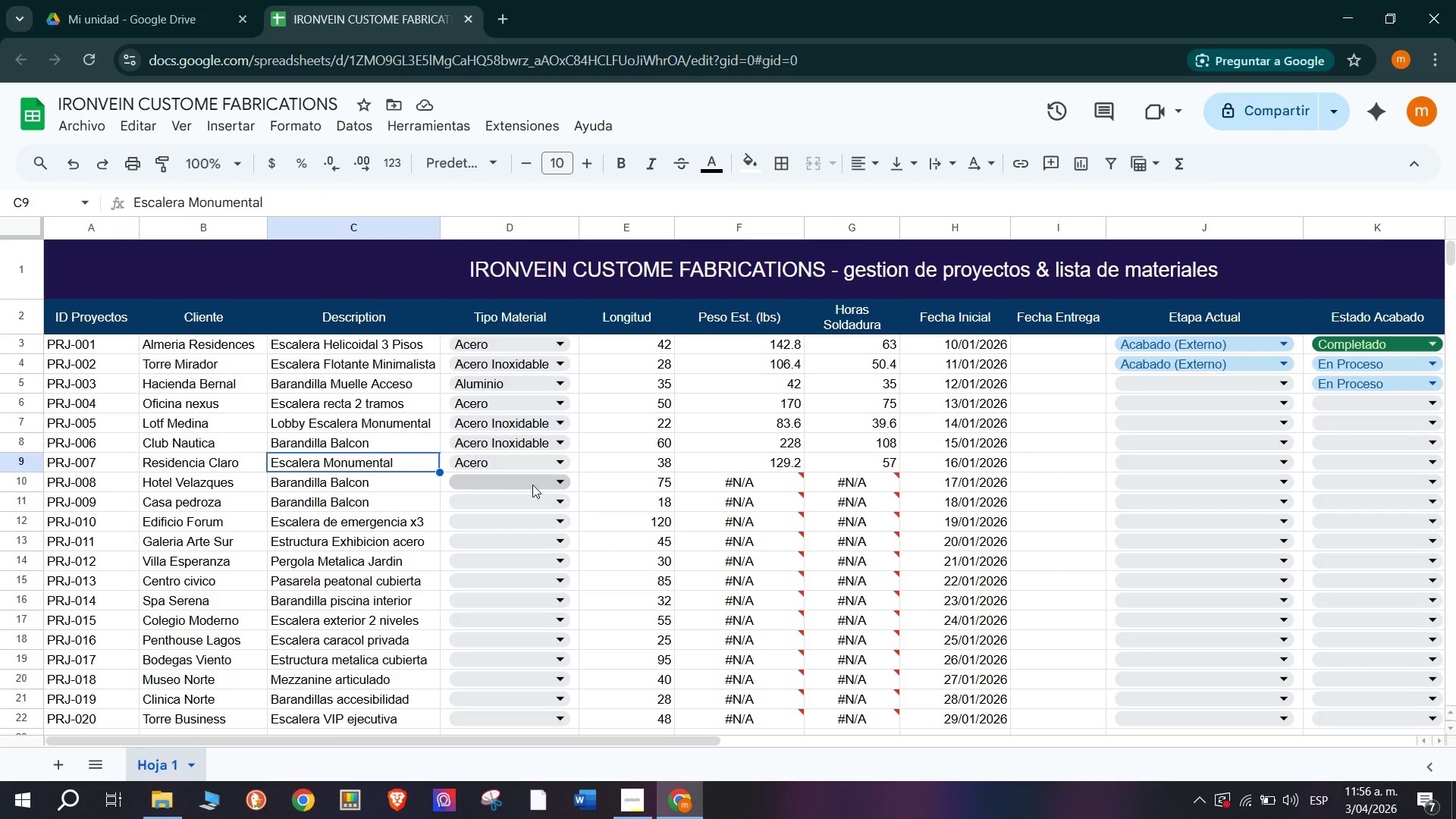 
left_click([532, 485])
 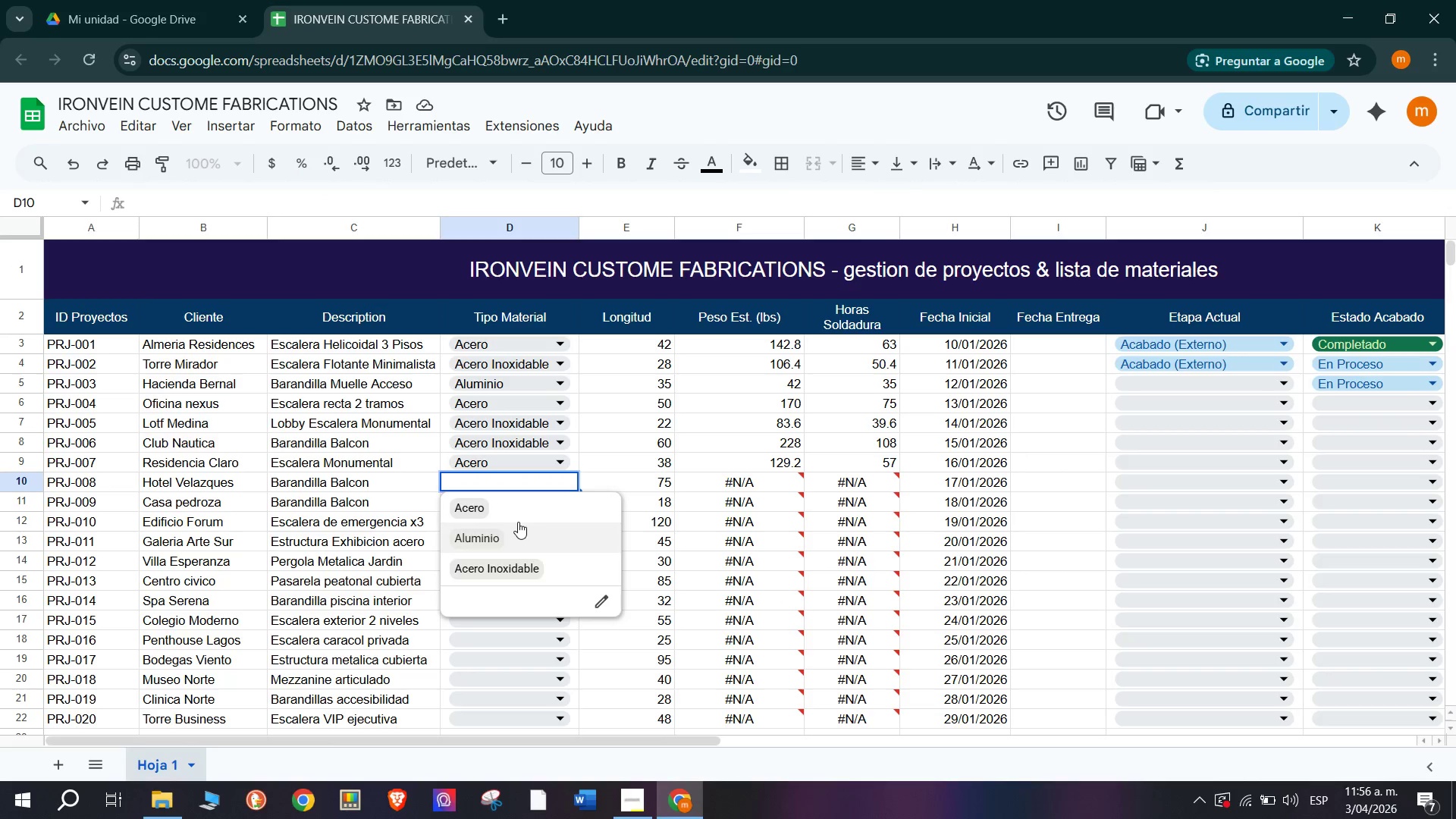 
left_click([522, 507])
 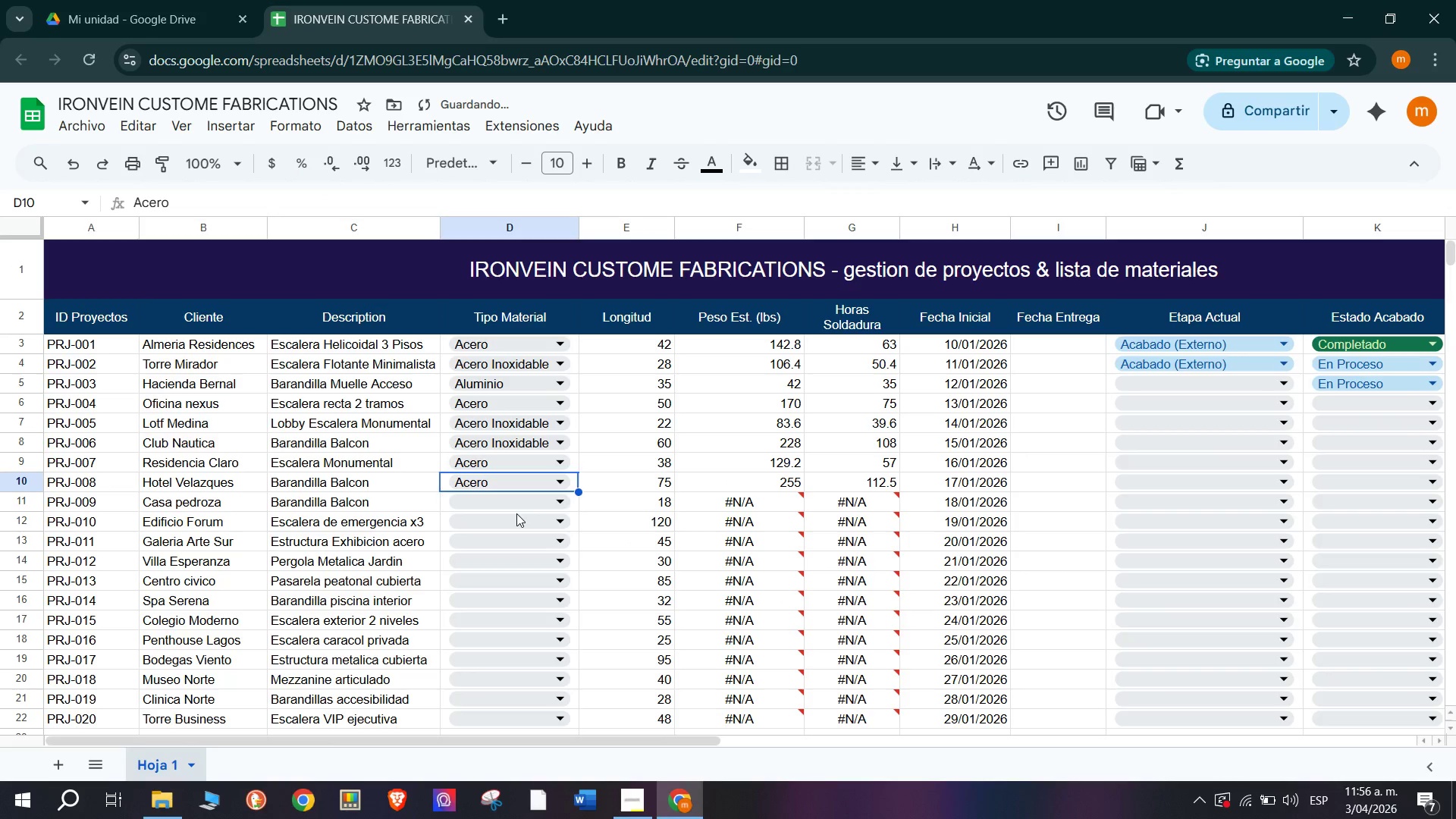 
left_click([525, 502])
 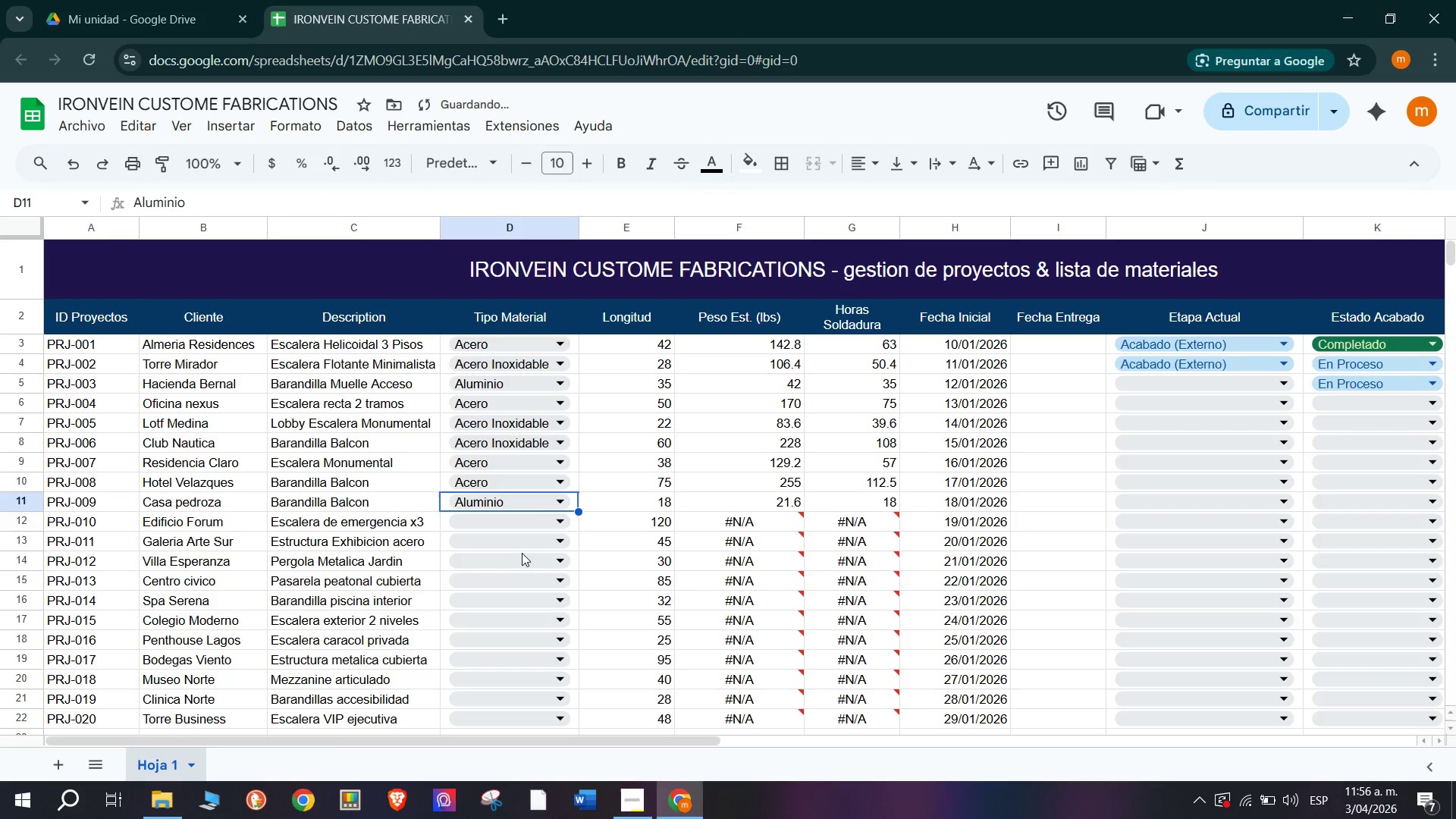 
left_click([519, 522])
 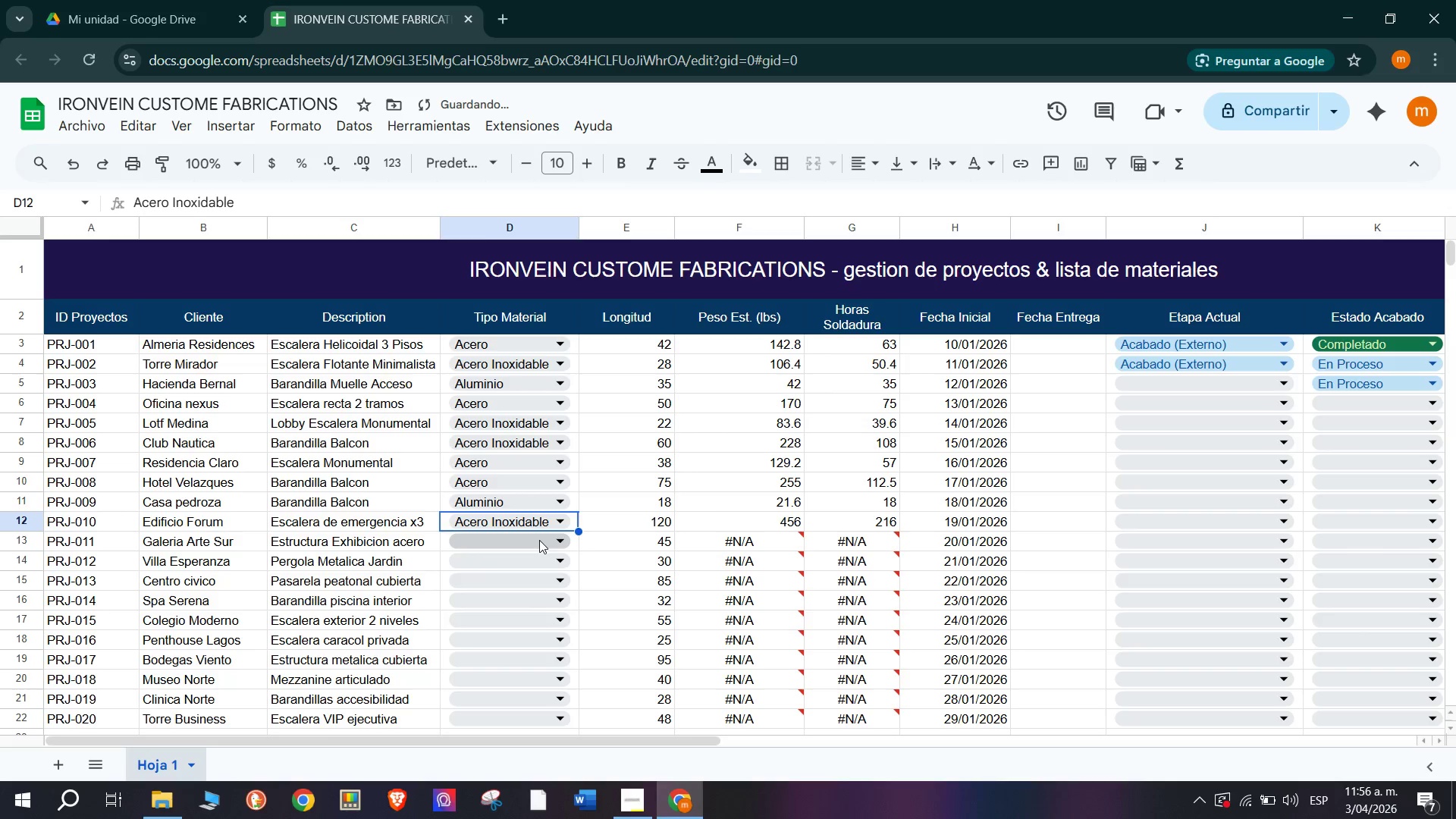 
left_click([539, 540])
 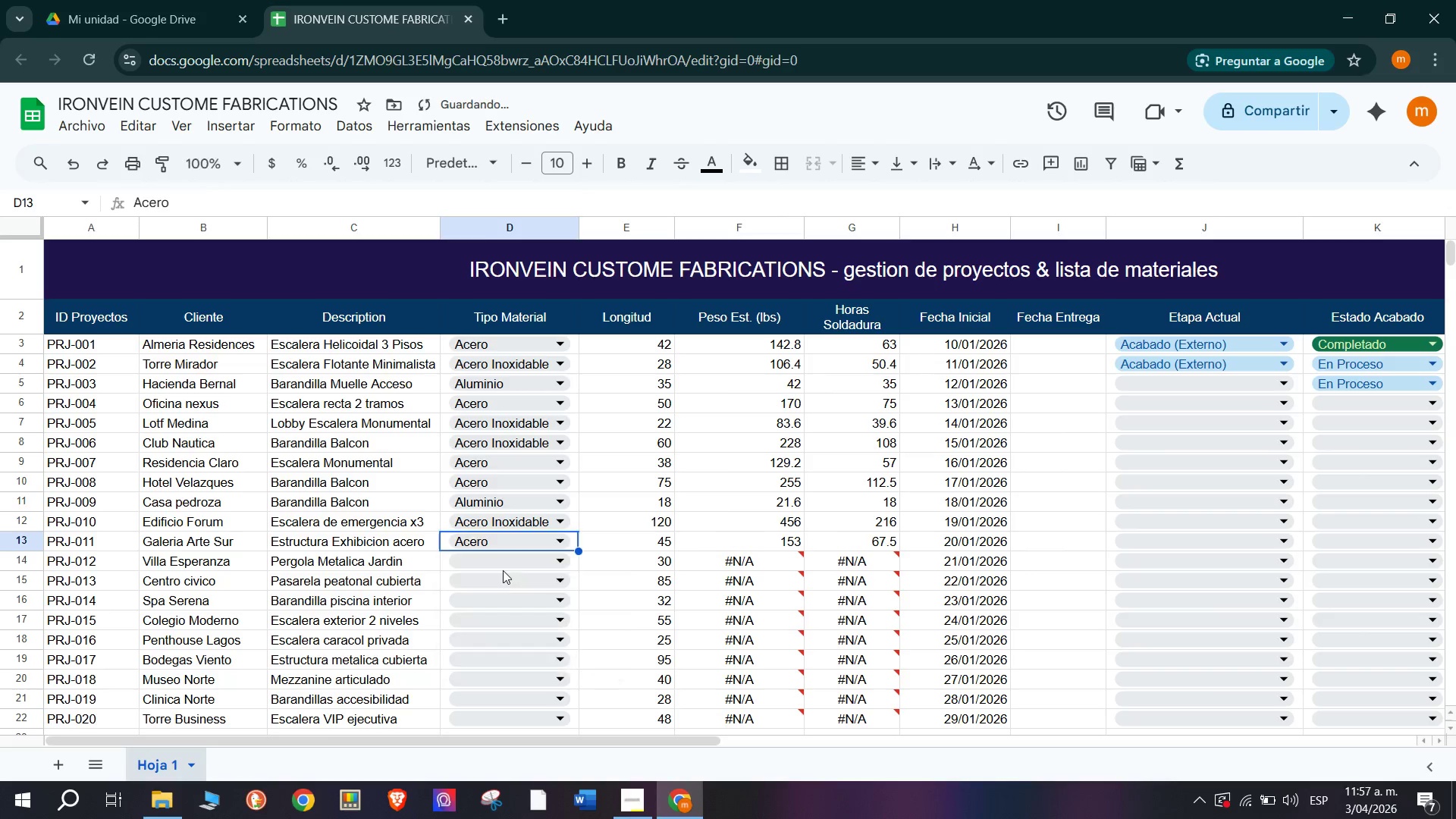 
scroll: coordinate [503, 570], scroll_direction: down, amount: 1.0
 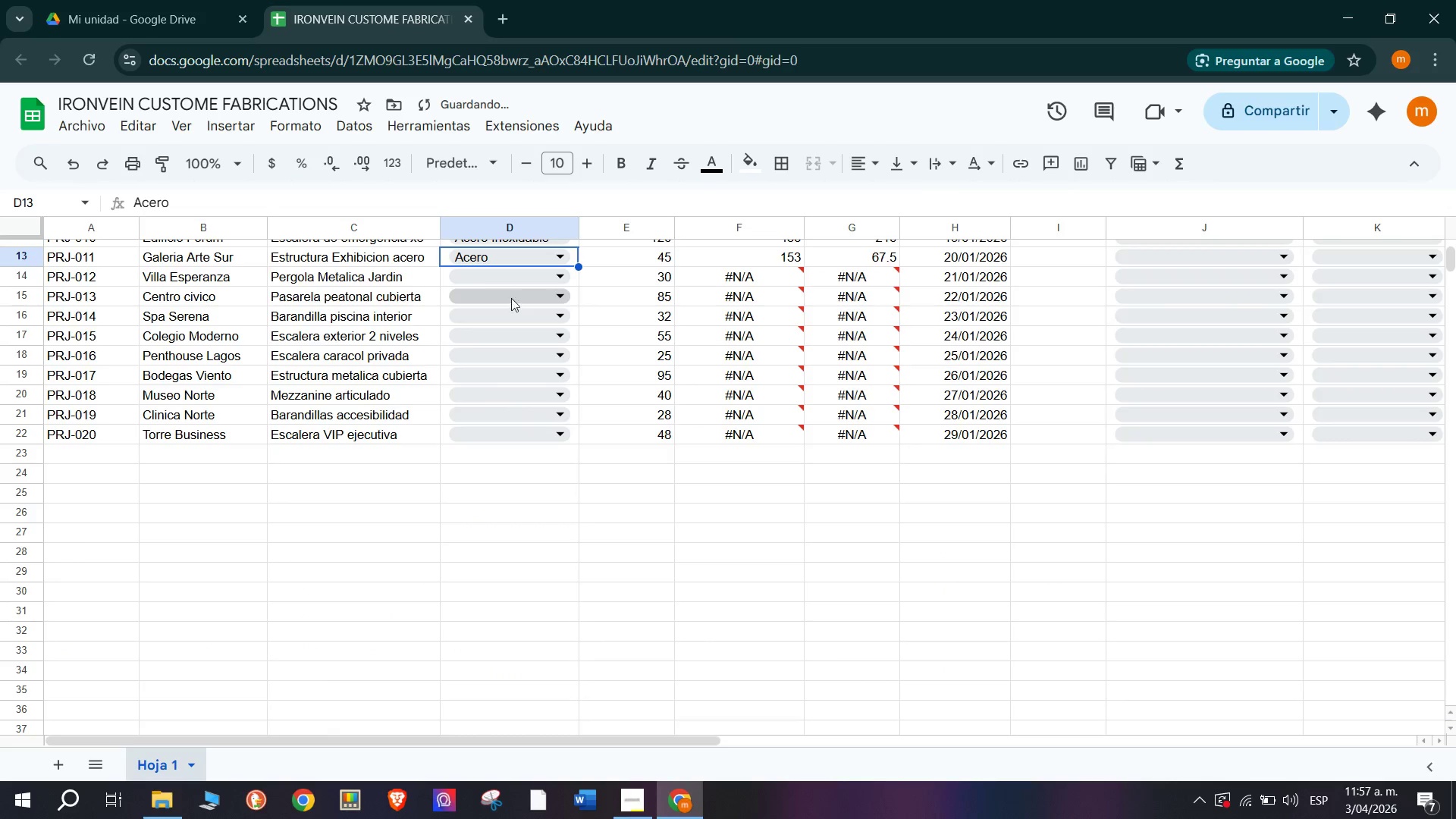 
left_click([513, 287])
 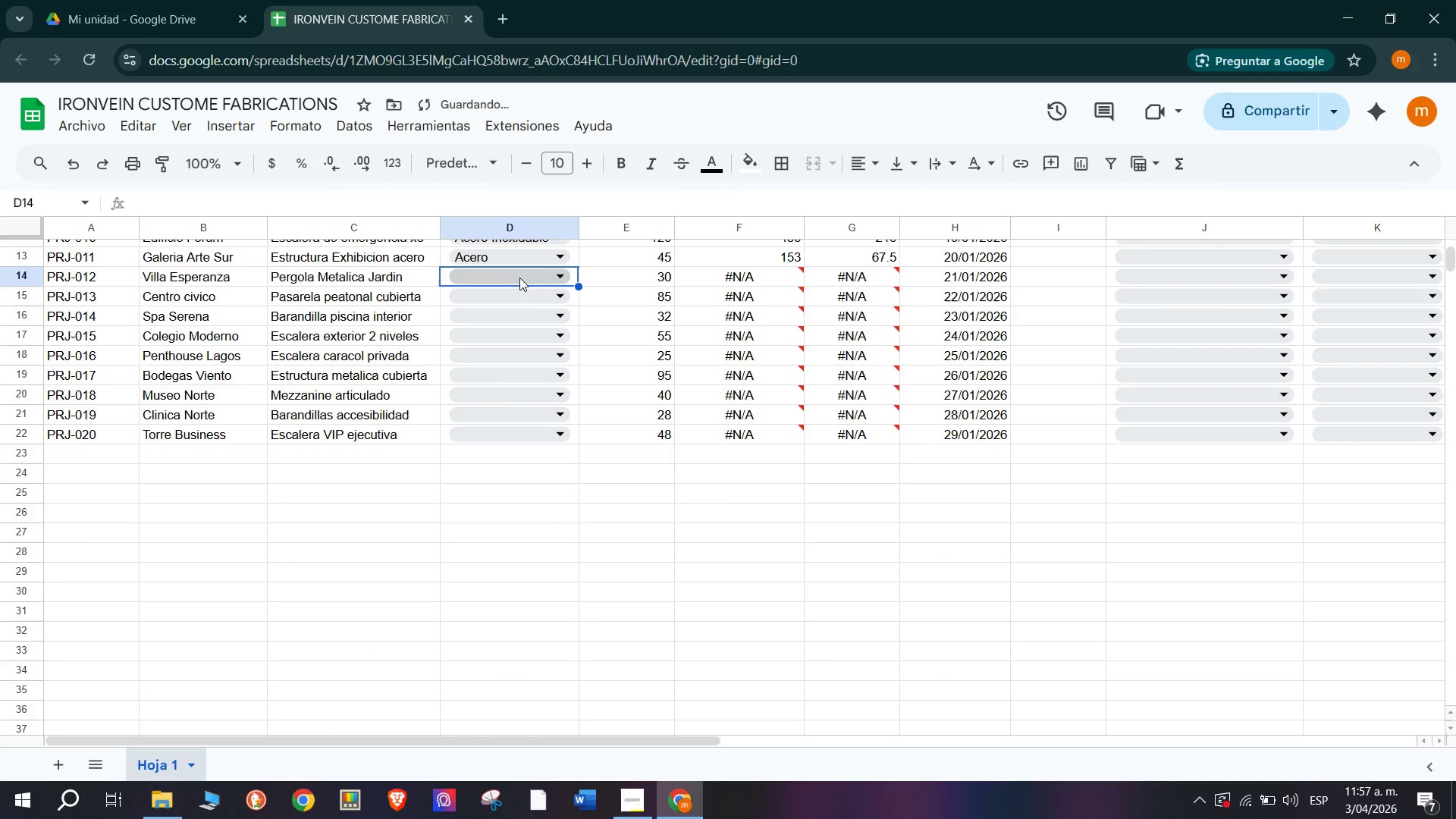 
left_click([519, 273])
 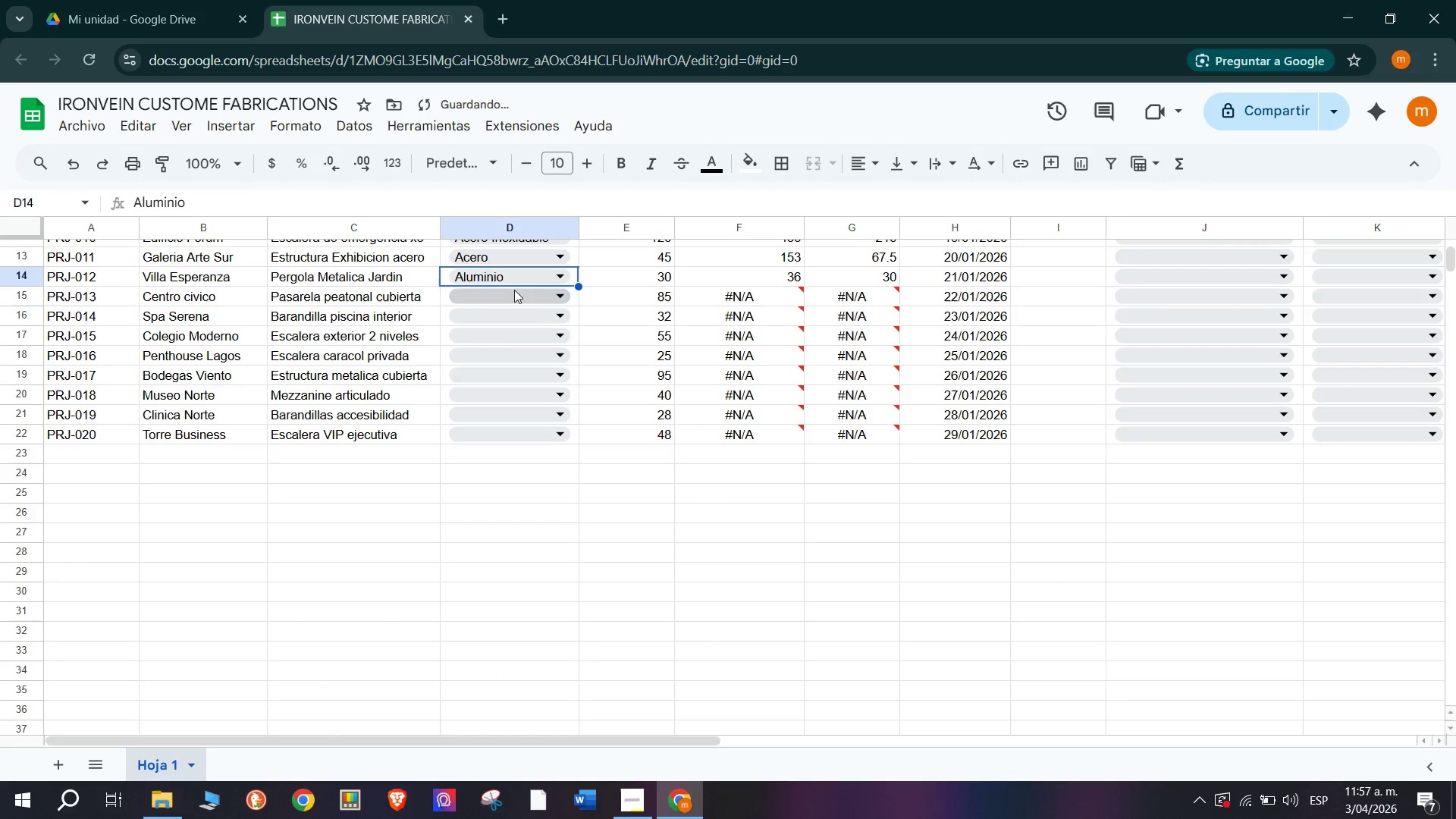 
left_click([544, 296])
 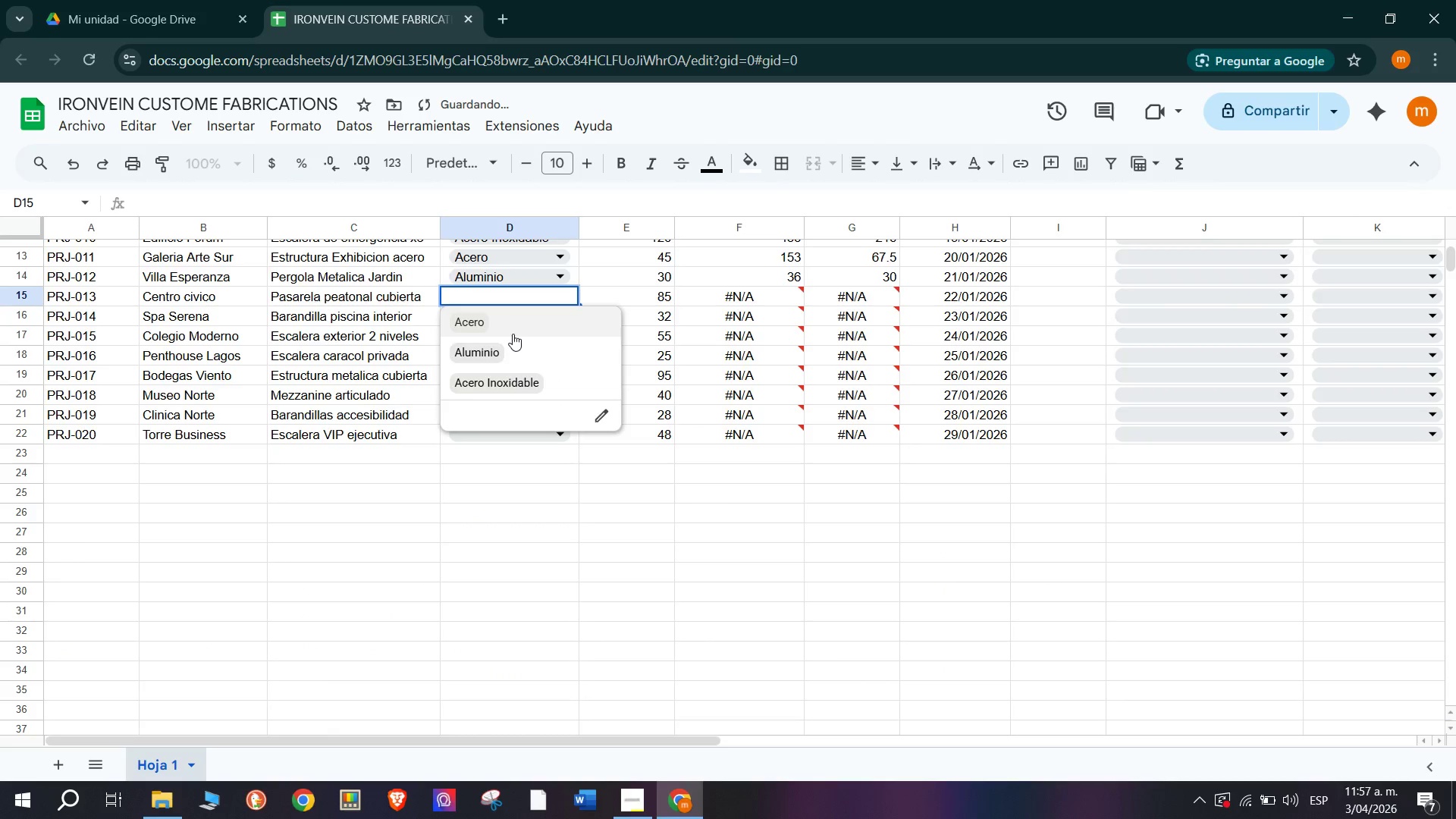 
left_click([512, 324])
 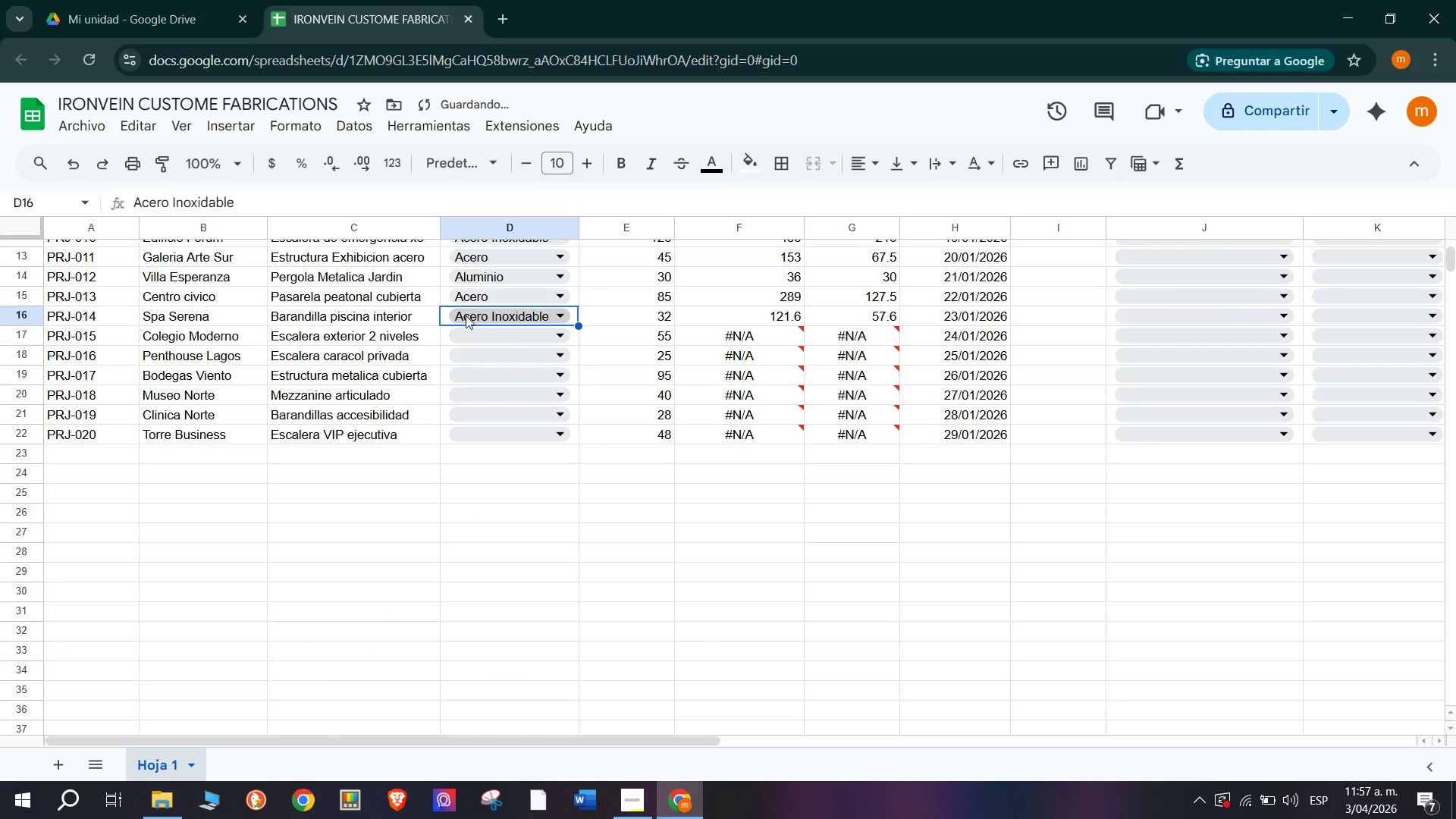 
left_click([505, 331])
 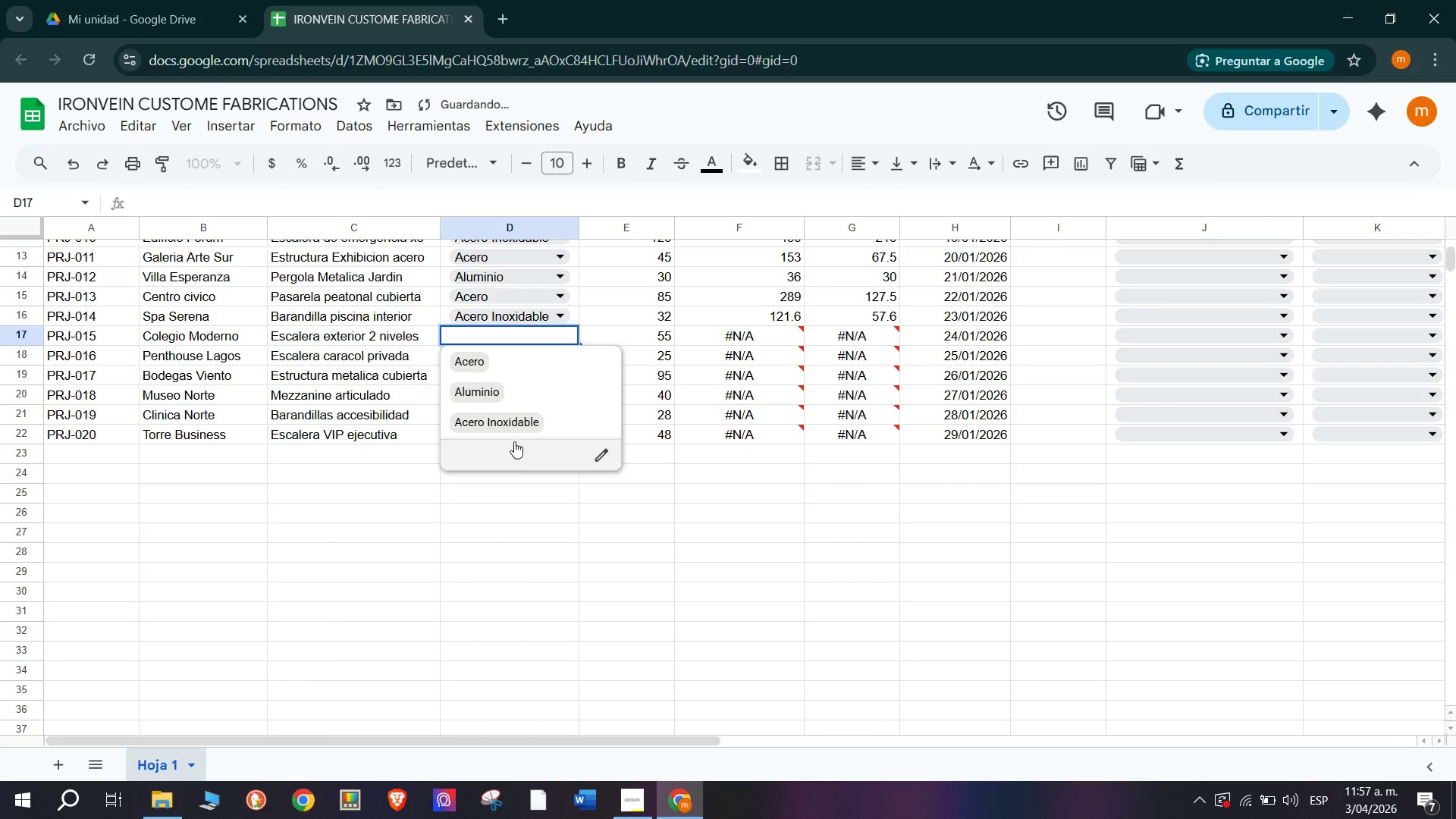 
left_click([525, 425])
 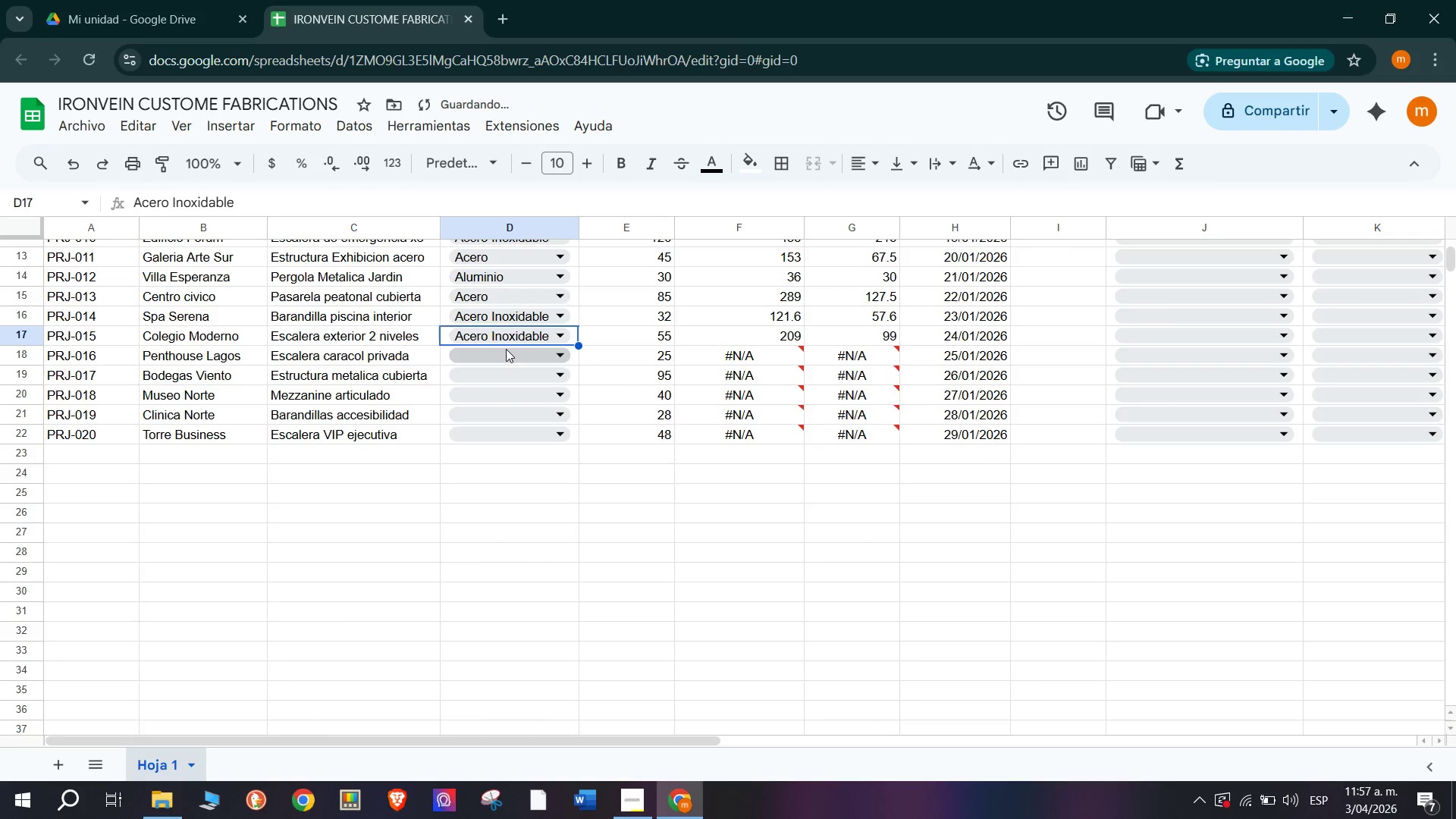 
left_click([506, 349])
 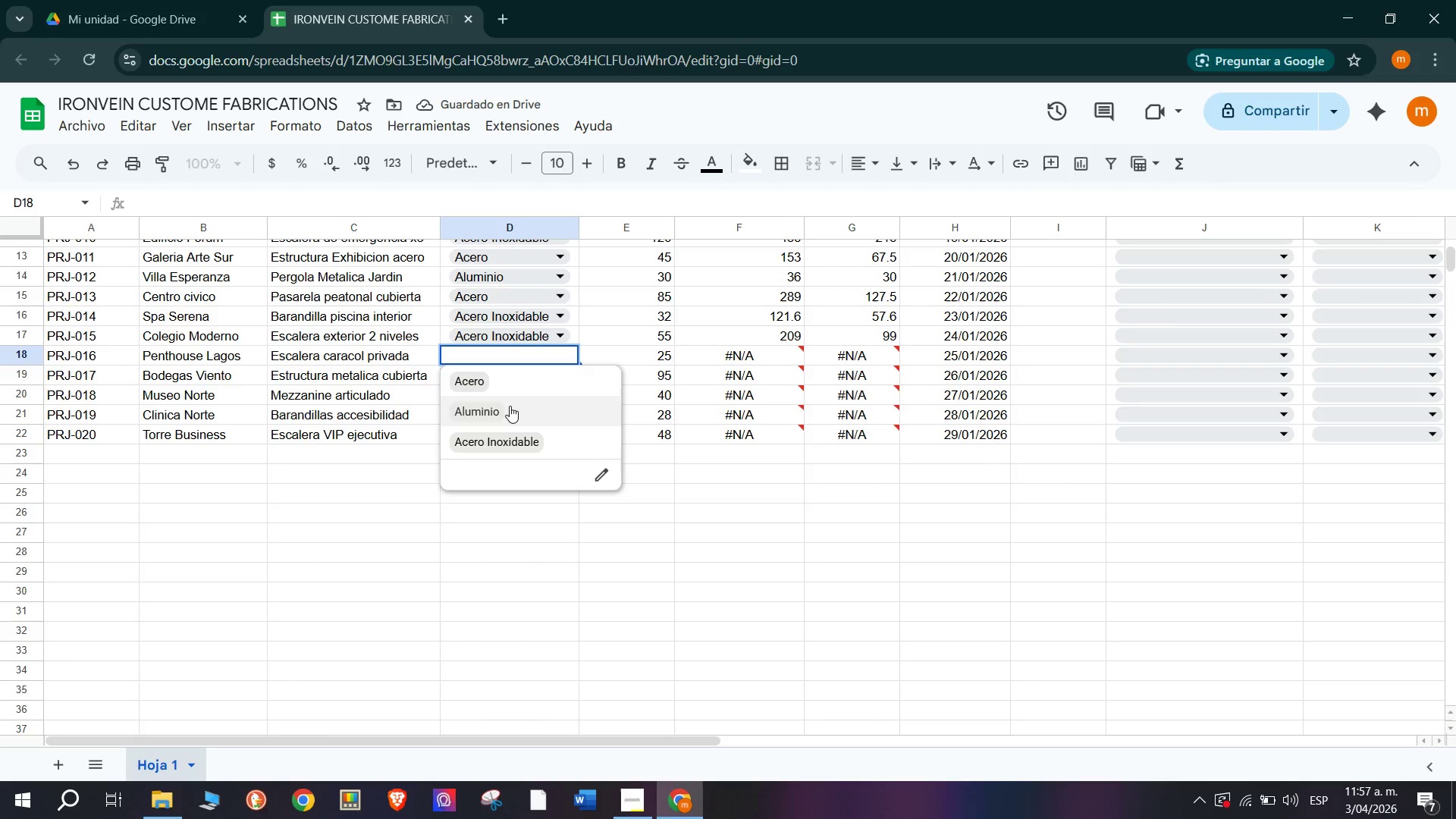 
left_click([528, 449])
 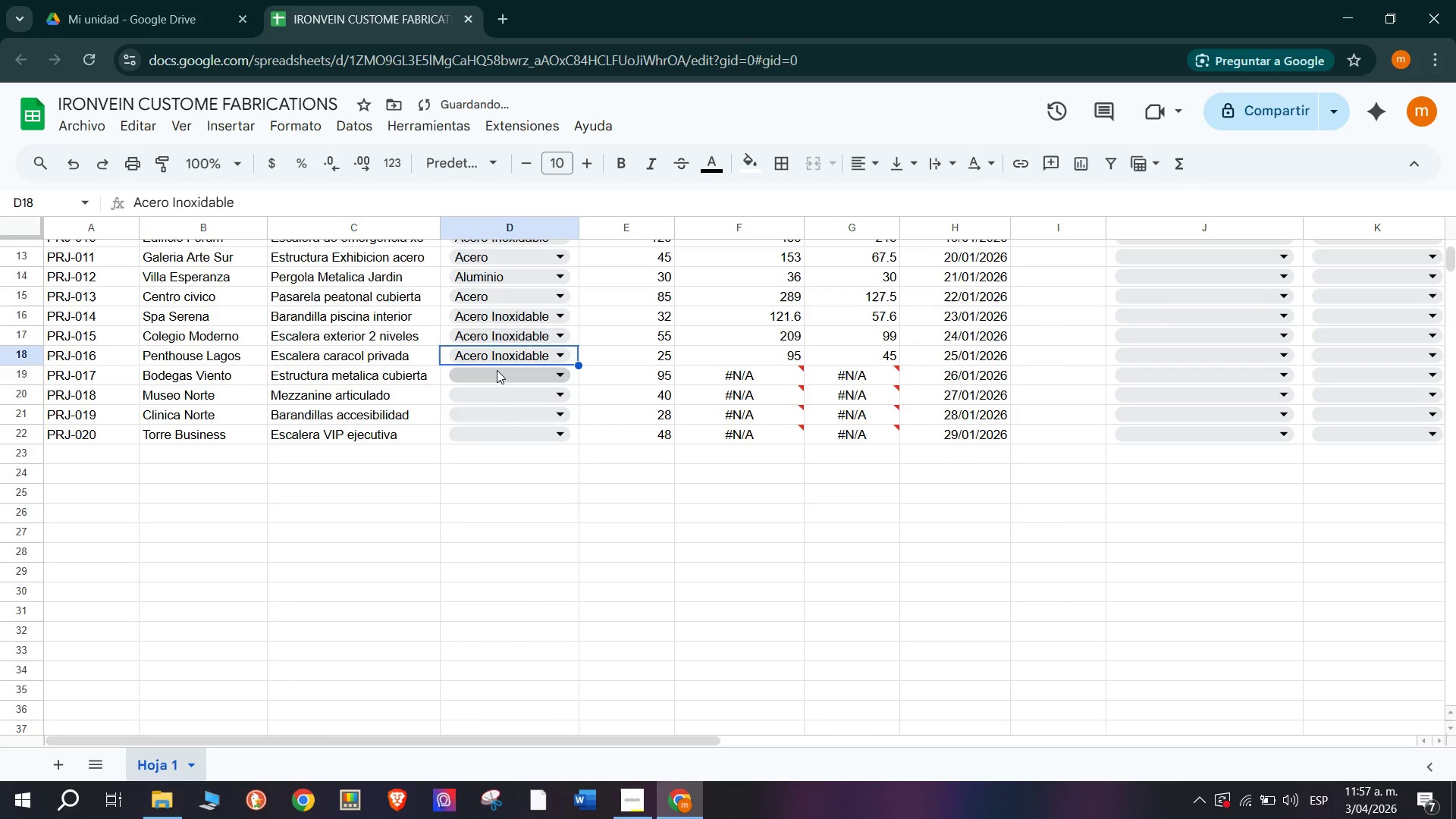 
left_click([497, 370])
 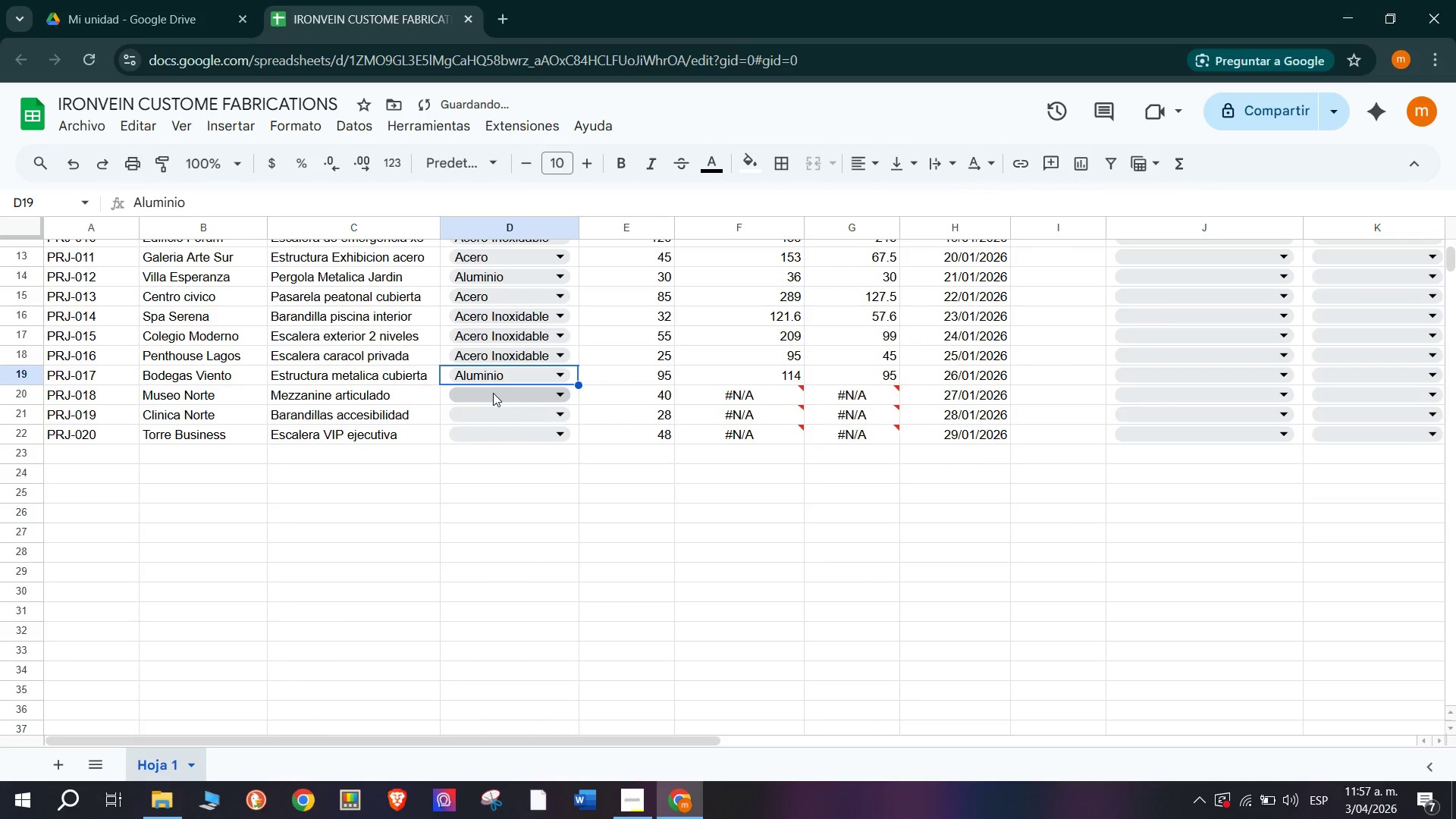 
left_click([493, 393])
 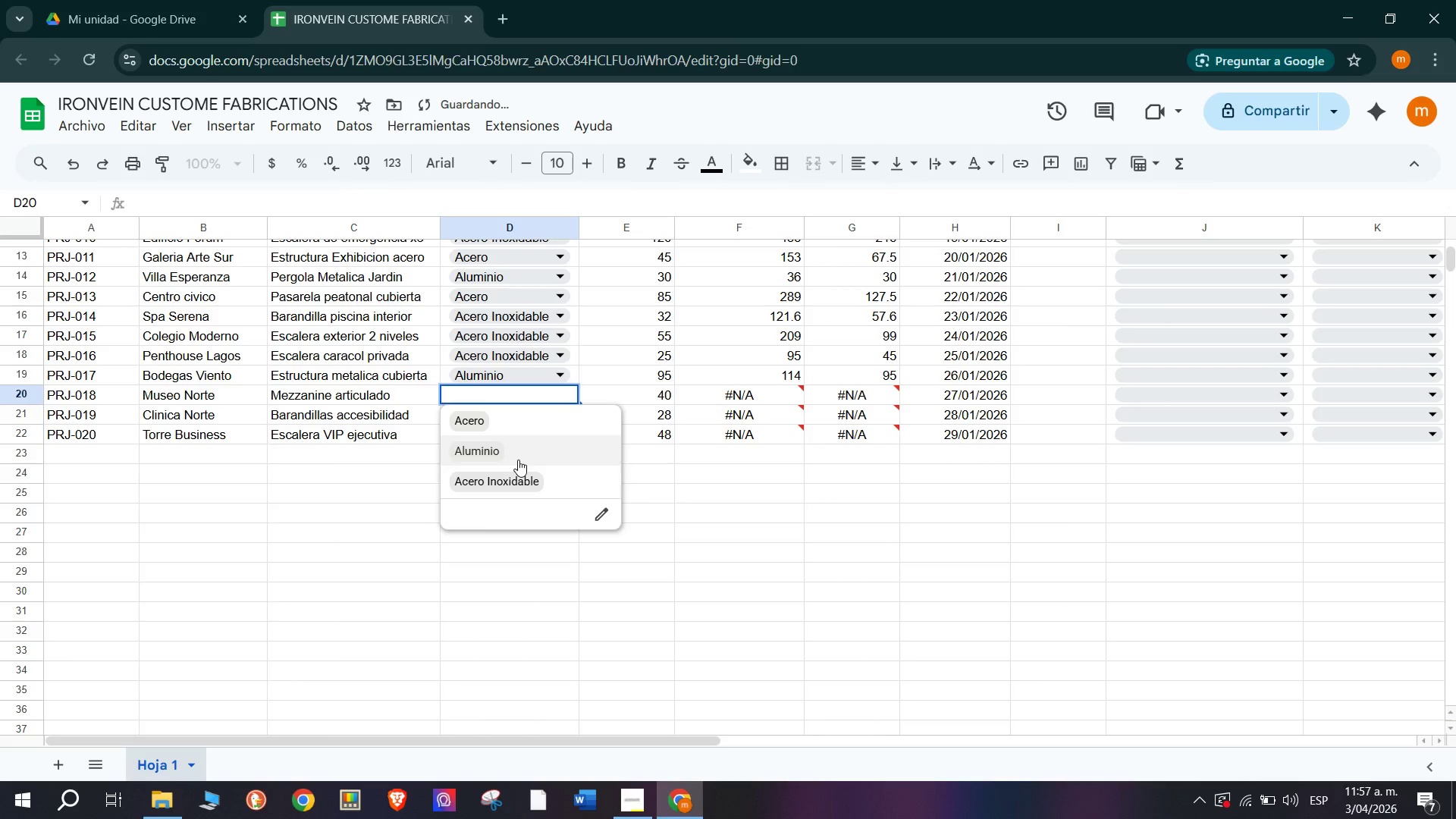 
left_click([522, 479])
 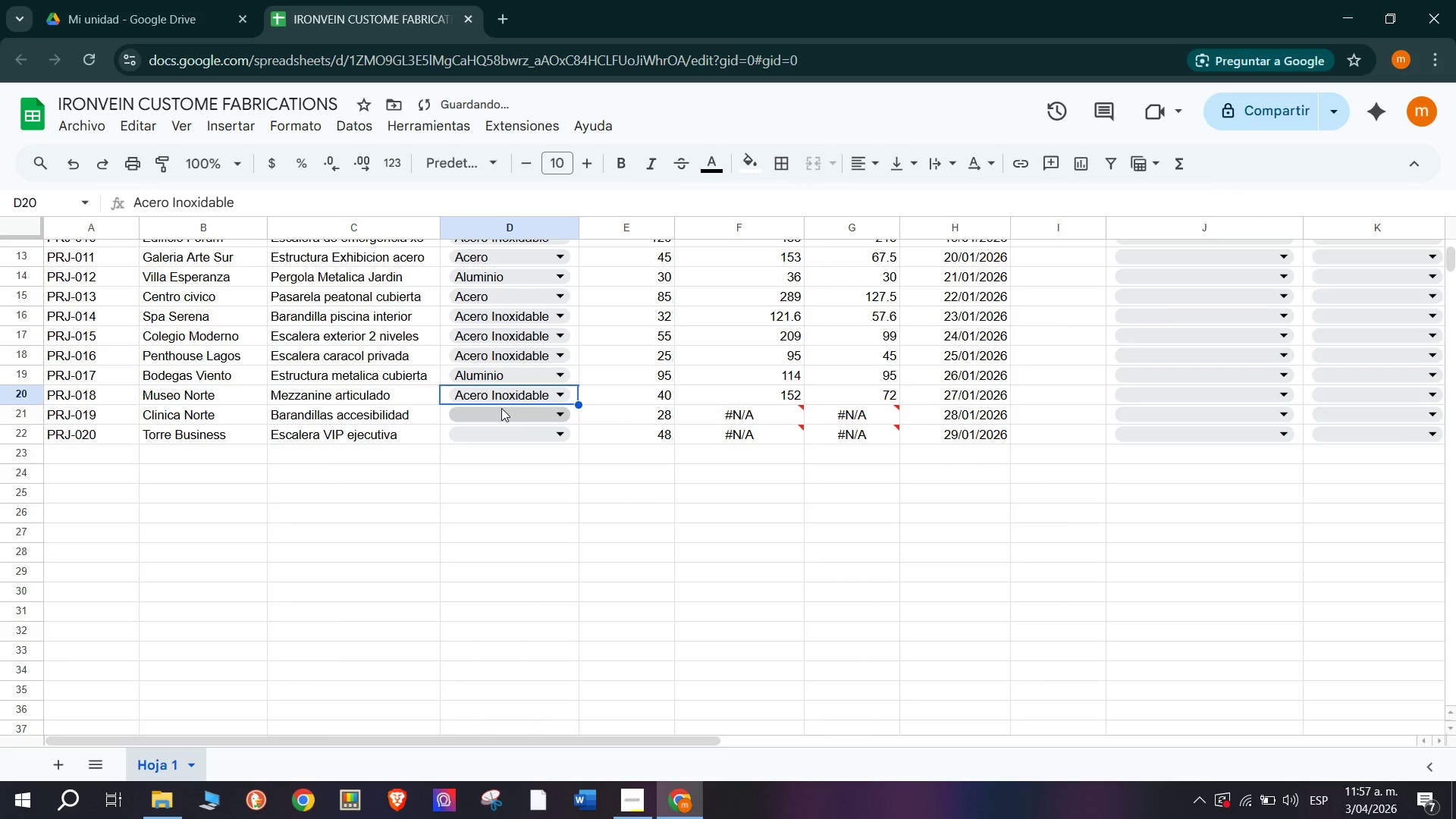 
mouse_move([506, 447])
 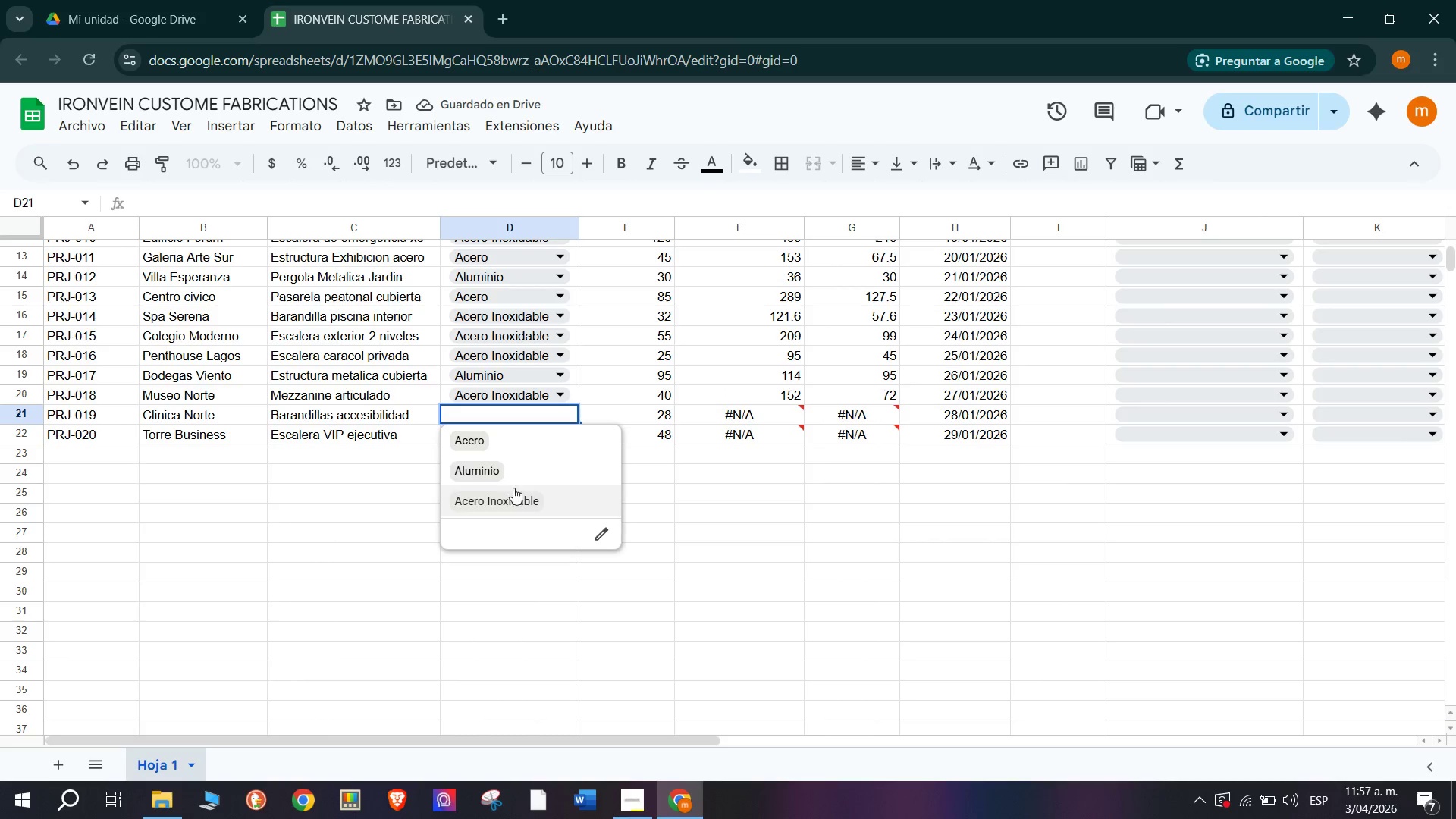 
left_click([524, 499])
 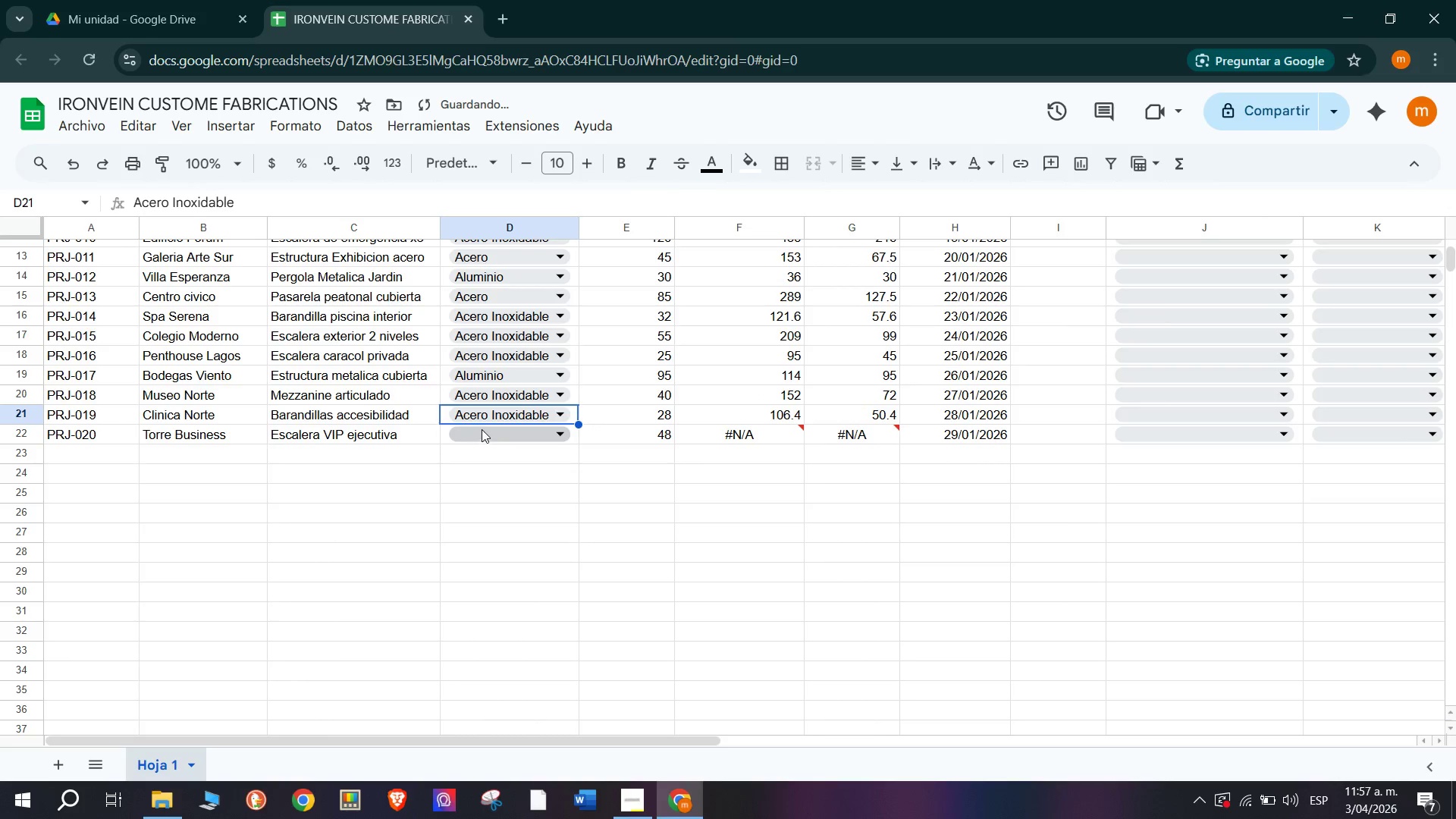 
left_click([491, 425])
 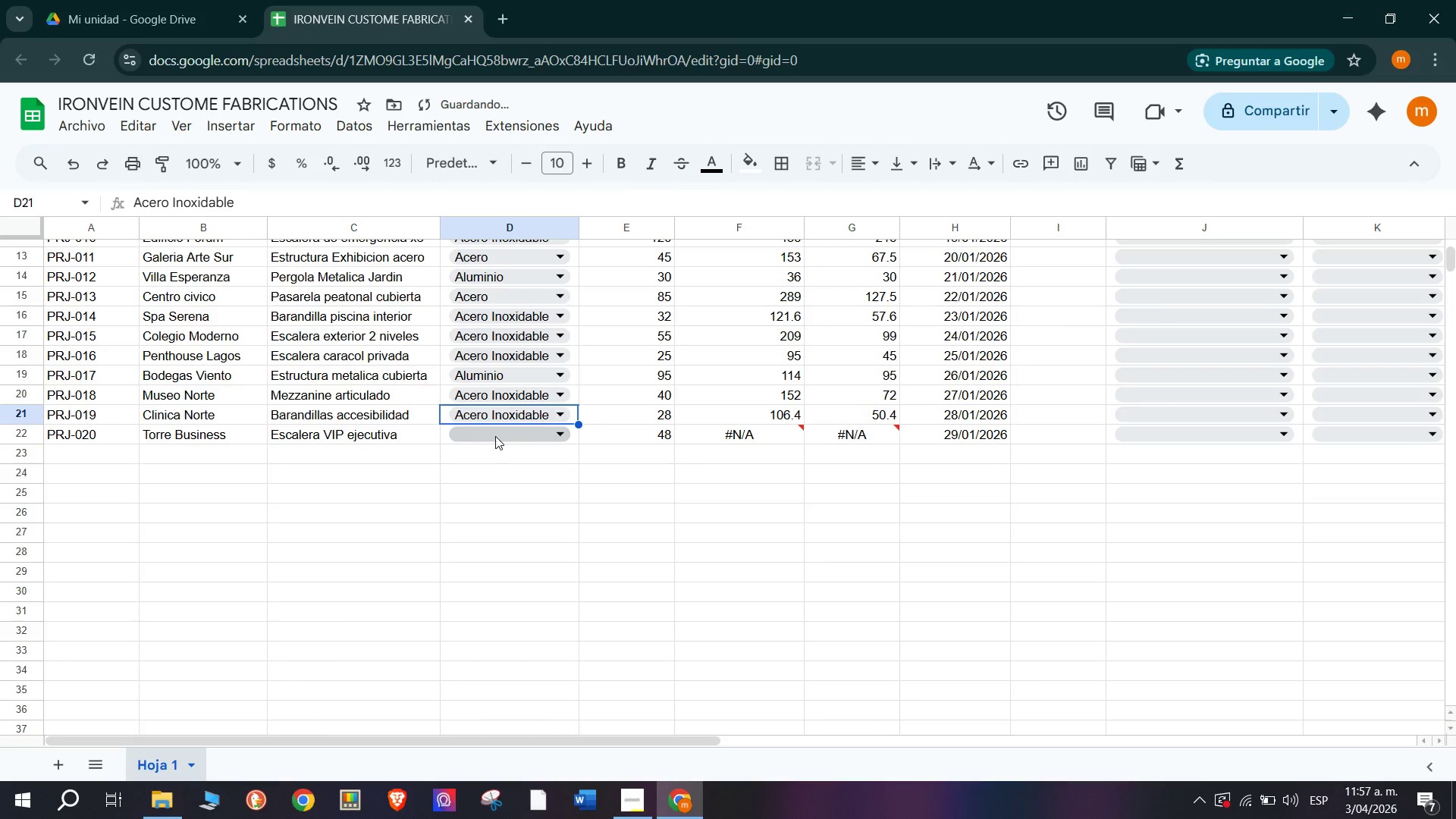 
left_click([498, 431])
 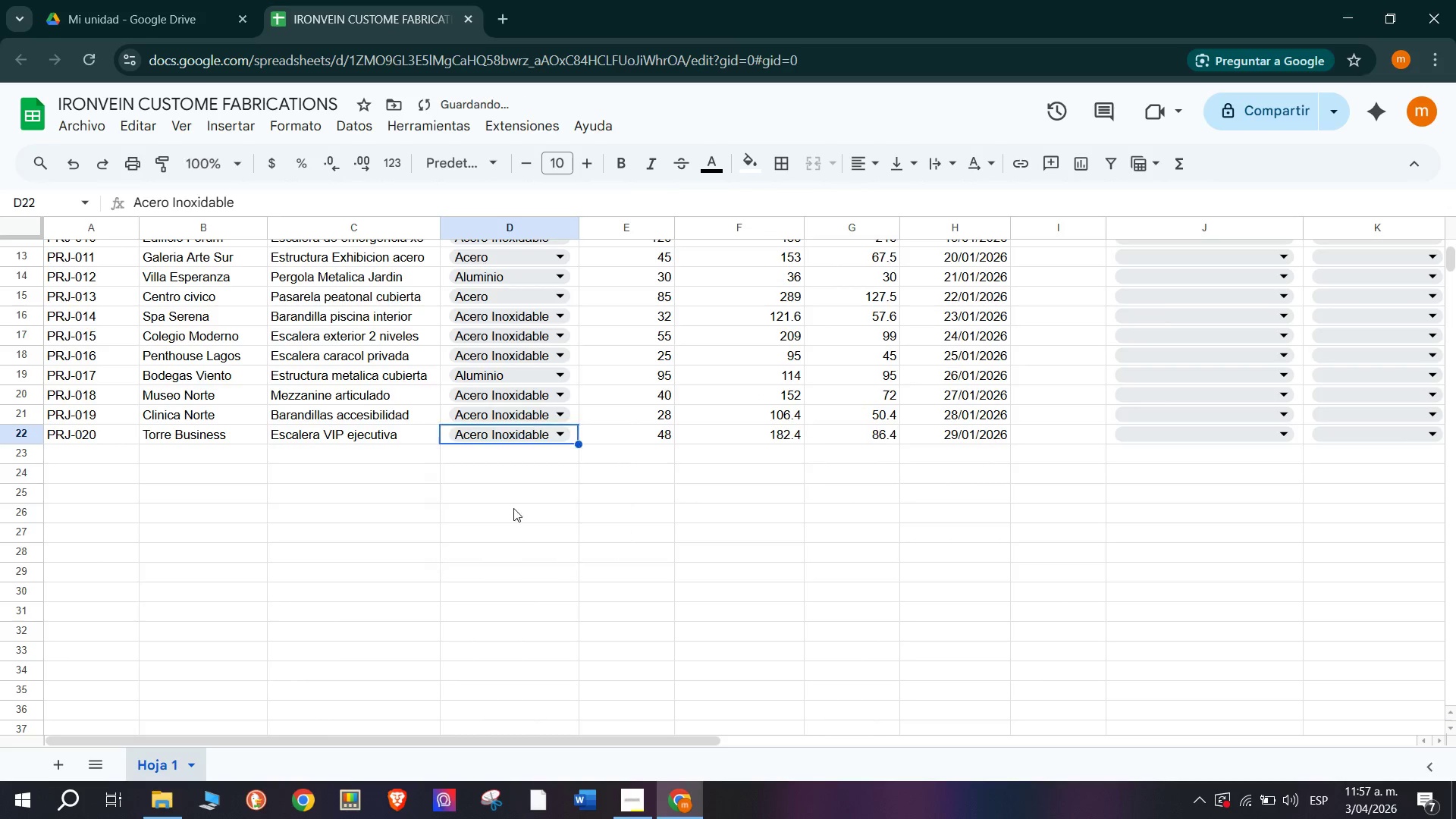 
double_click([735, 484])
 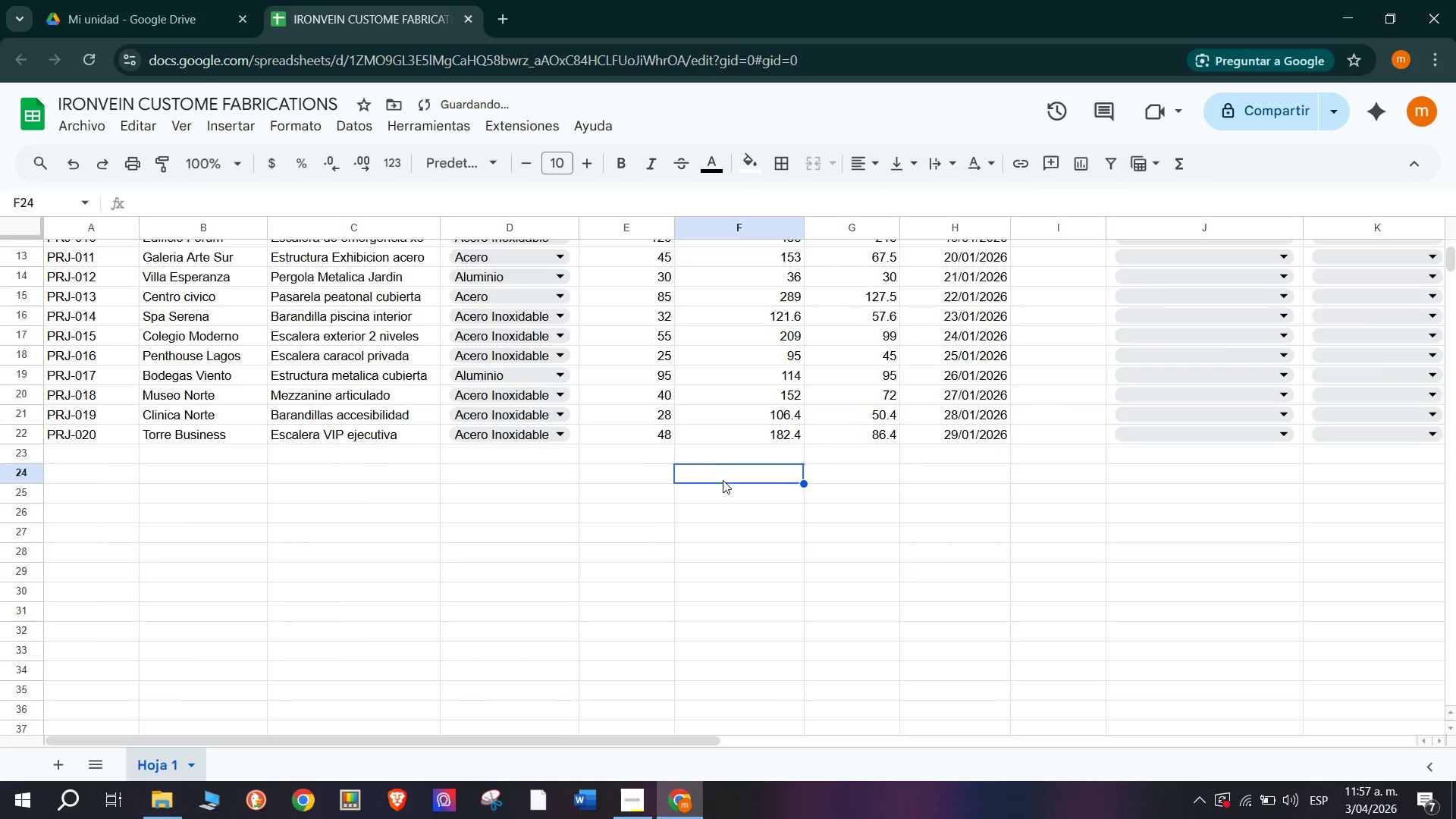 
scroll: coordinate [723, 480], scroll_direction: up, amount: 1.0
 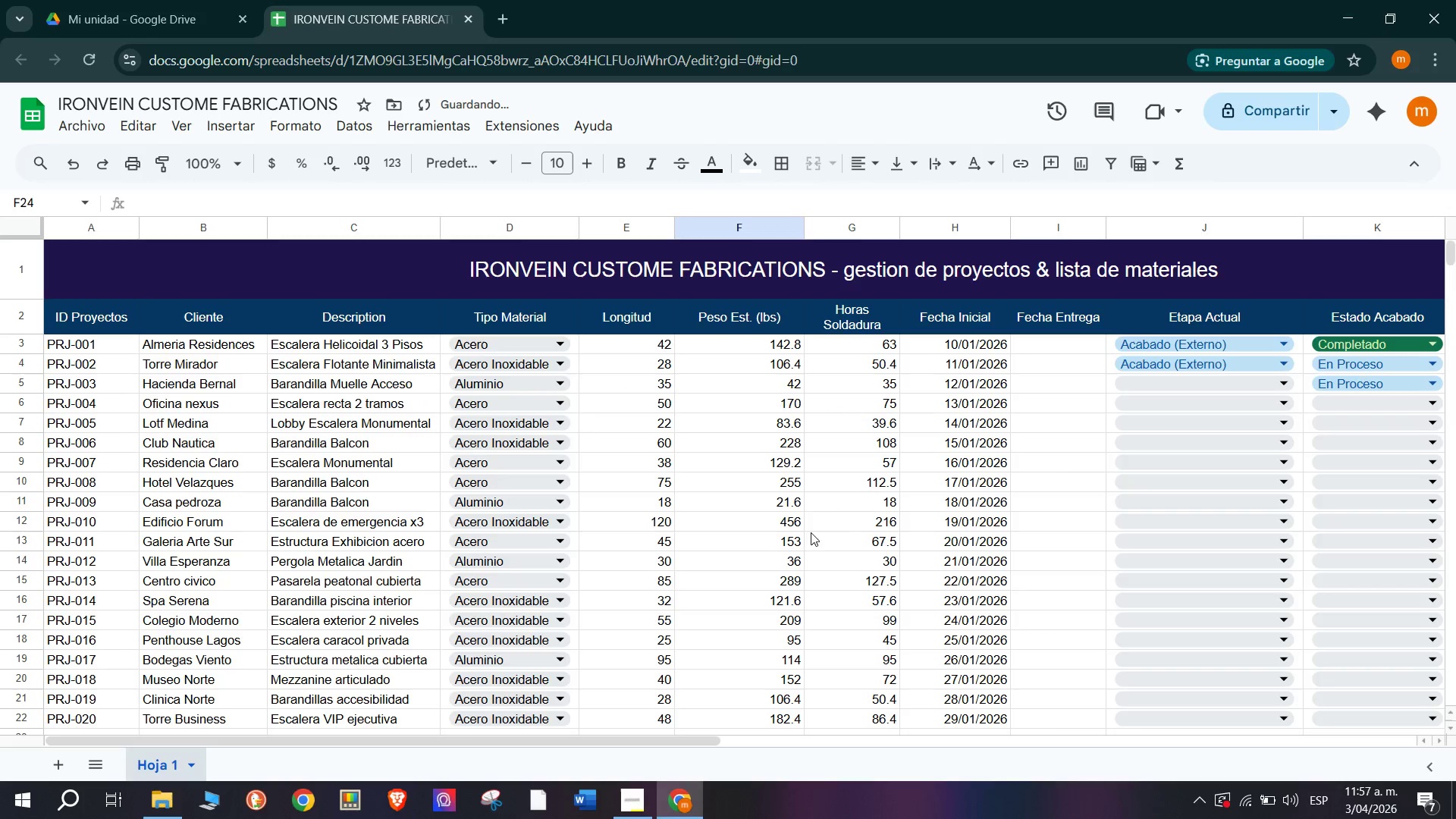 
scroll: coordinate [832, 528], scroll_direction: none, amount: 0.0
 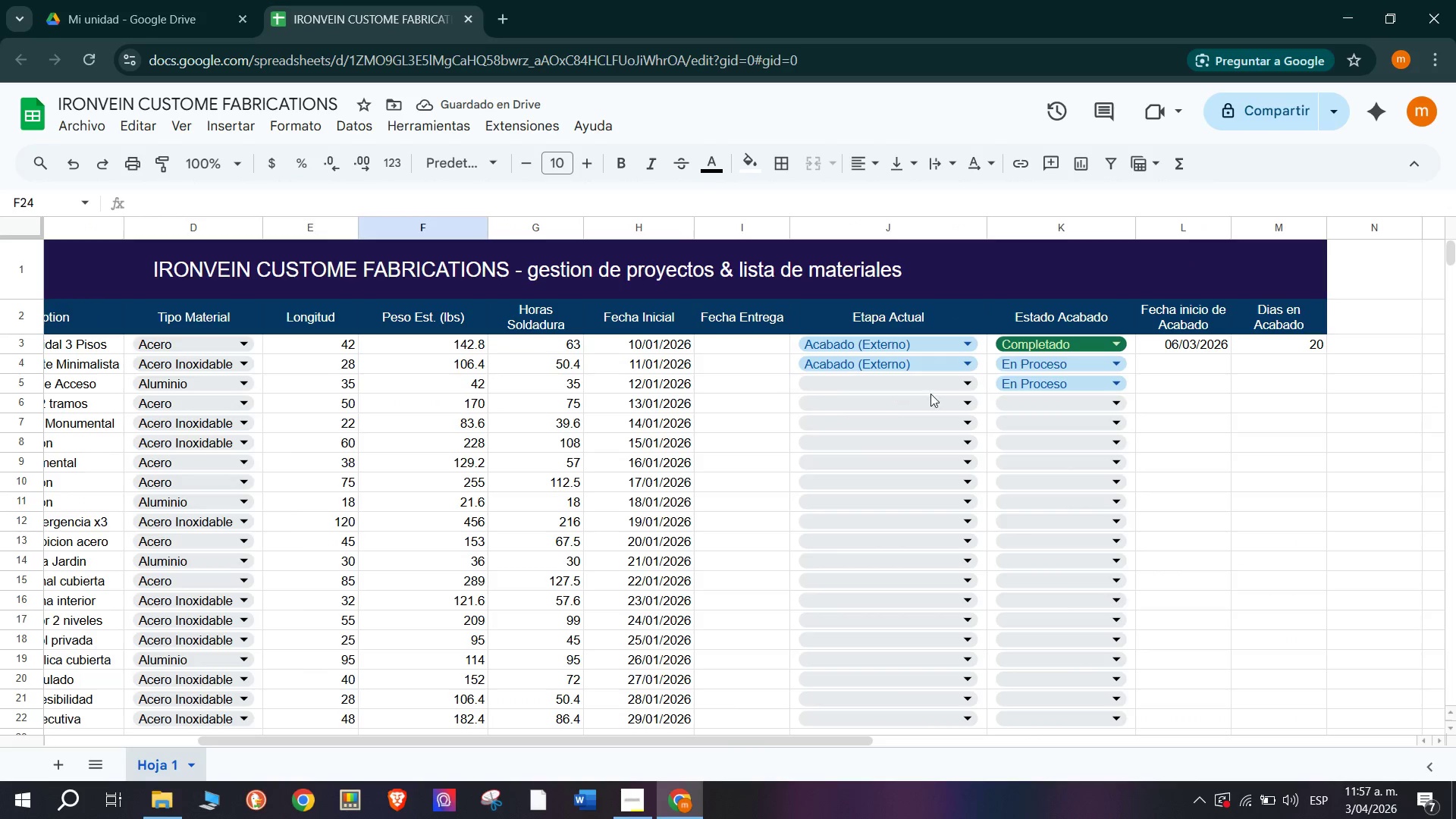 
left_click([955, 399])
 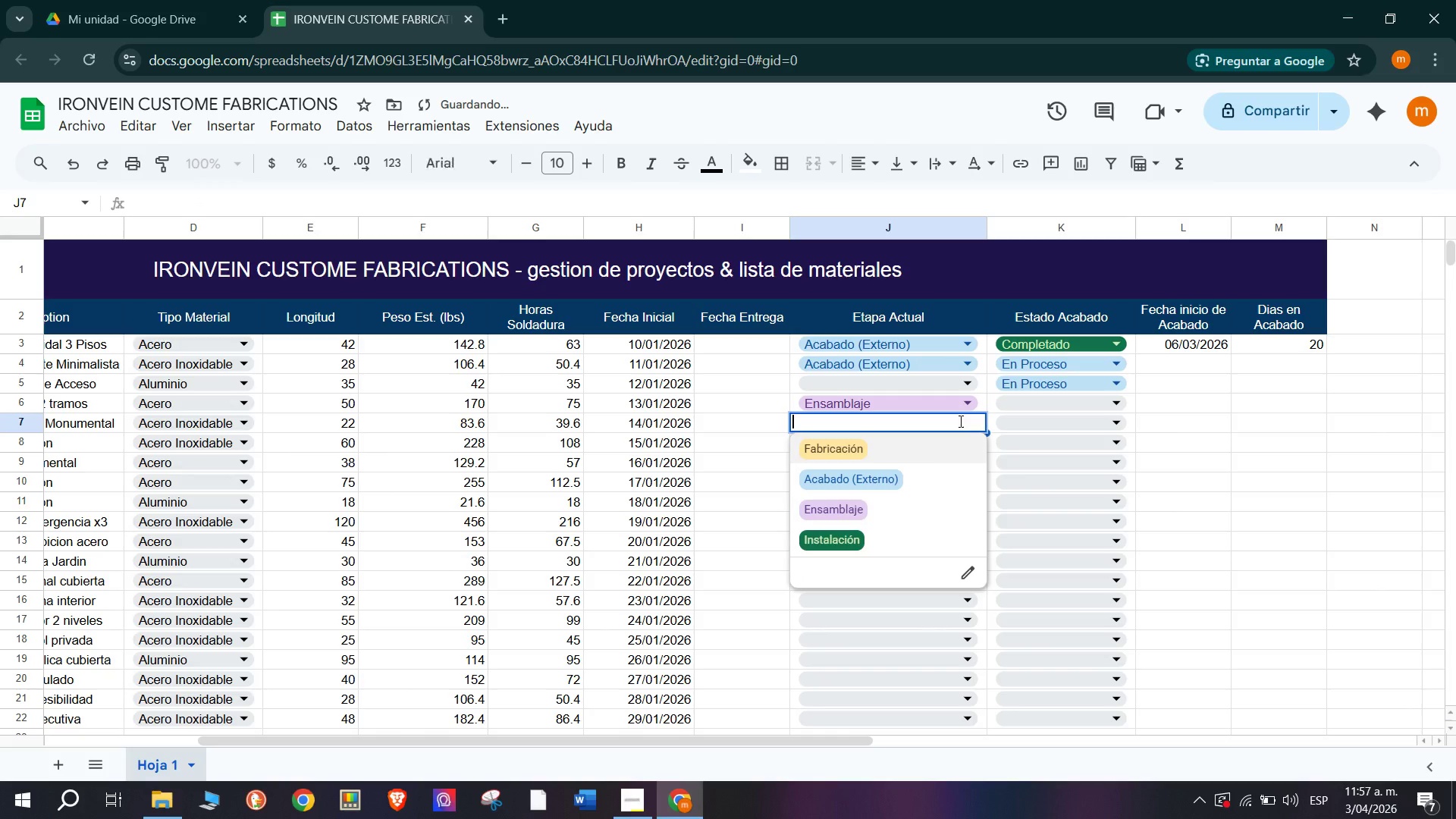 
left_click([883, 450])
 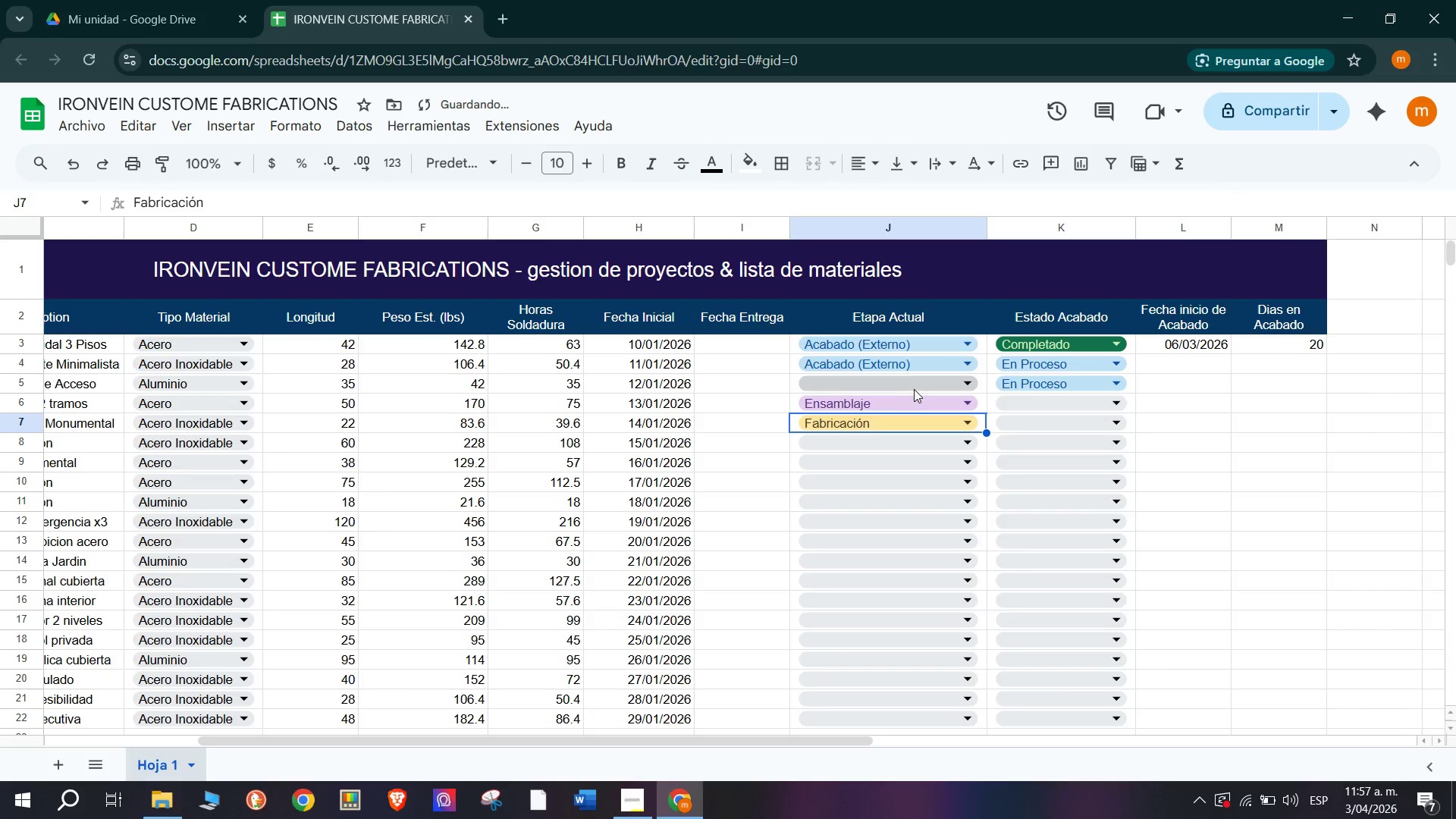 
left_click([920, 387])
 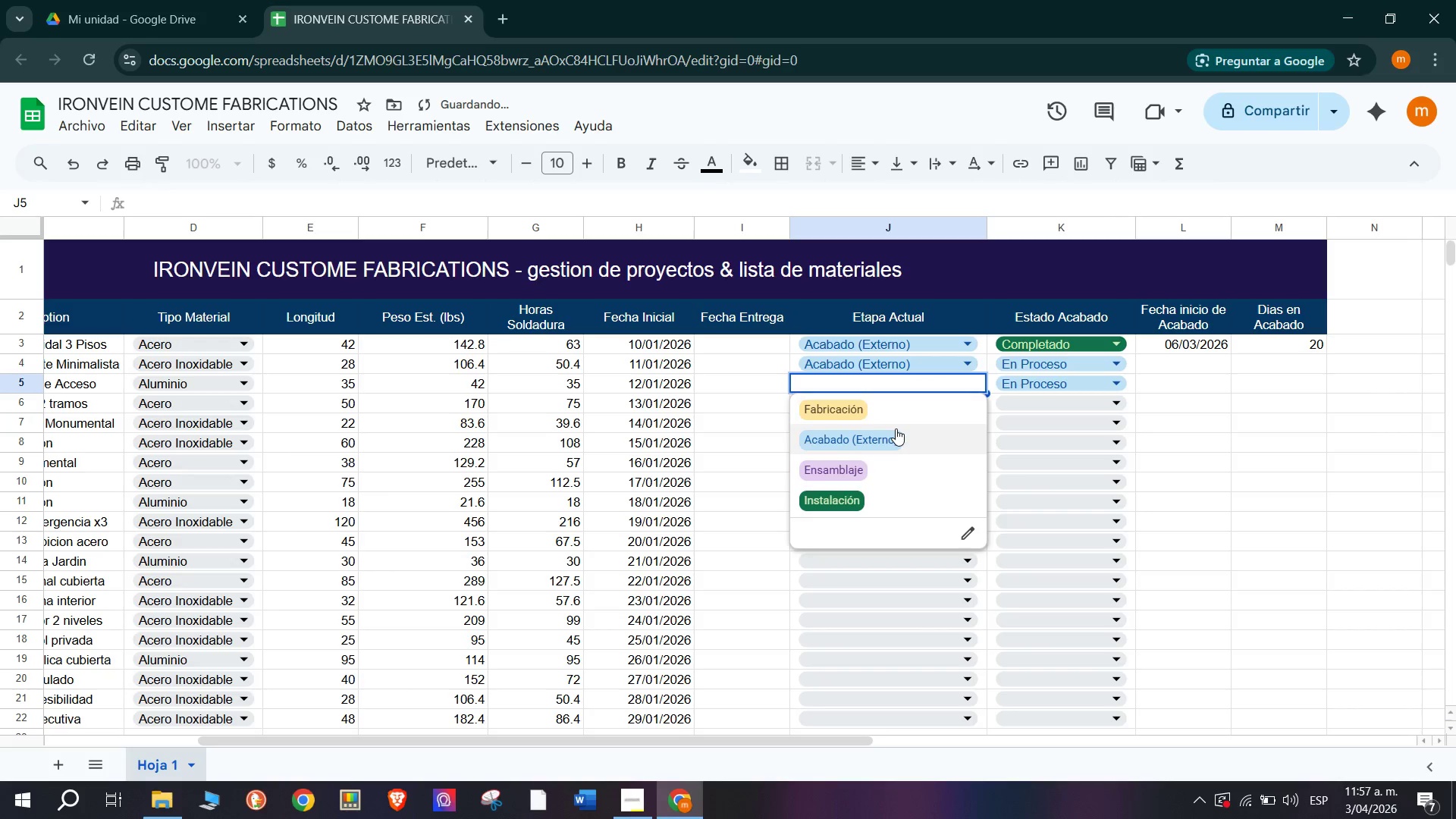 
left_click([890, 410])
 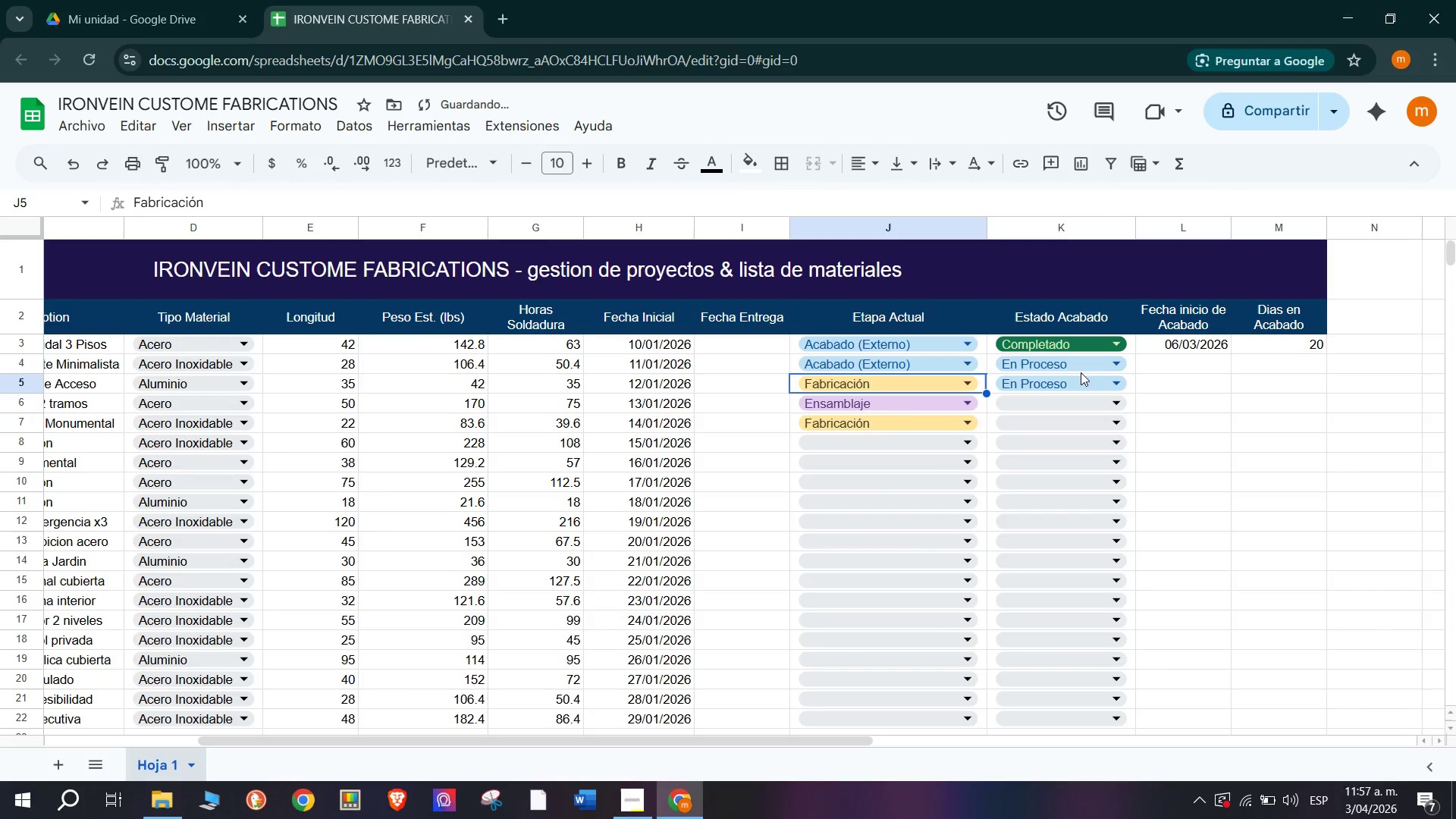 
left_click([1108, 366])
 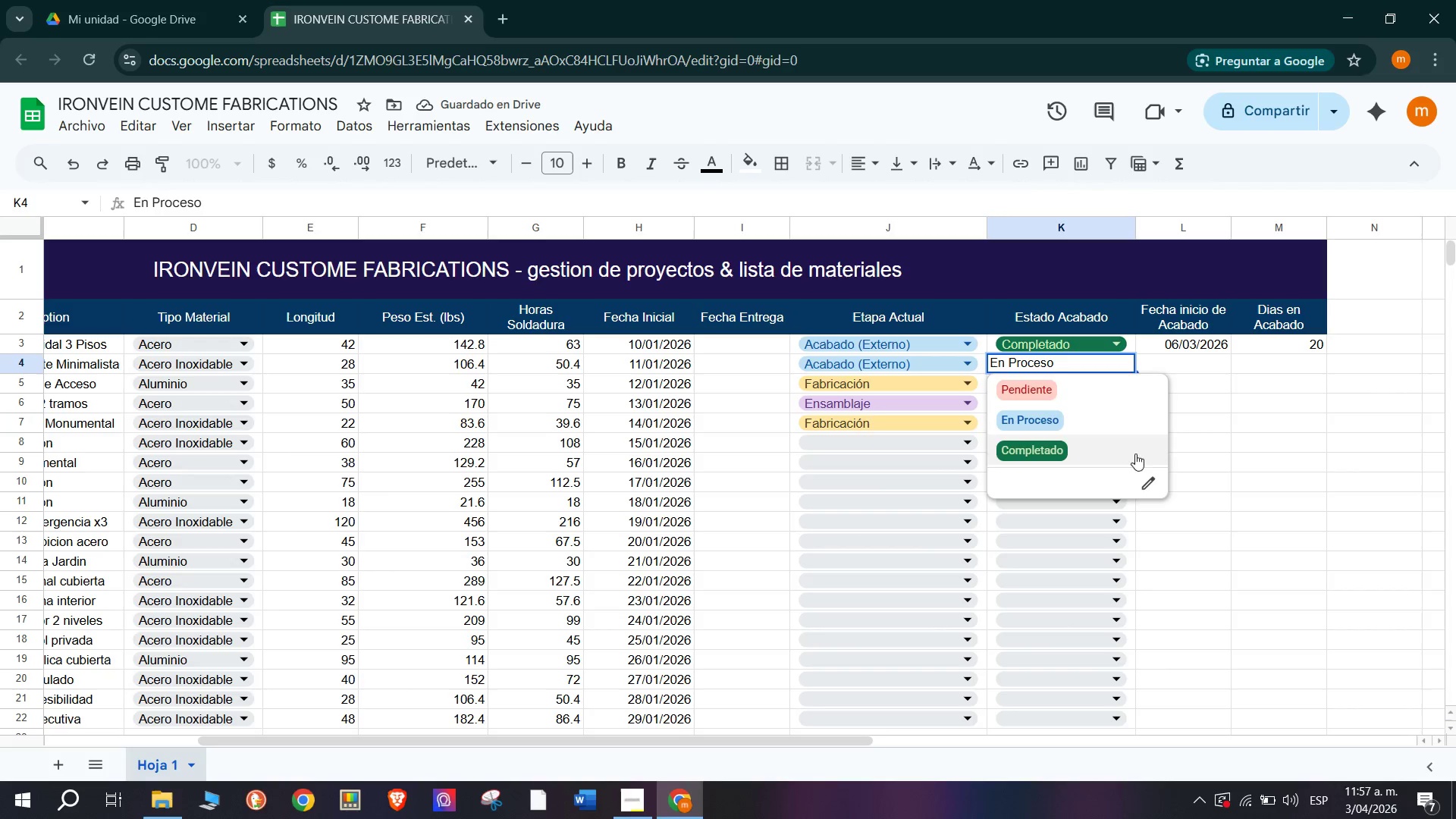 
left_click([1153, 485])
 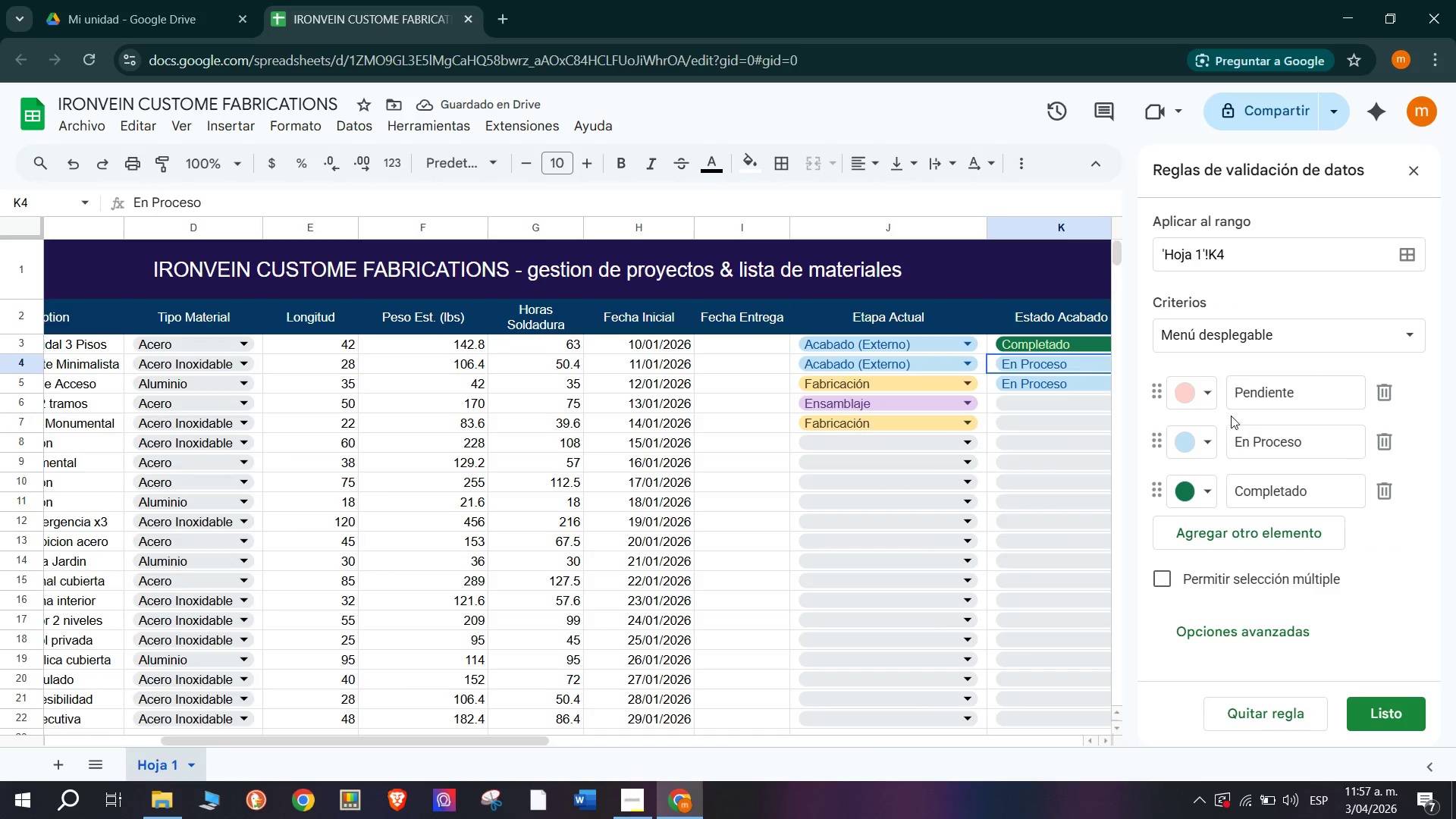 
left_click([1212, 407])
 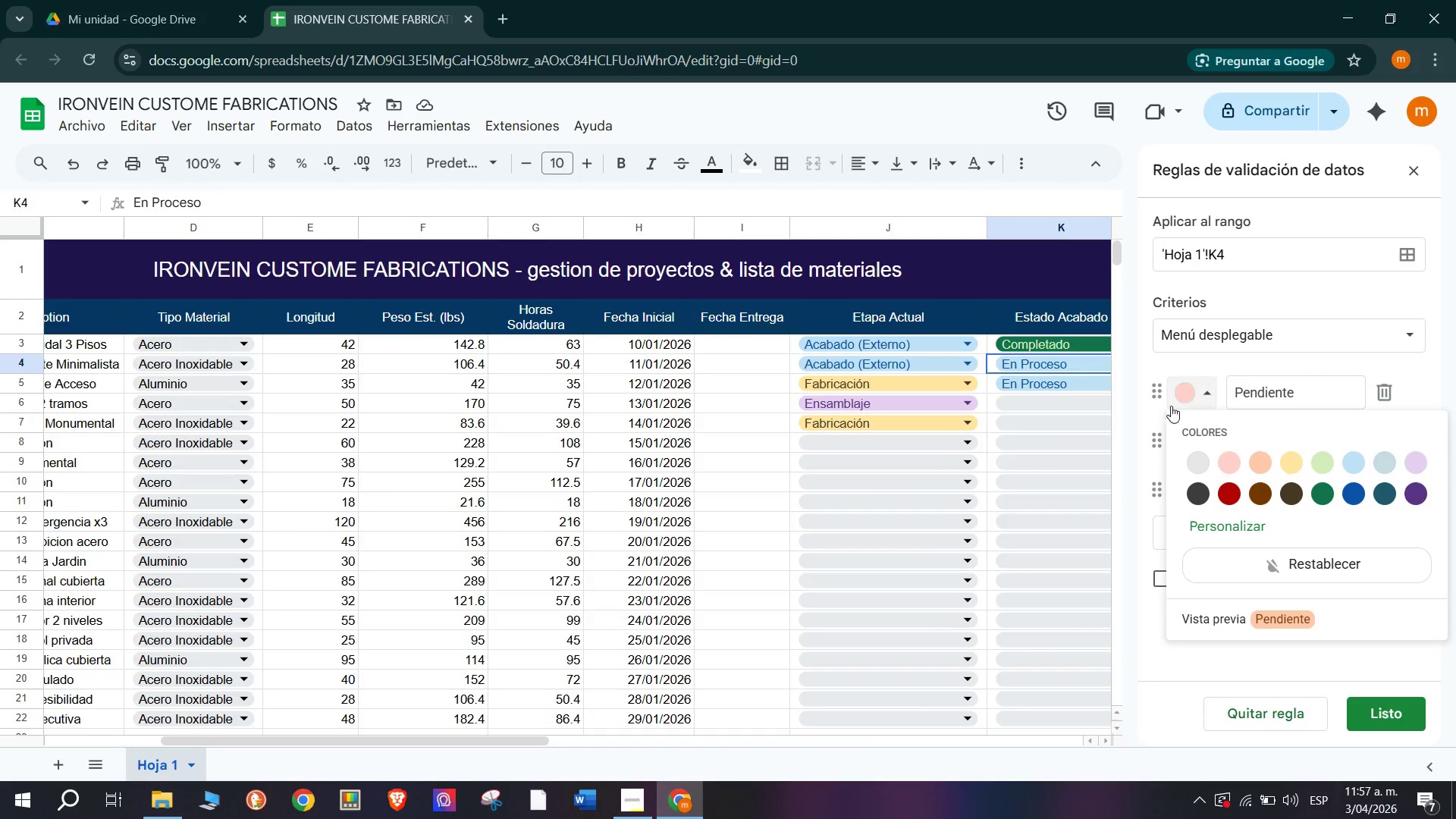 
left_click([1219, 322])
 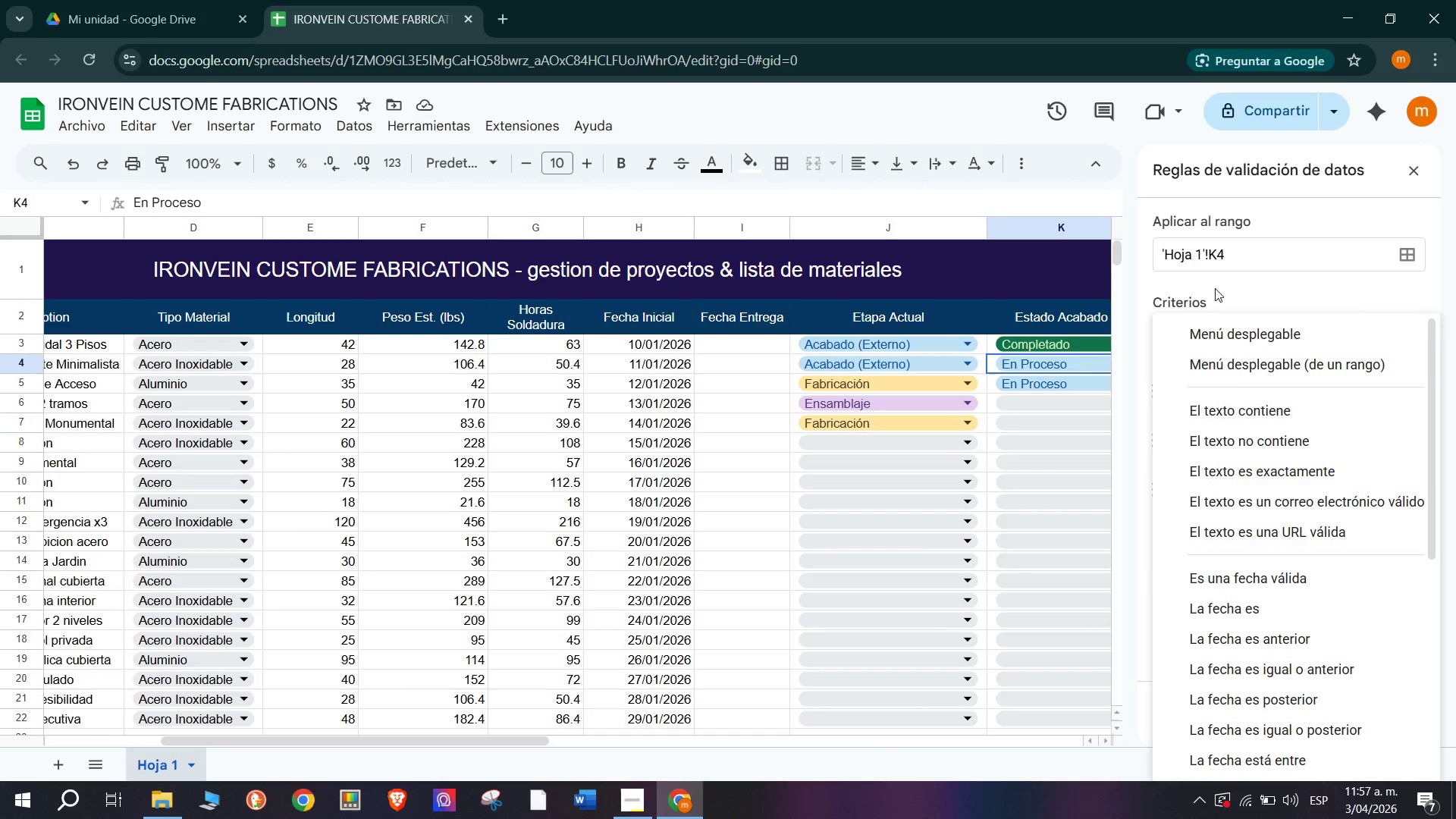 
left_click([1289, 281])
 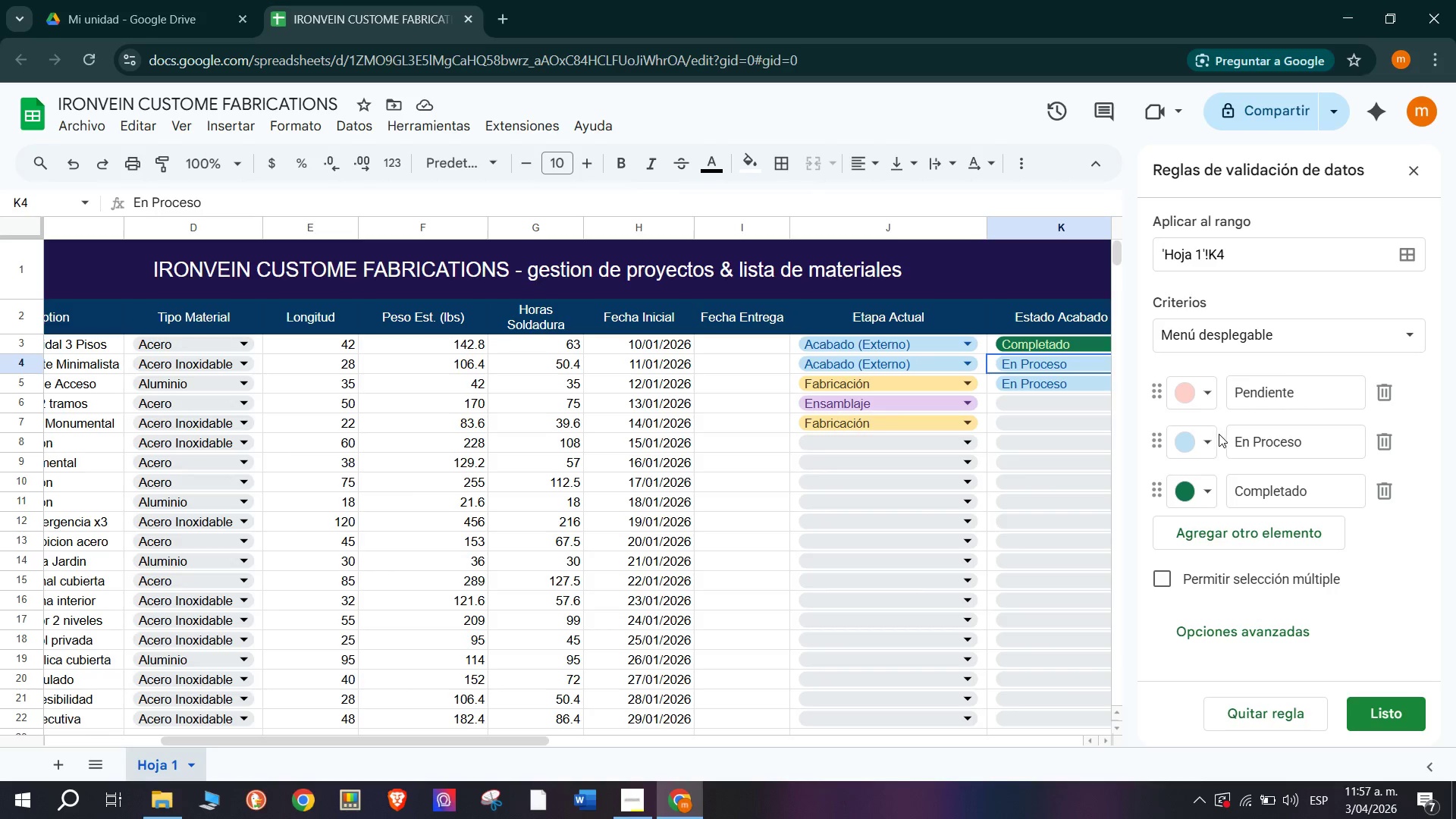 
left_click([1203, 449])
 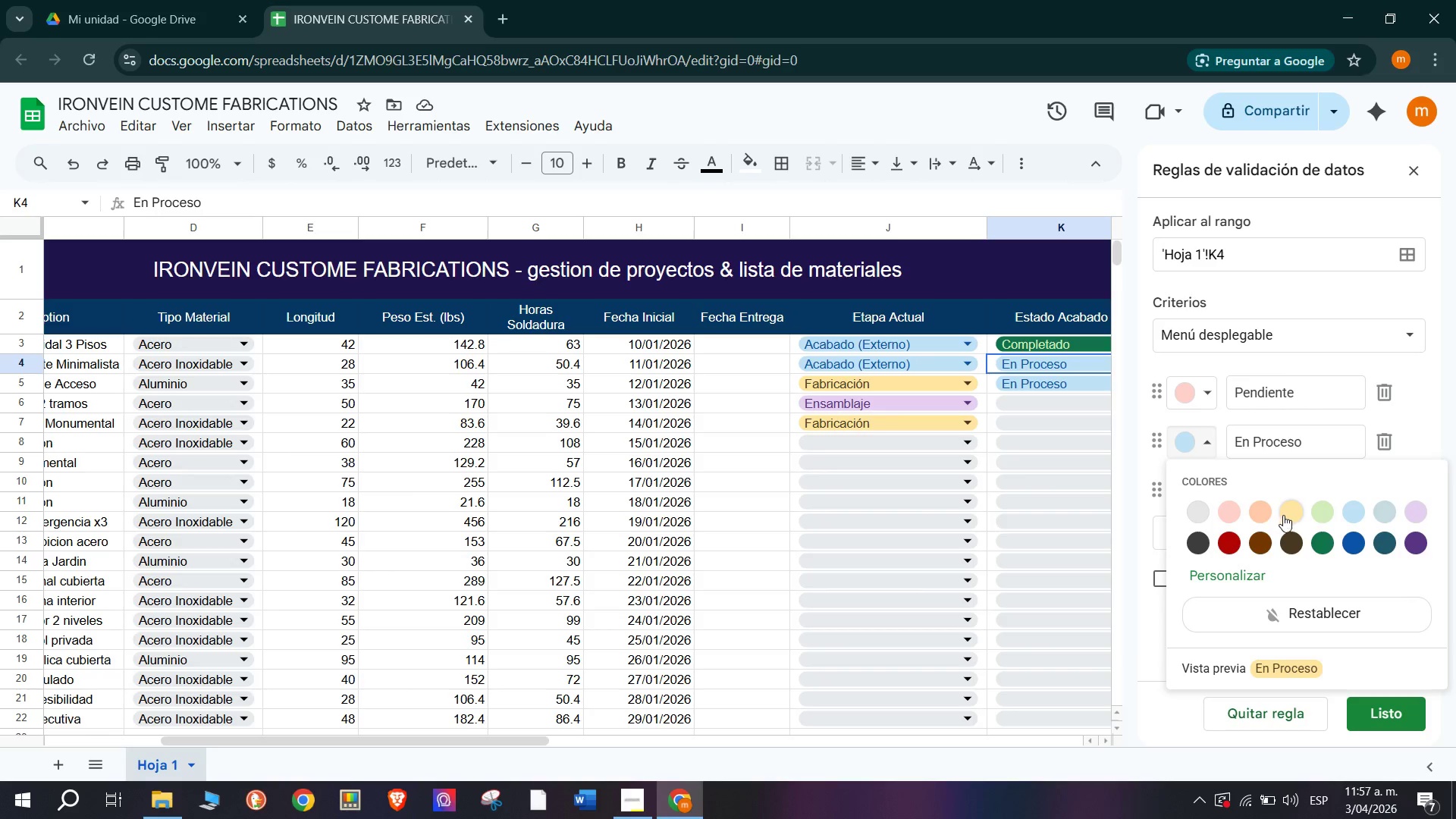 
left_click([1294, 513])
 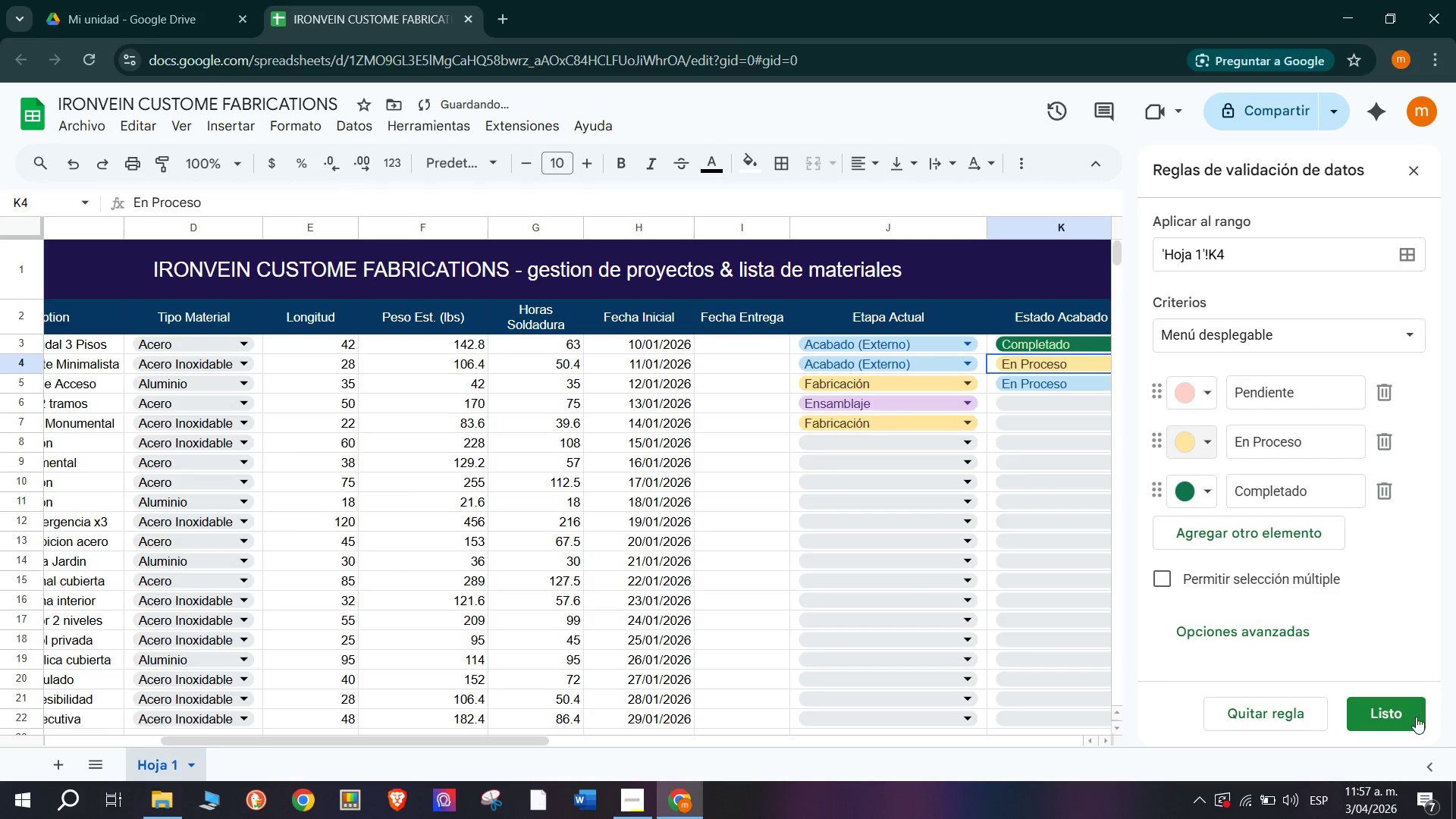 
left_click([1401, 715])
 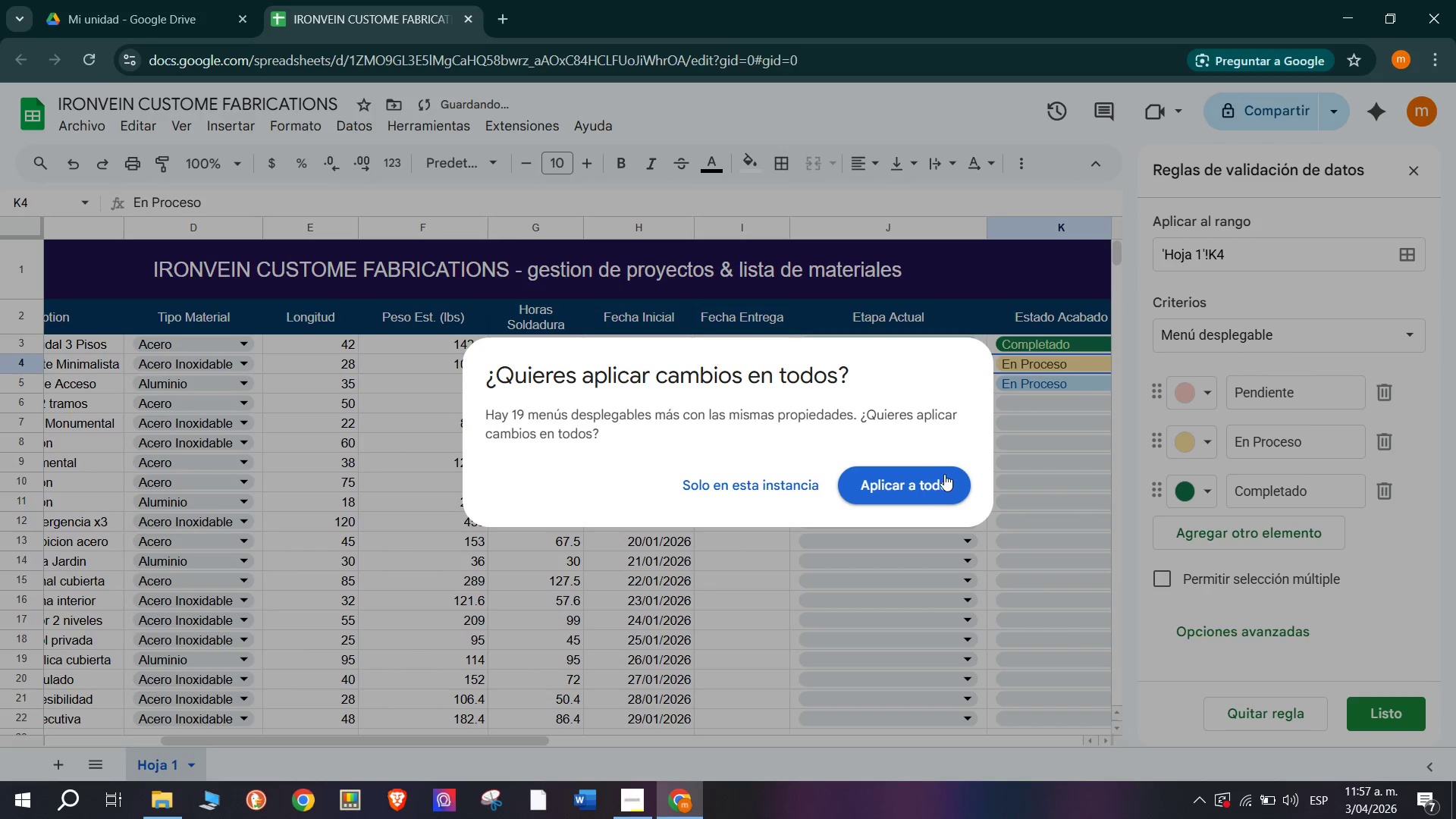 
left_click([924, 488])
 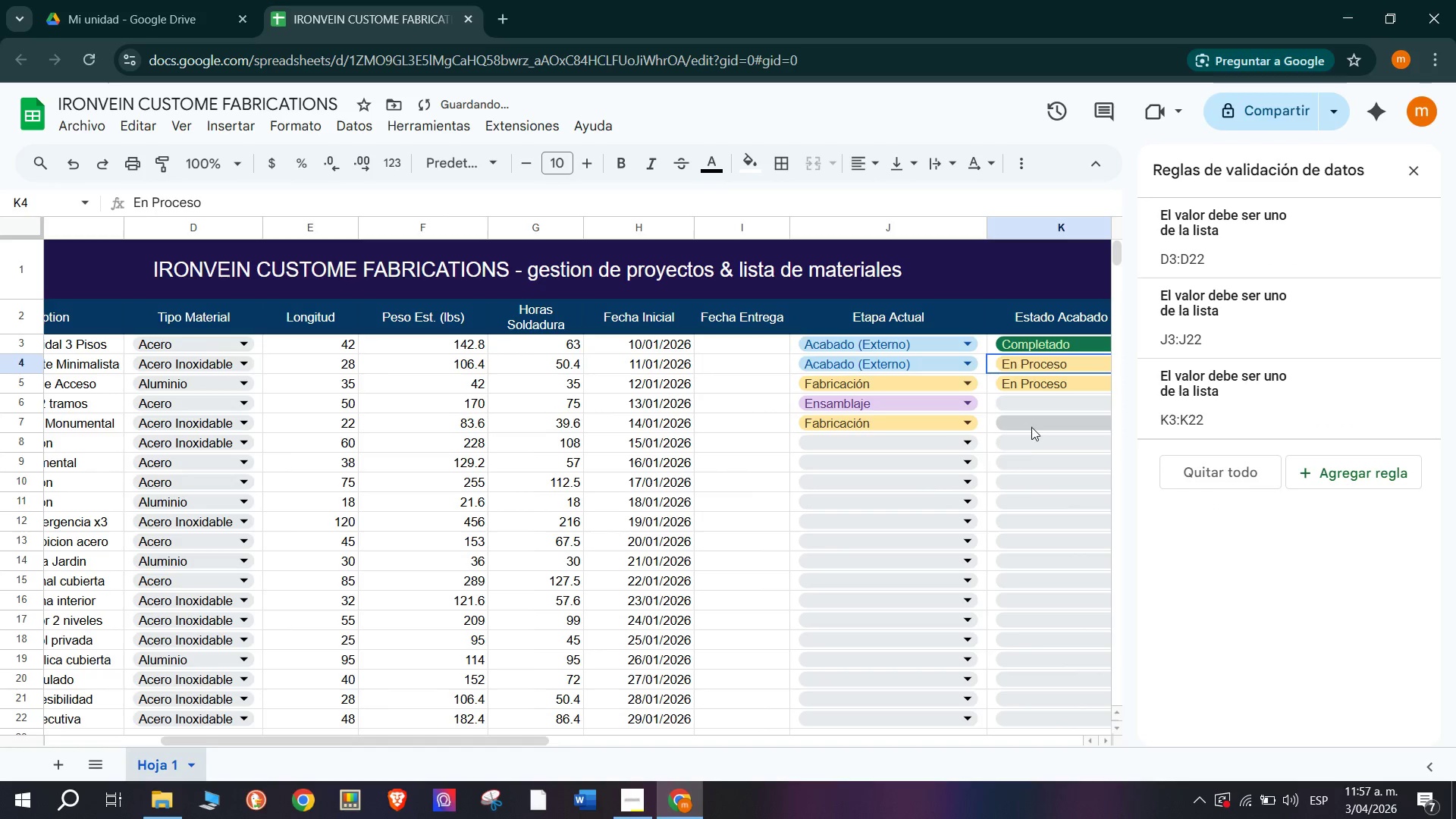 
left_click([1027, 453])
 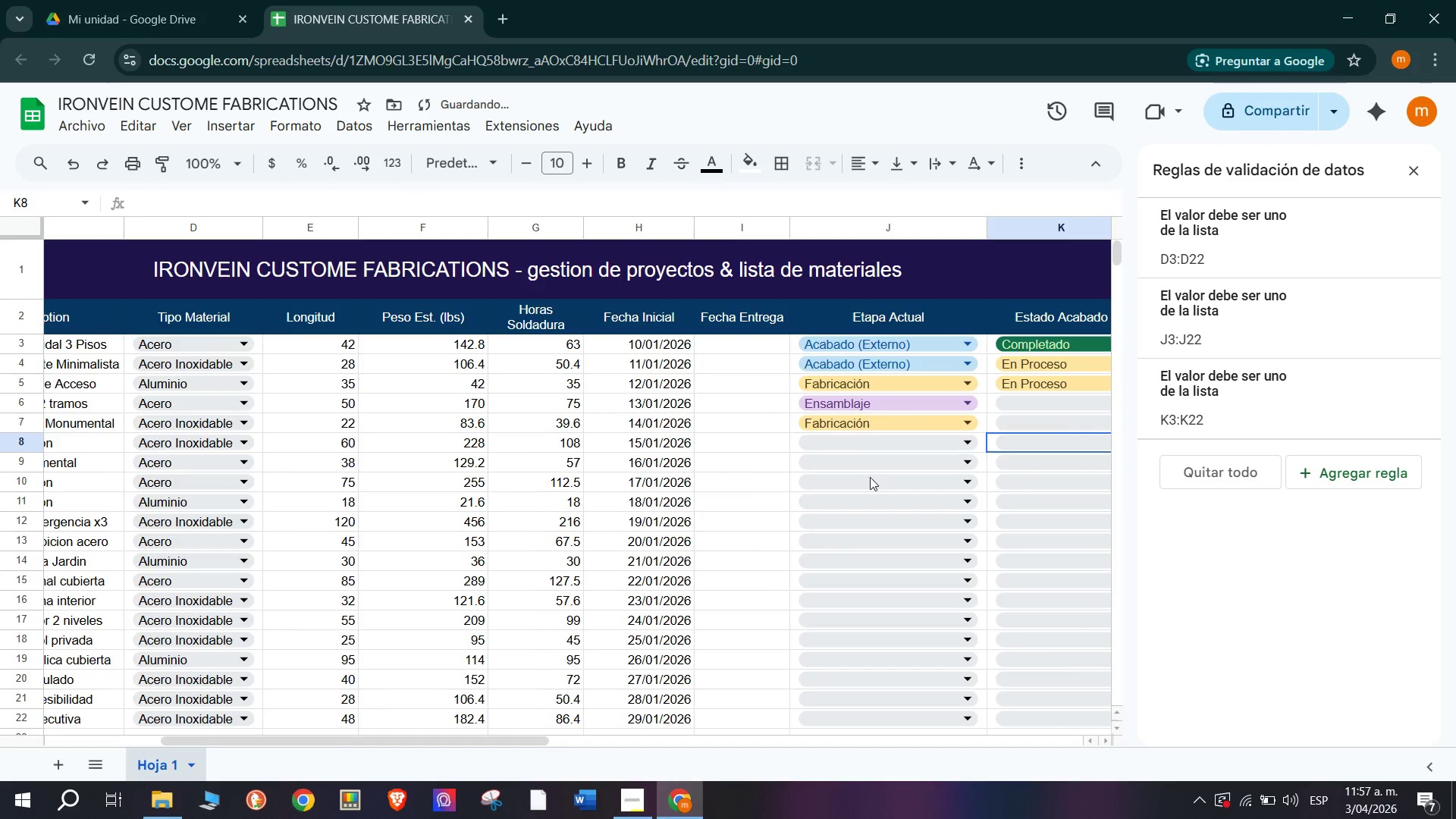 
left_click([849, 481])
 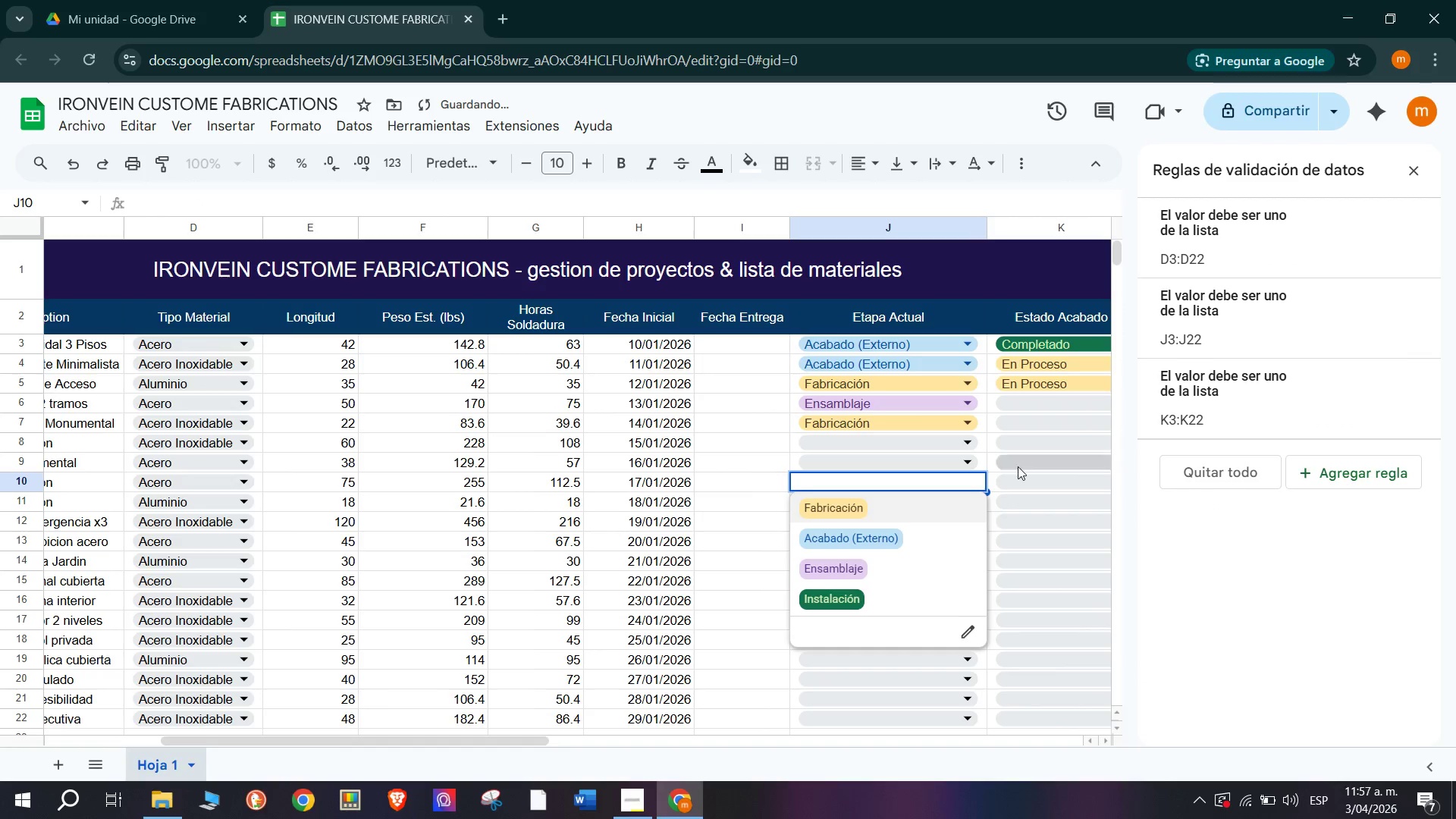 
left_click([1156, 454])
 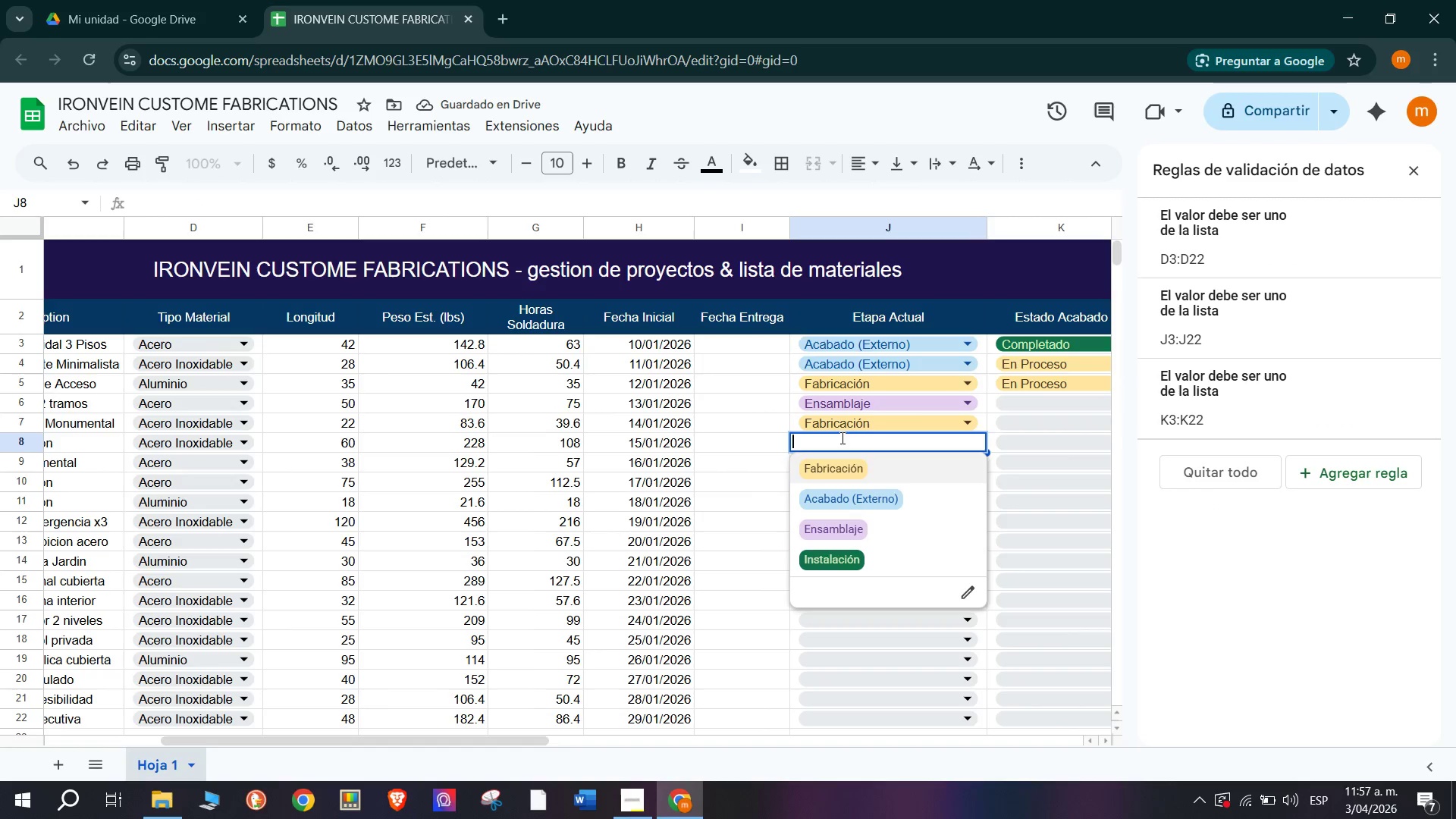 
double_click([761, 444])
 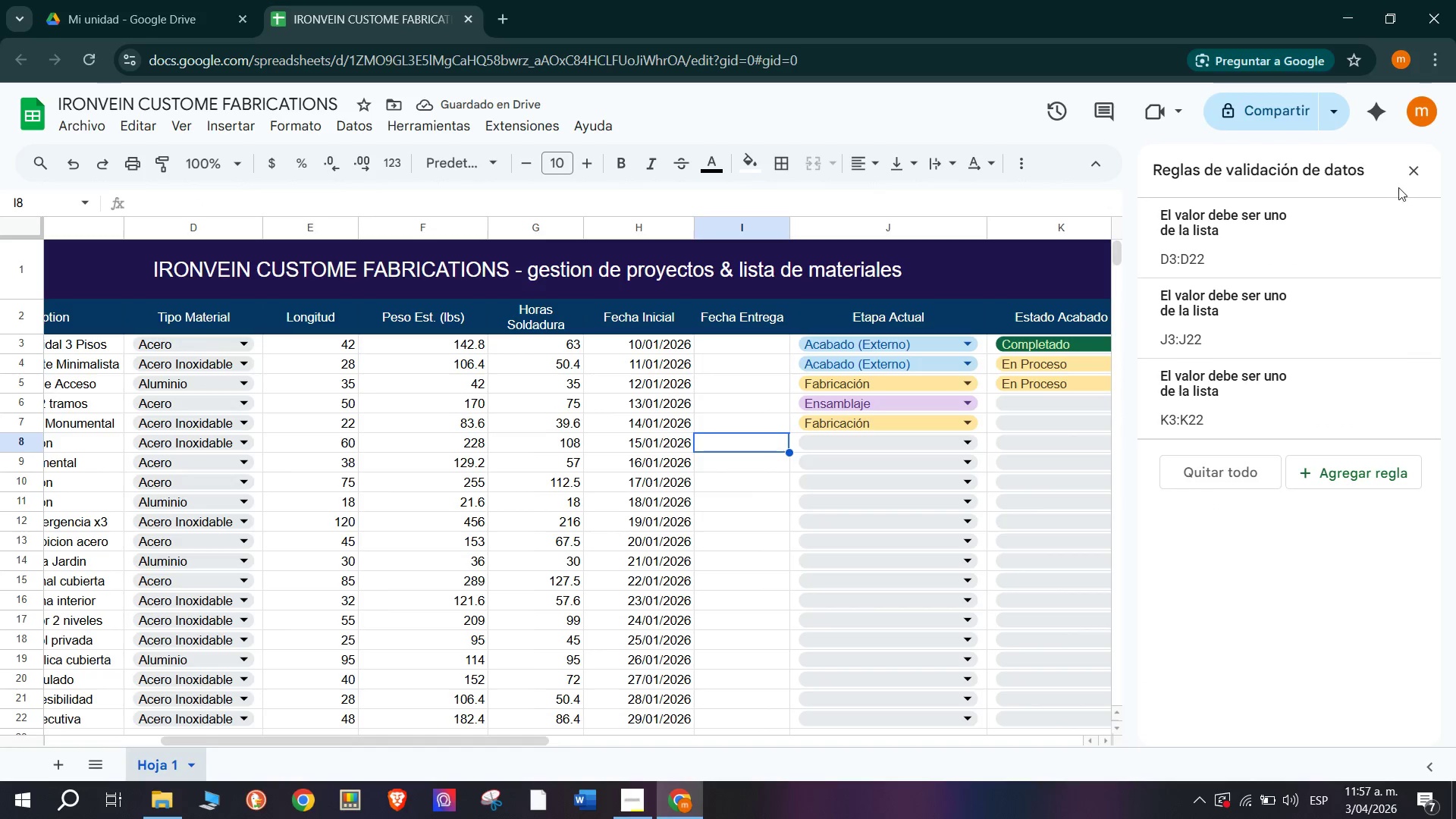 
left_click([1415, 180])
 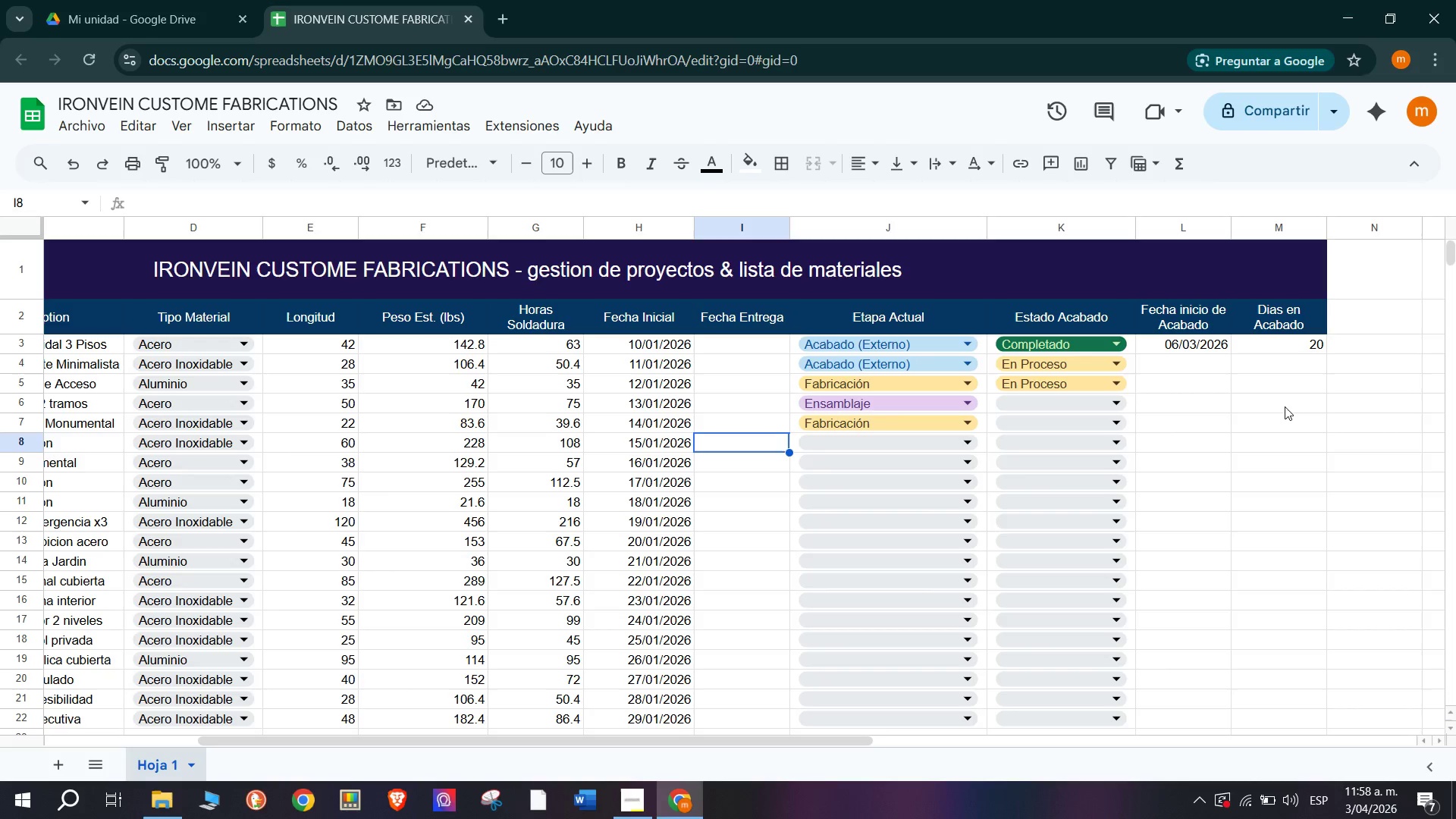 
wait(61.95)
 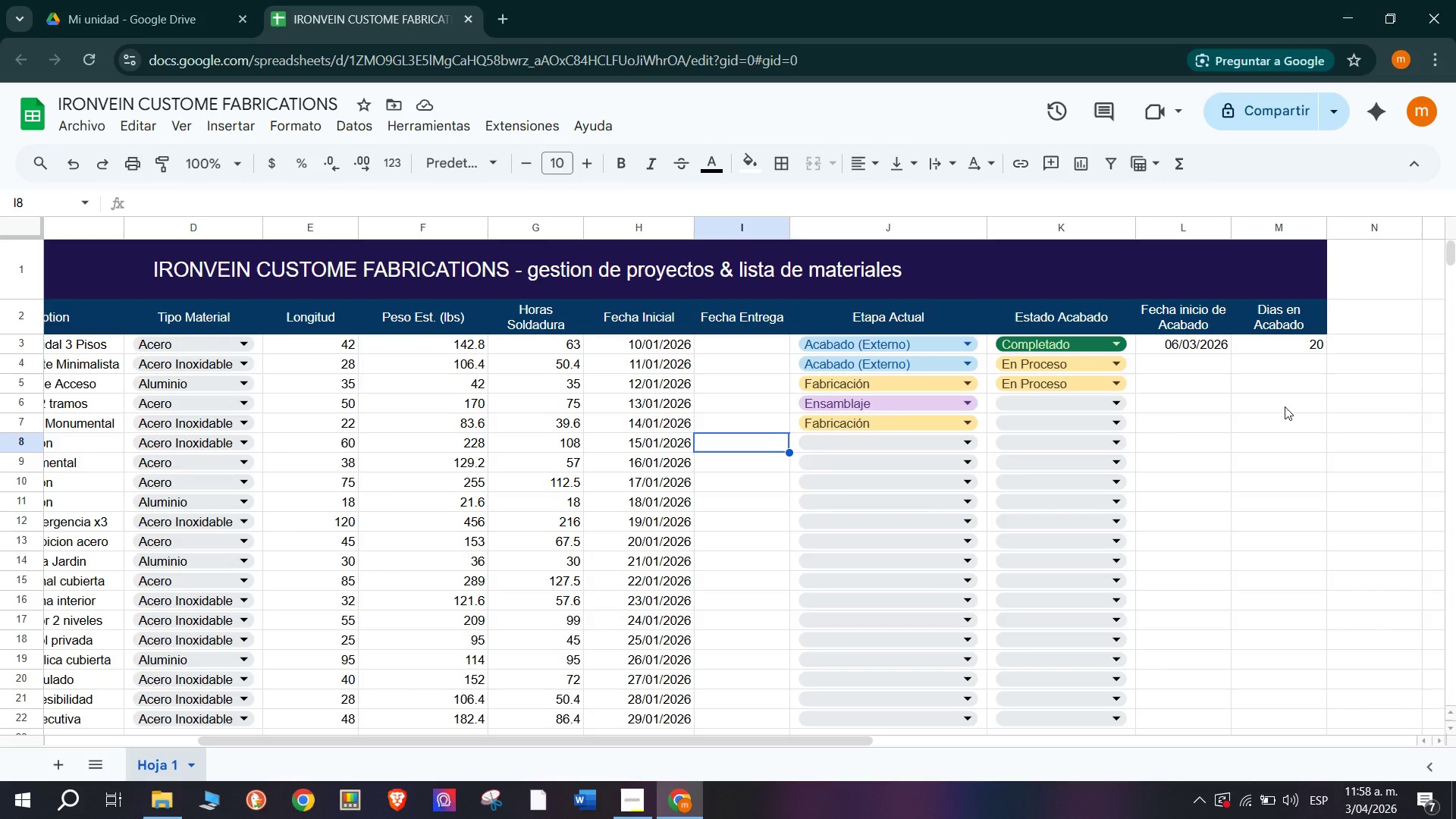 
left_click([1086, 382])
 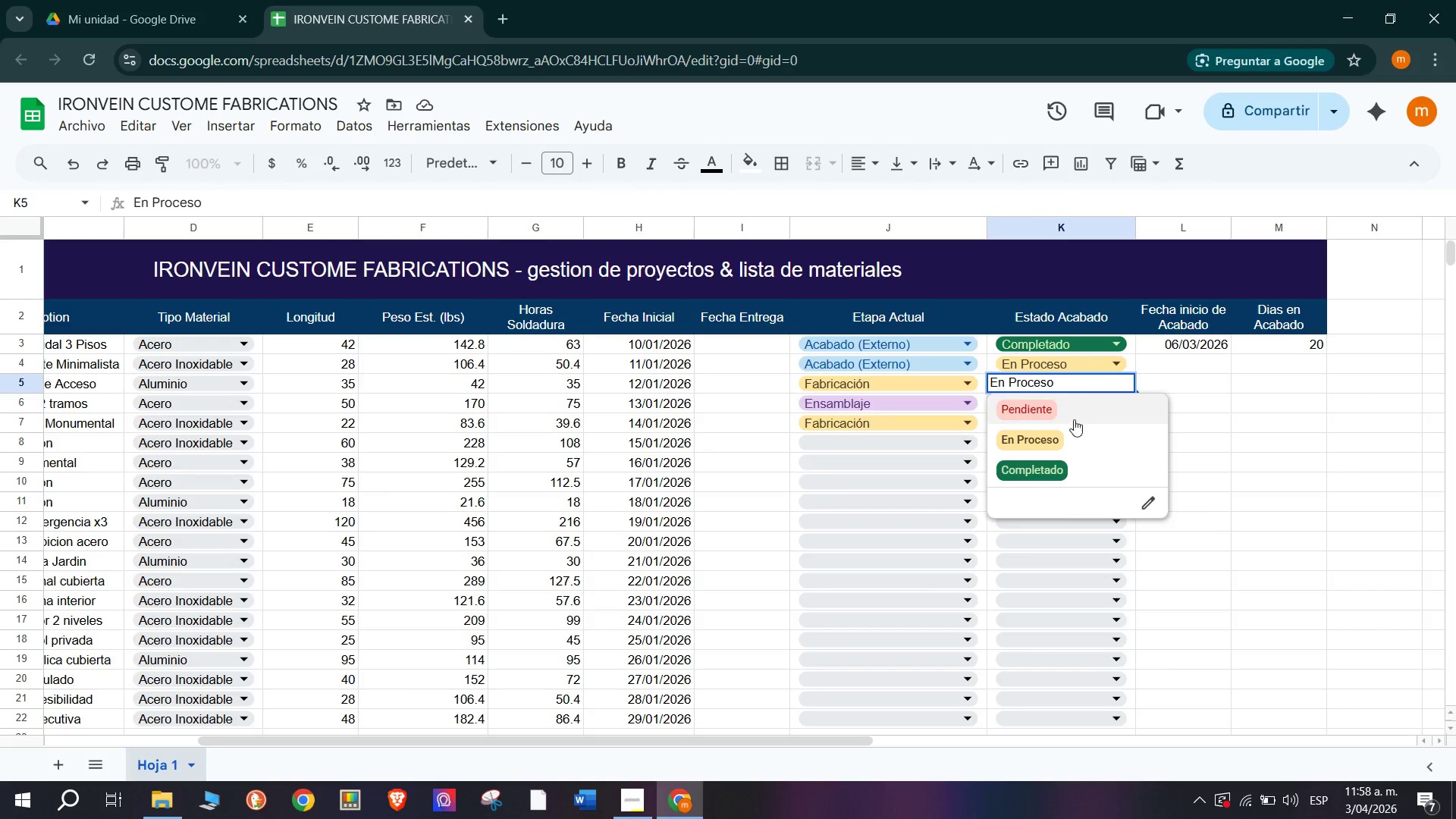 
left_click([1083, 408])
 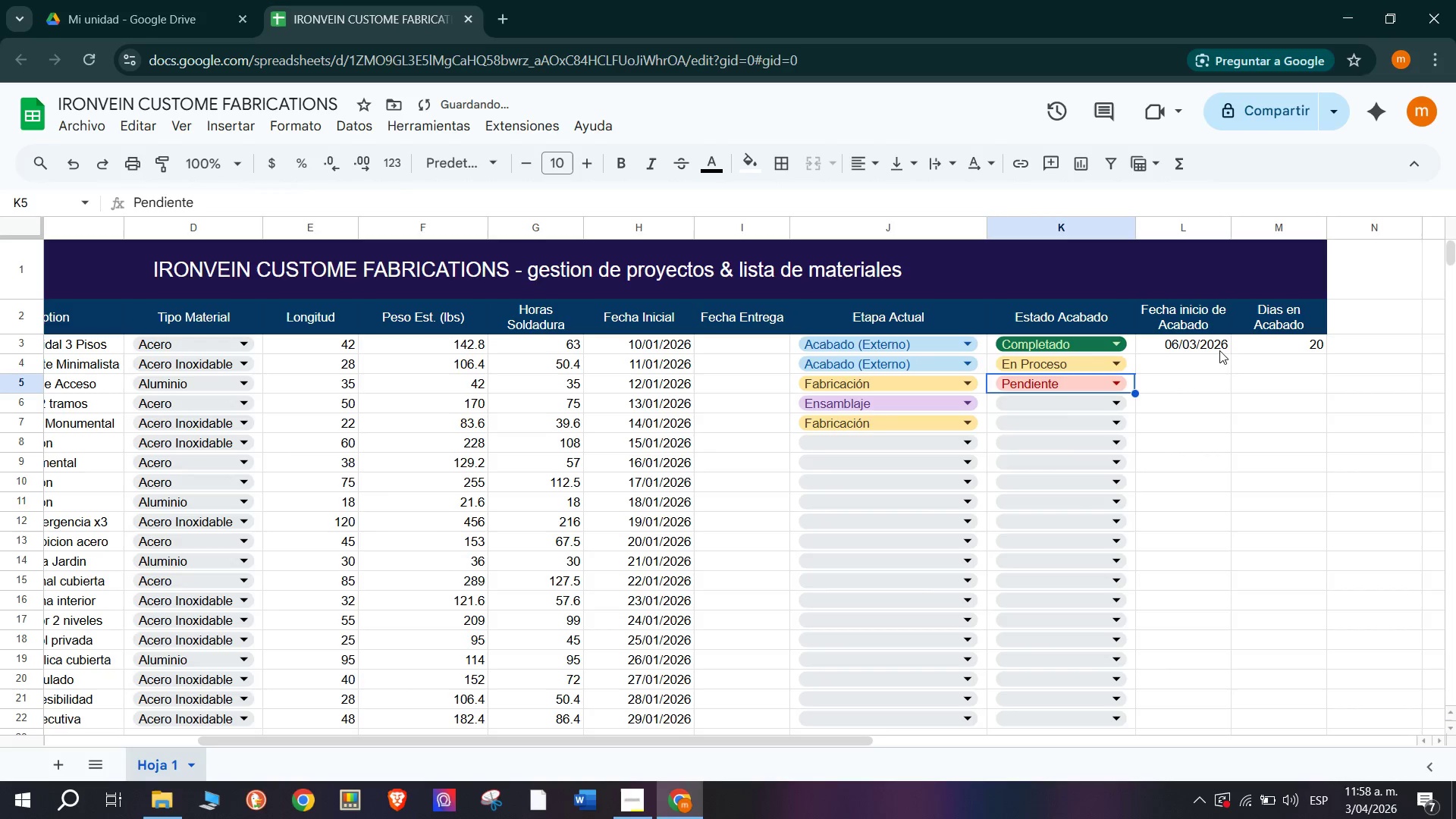 
left_click([1191, 368])
 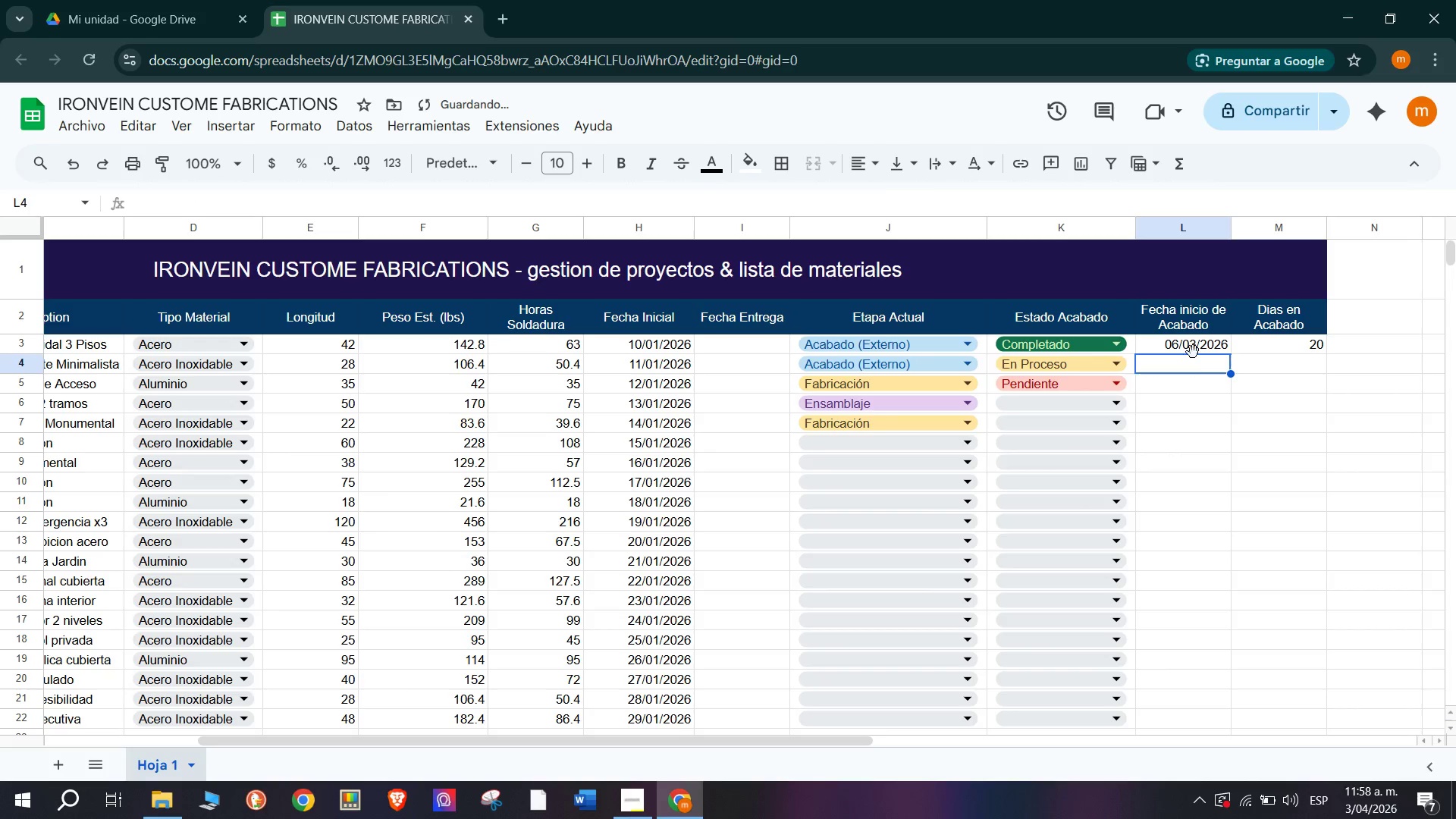 
double_click([1202, 340])
 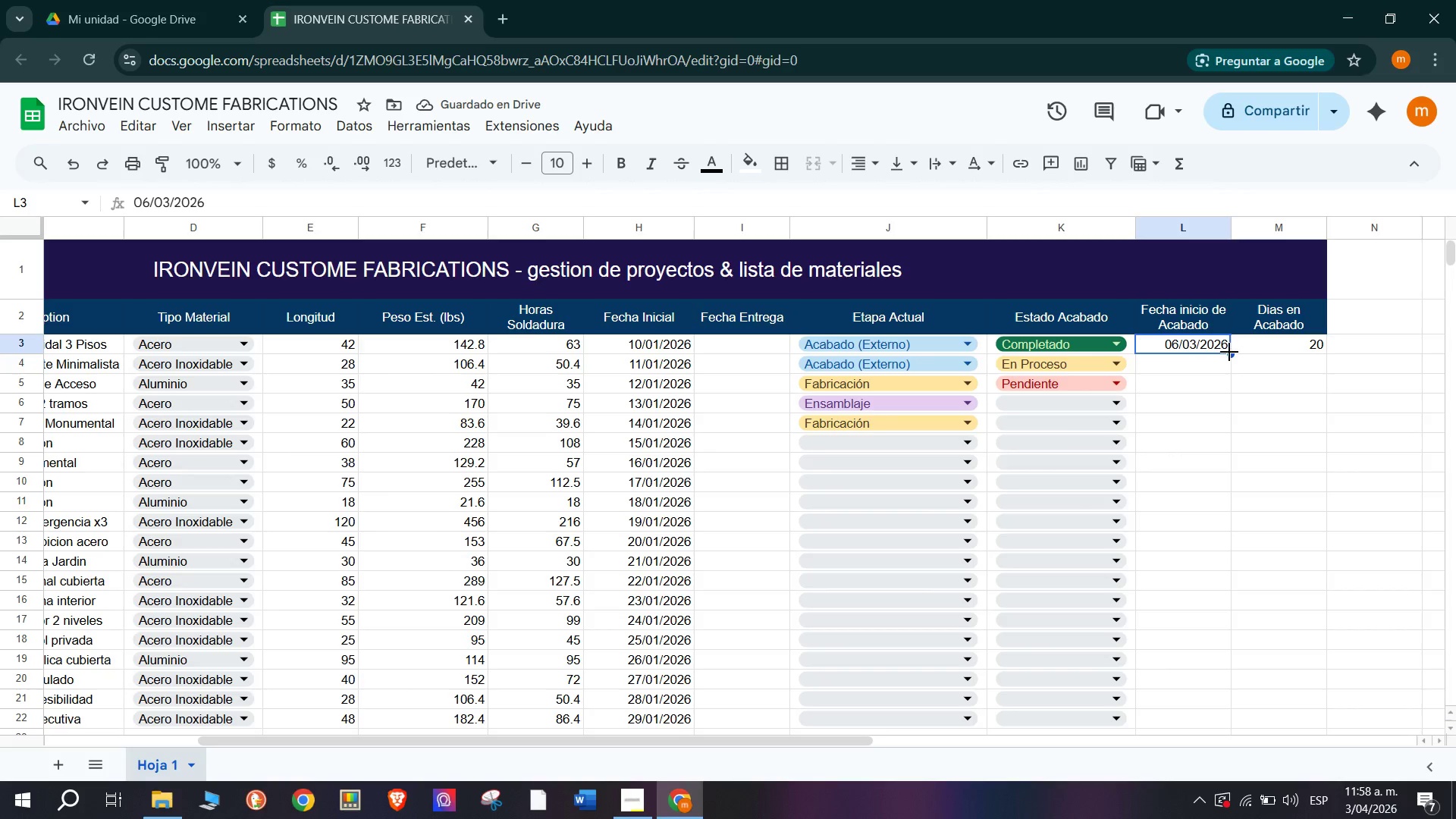 
left_click_drag(start_coordinate=[1229, 352], to_coordinate=[1216, 718])
 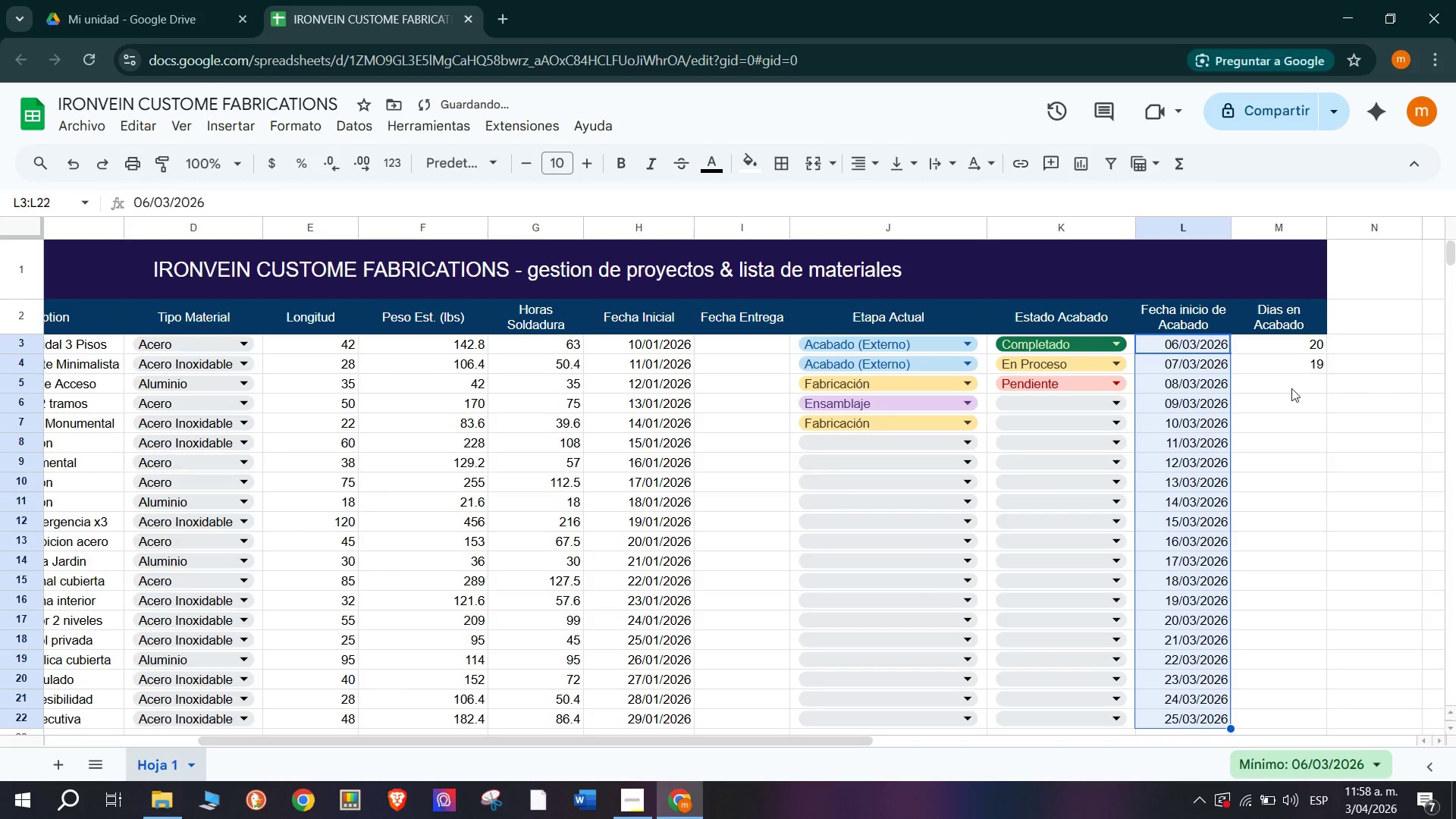 
left_click([1290, 388])
 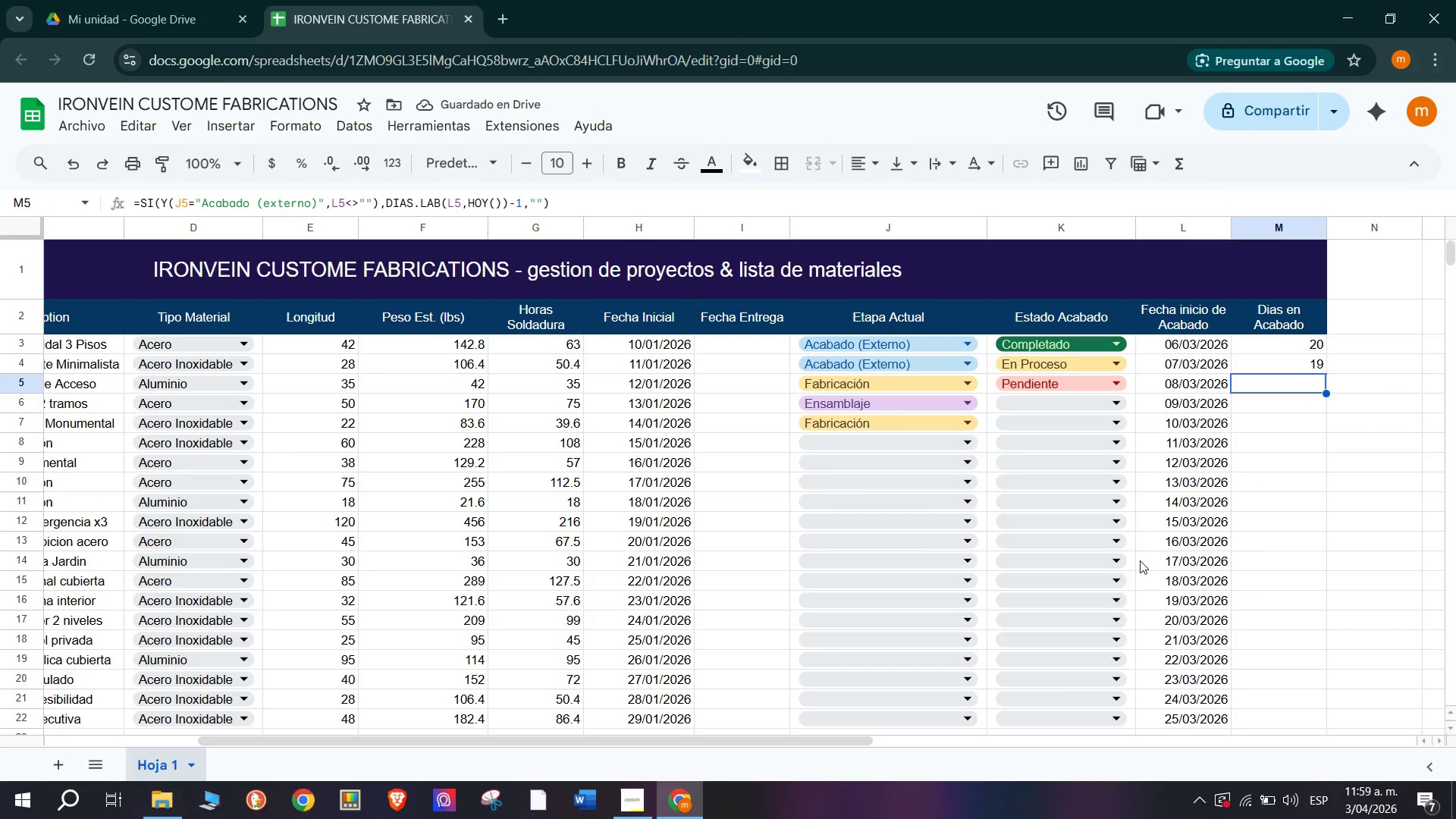 
scroll: coordinate [1207, 526], scroll_direction: none, amount: 0.0
 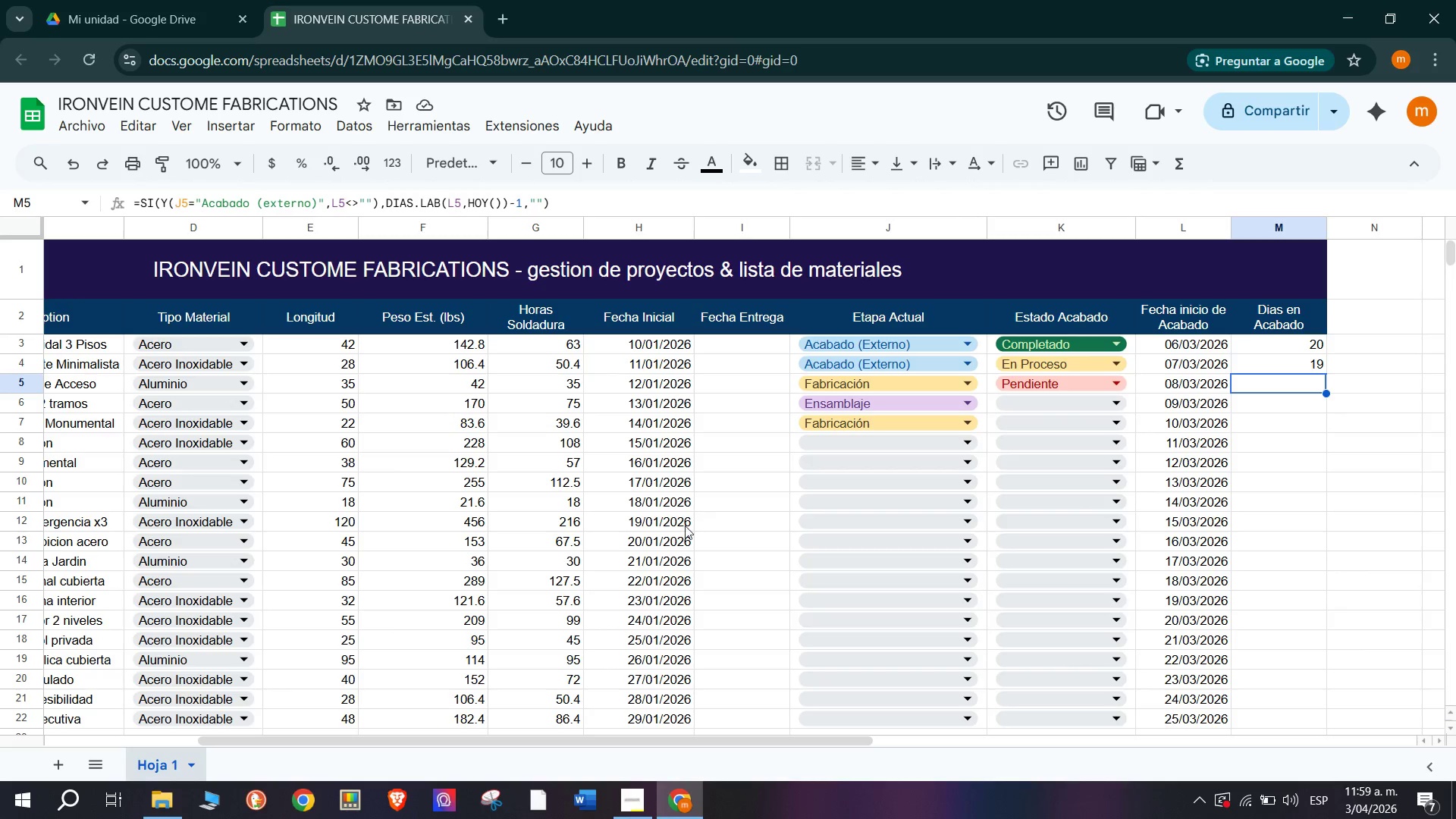 
left_click([428, 431])
 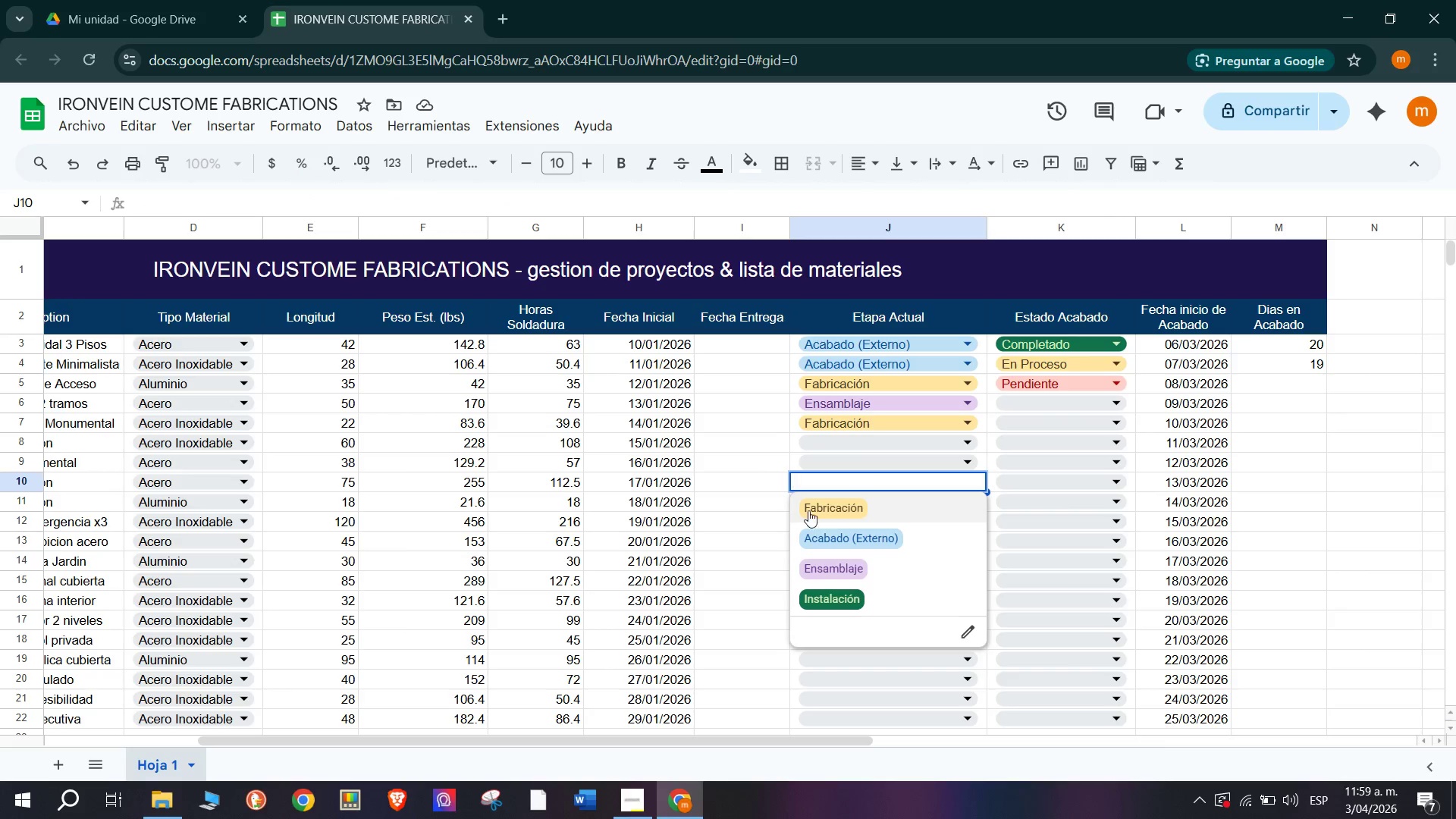 
left_click([870, 540])
 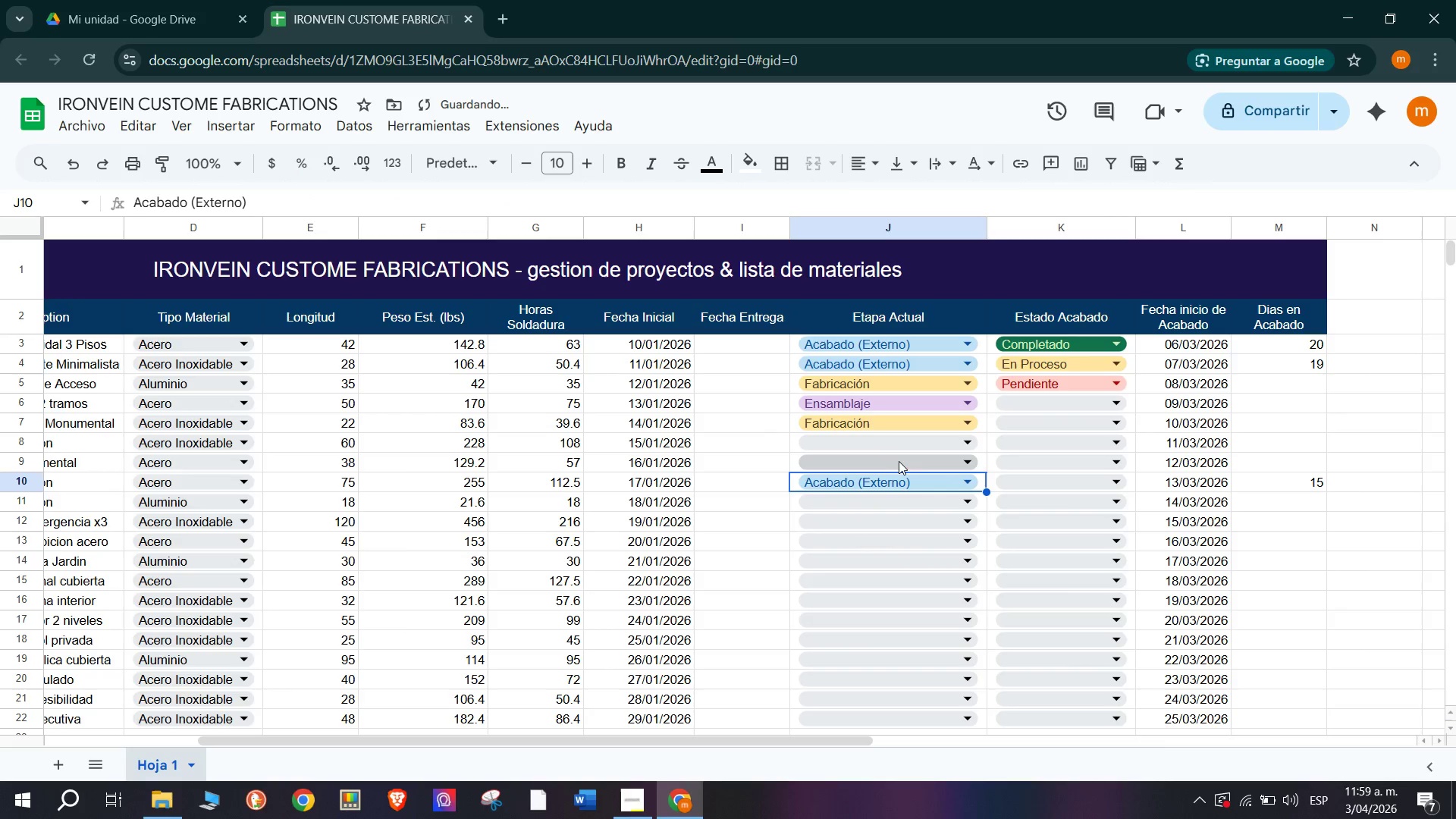 
left_click([899, 462])
 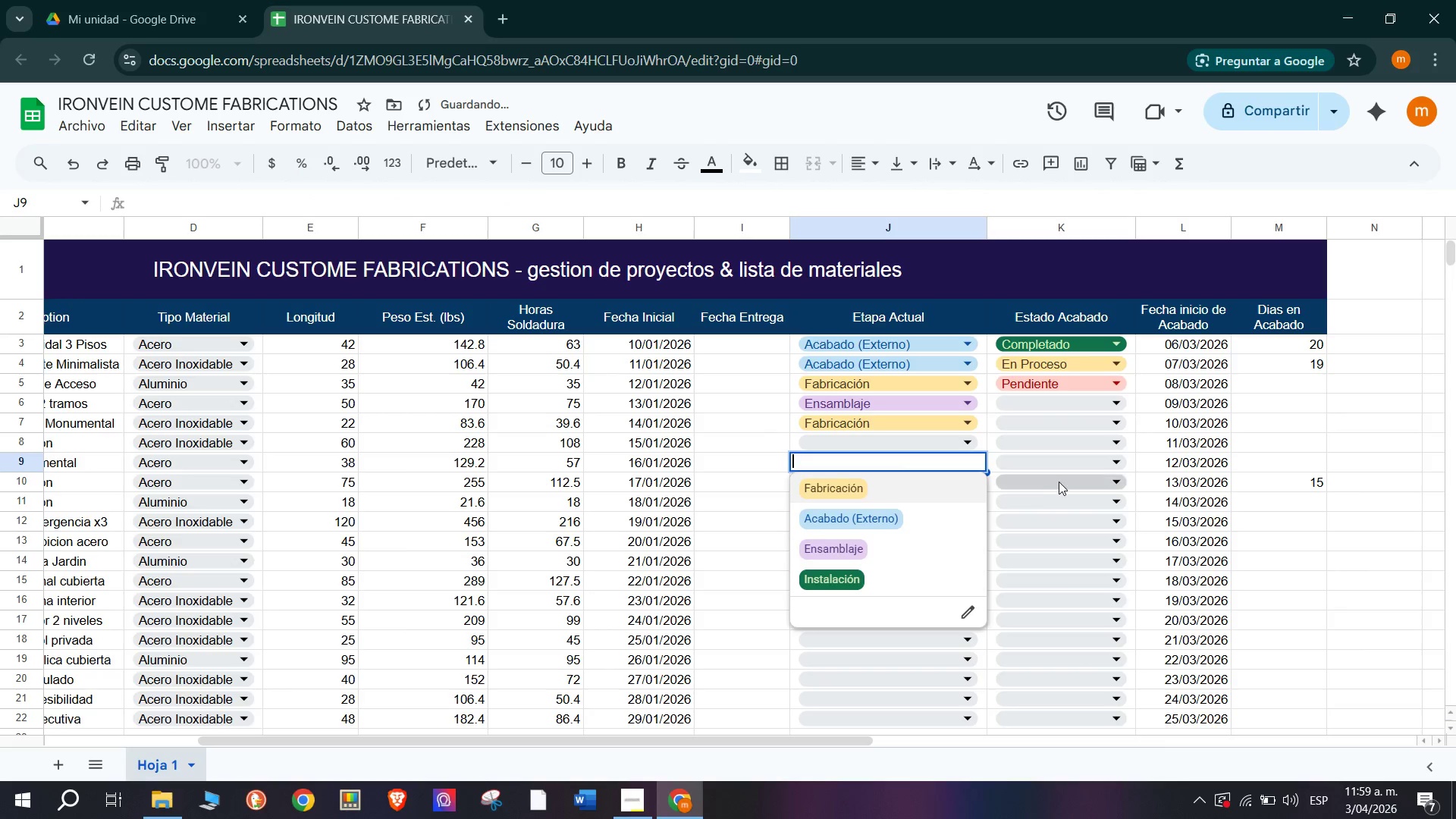 
left_click([1059, 482])
 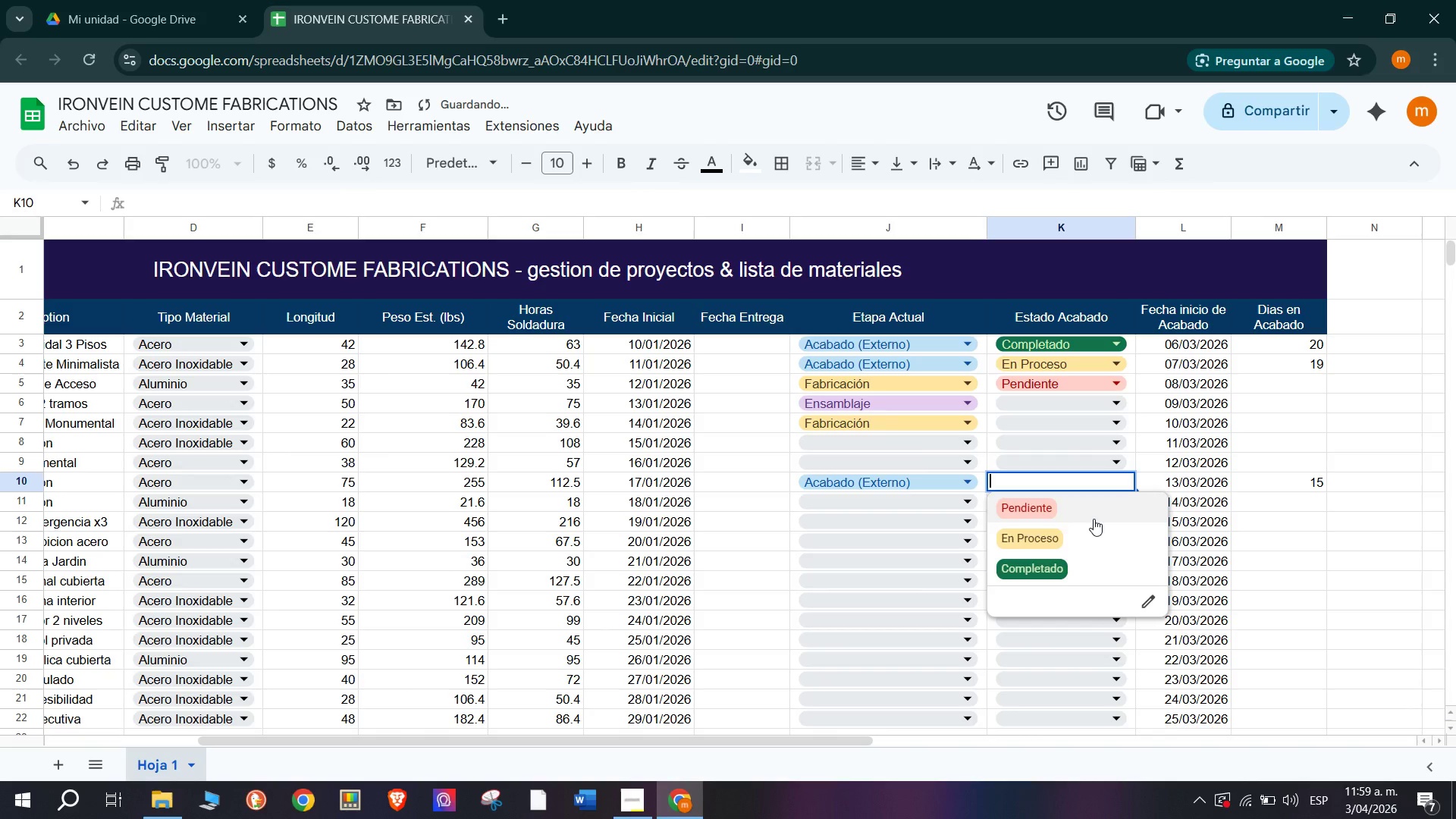 
left_click([1091, 526])
 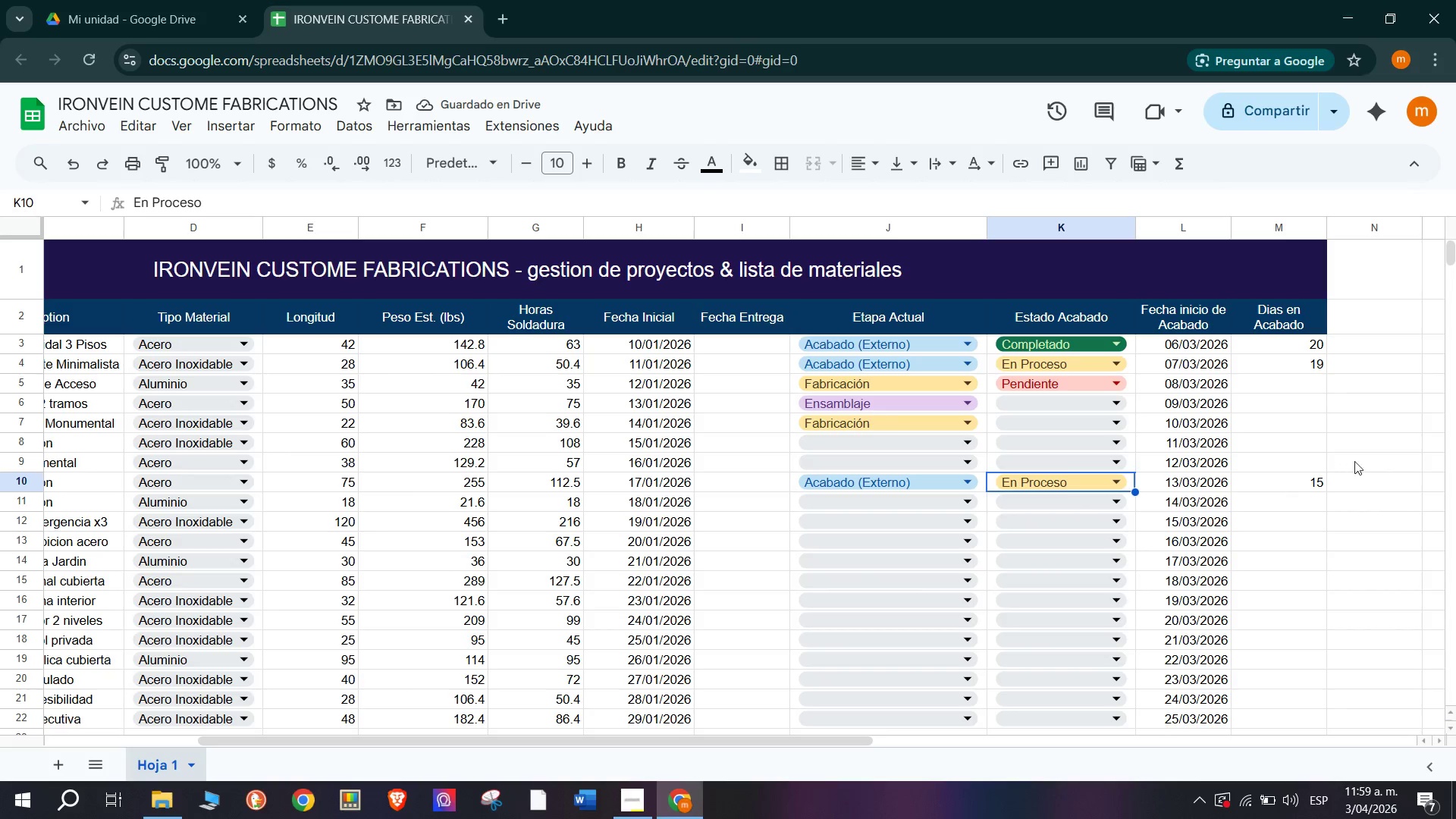 
wait(5.06)
 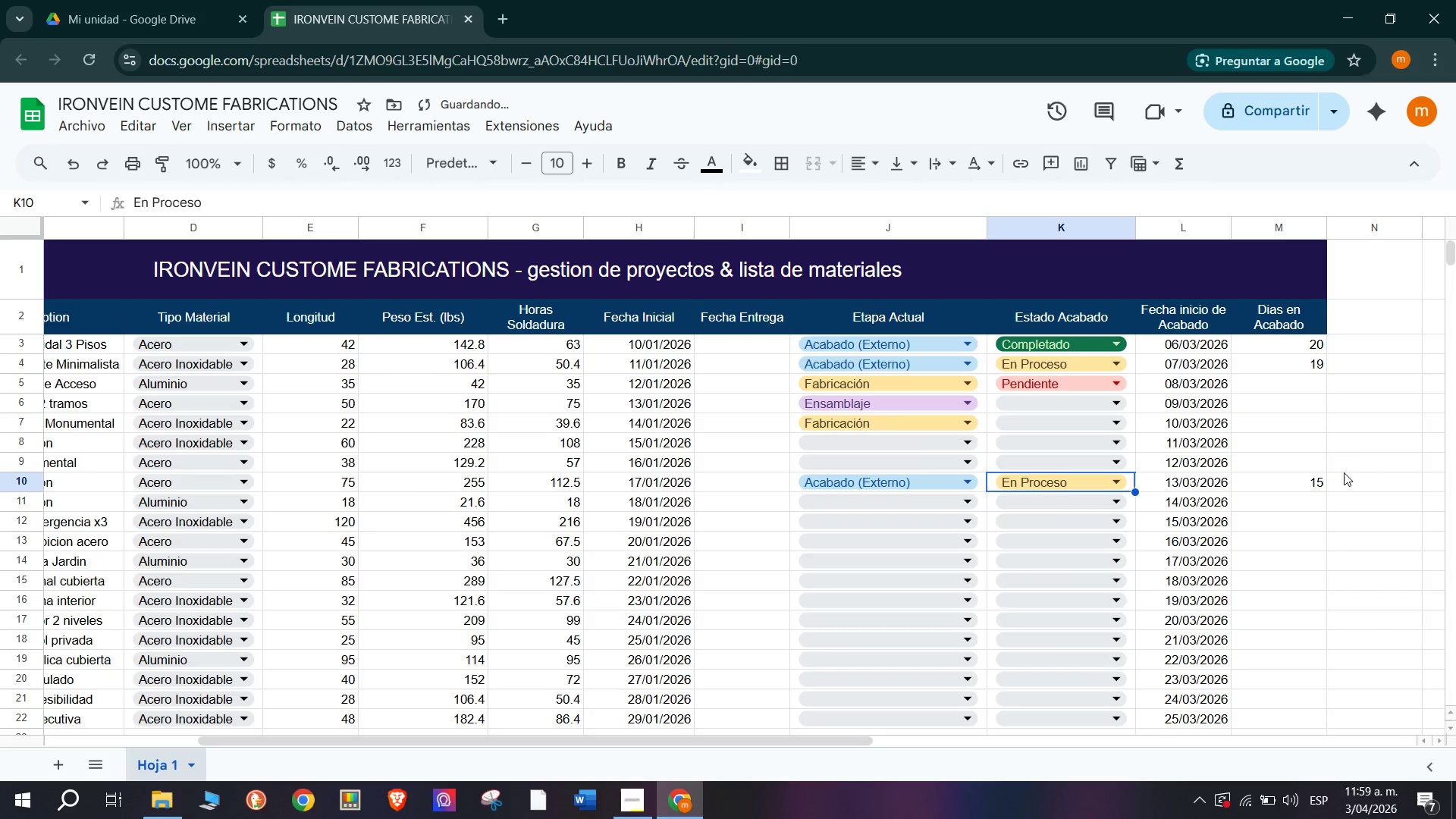 
scroll: coordinate [288, 437], scroll_direction: up, amount: 2.0
 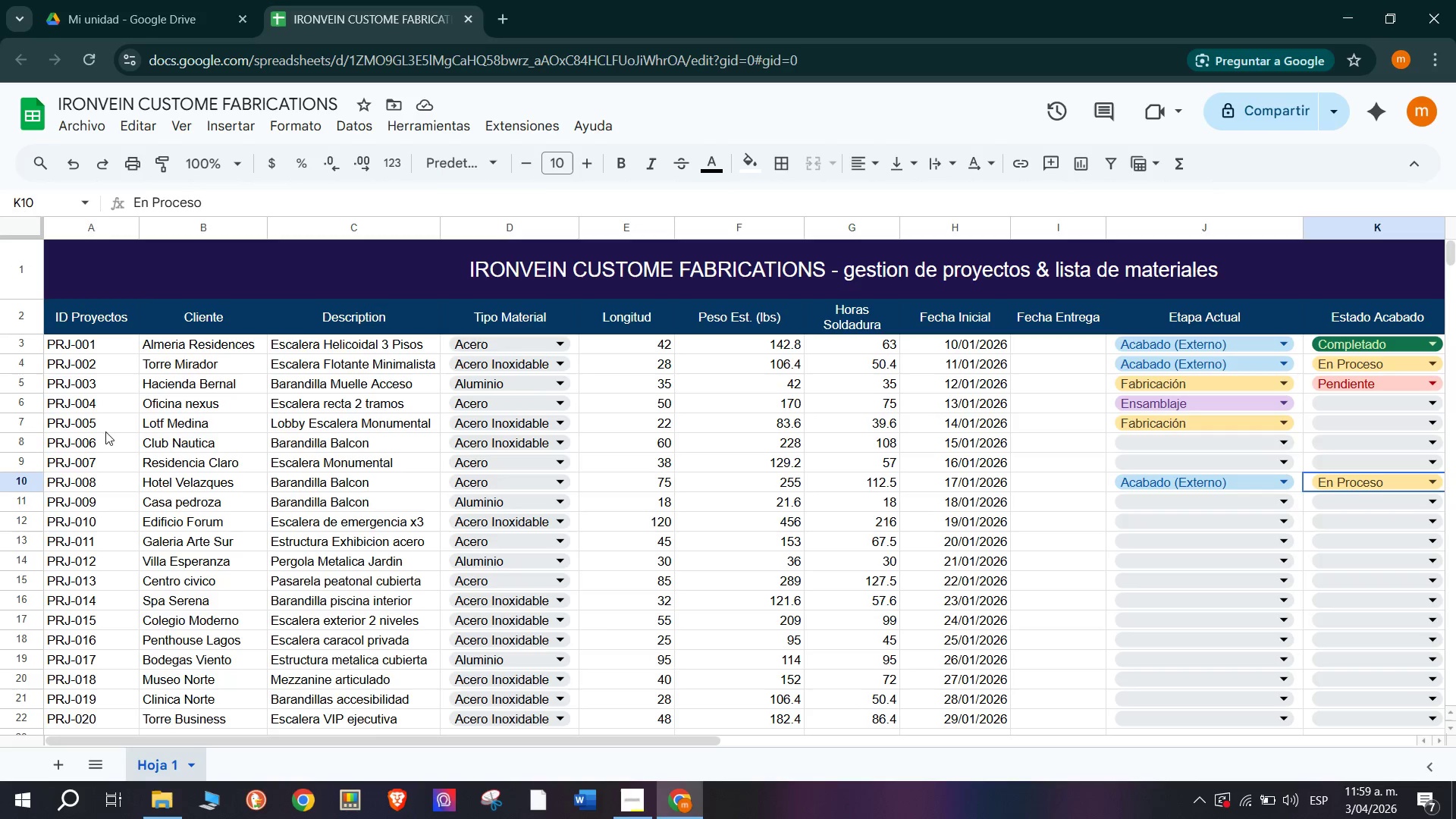 
scroll: coordinate [365, 425], scroll_direction: down, amount: 1.0
 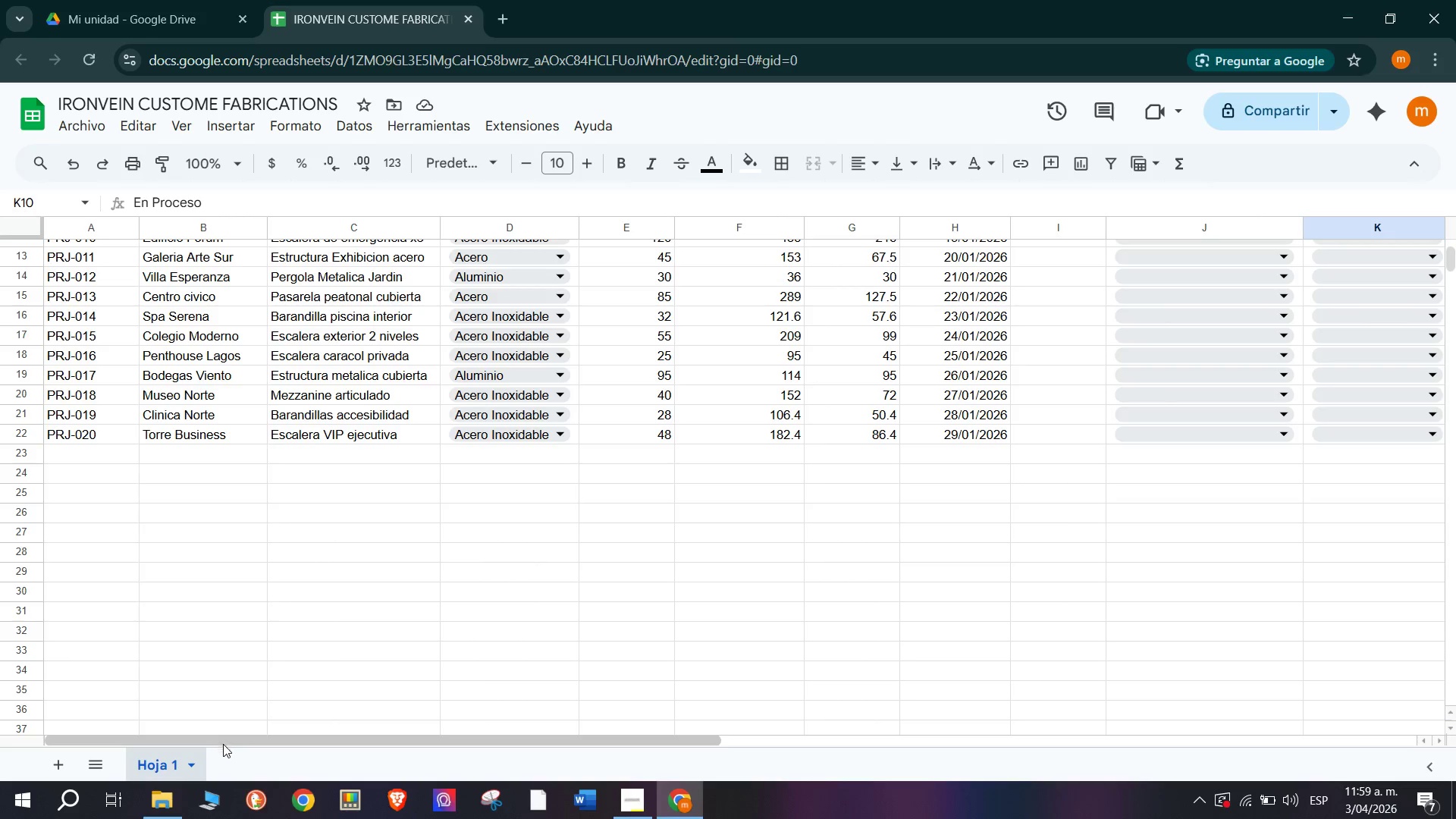 
double_click([165, 761])
 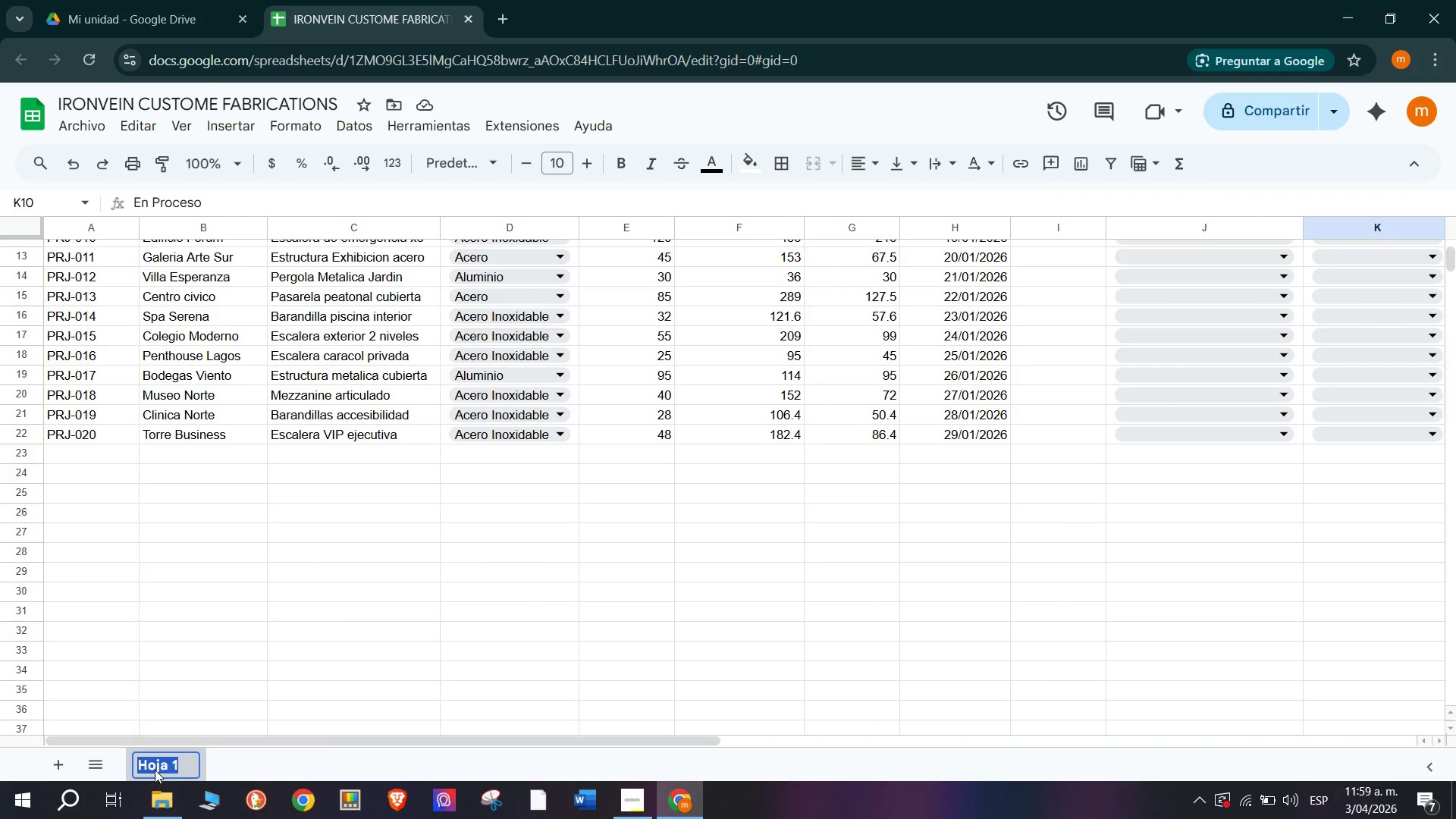 
key(CapsLock)
 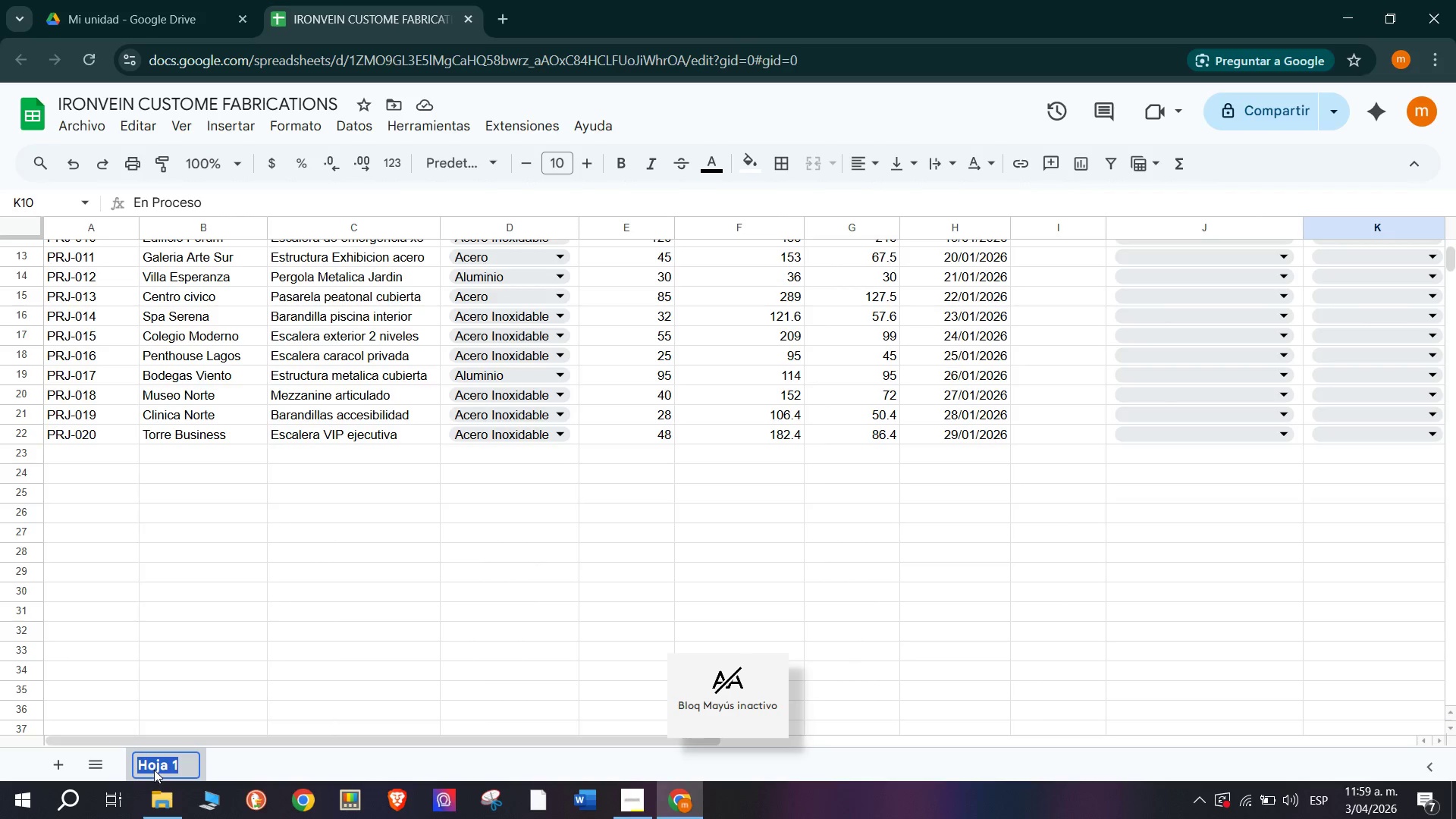 
key(P)
 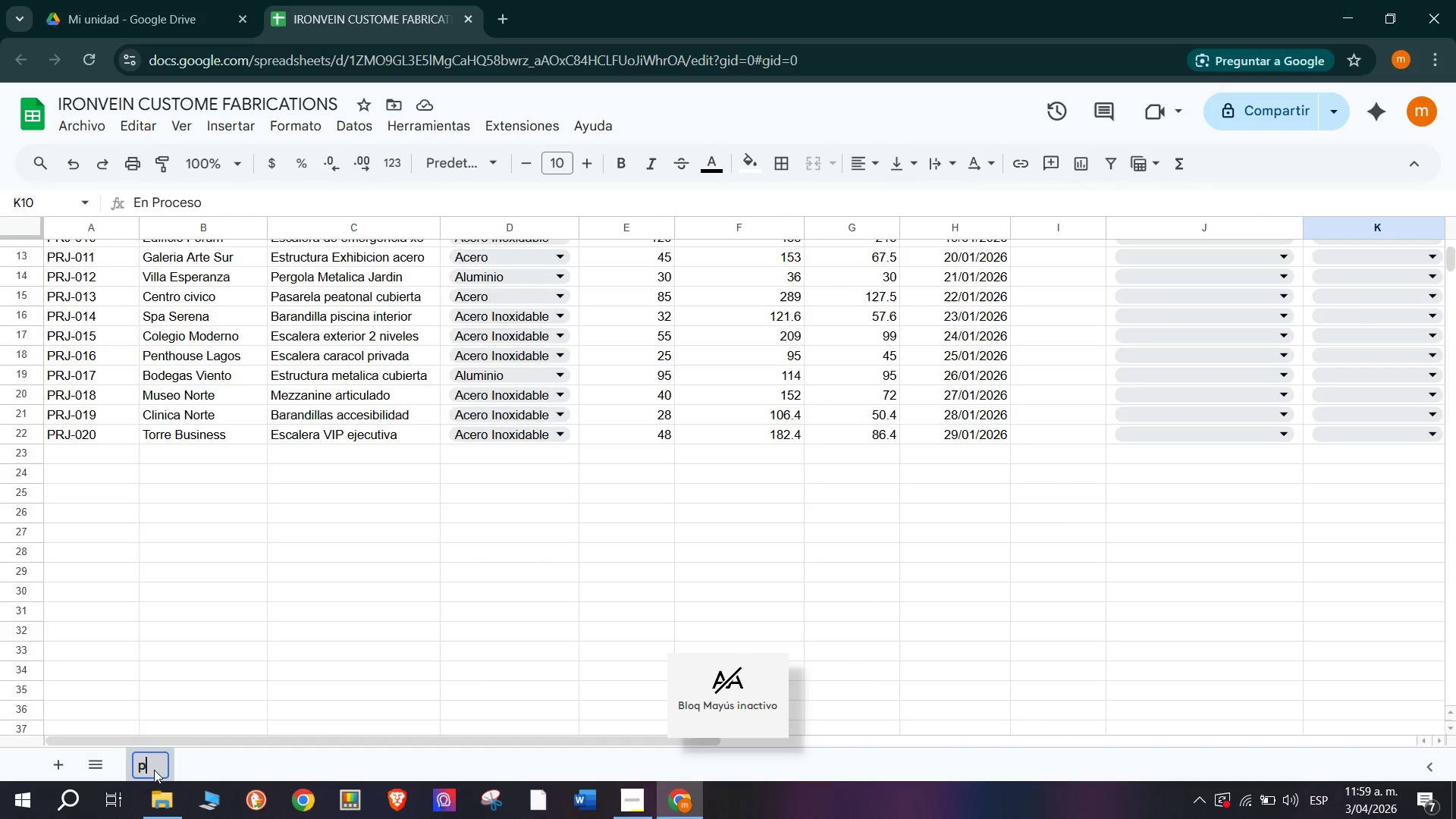 
key(Backspace)
 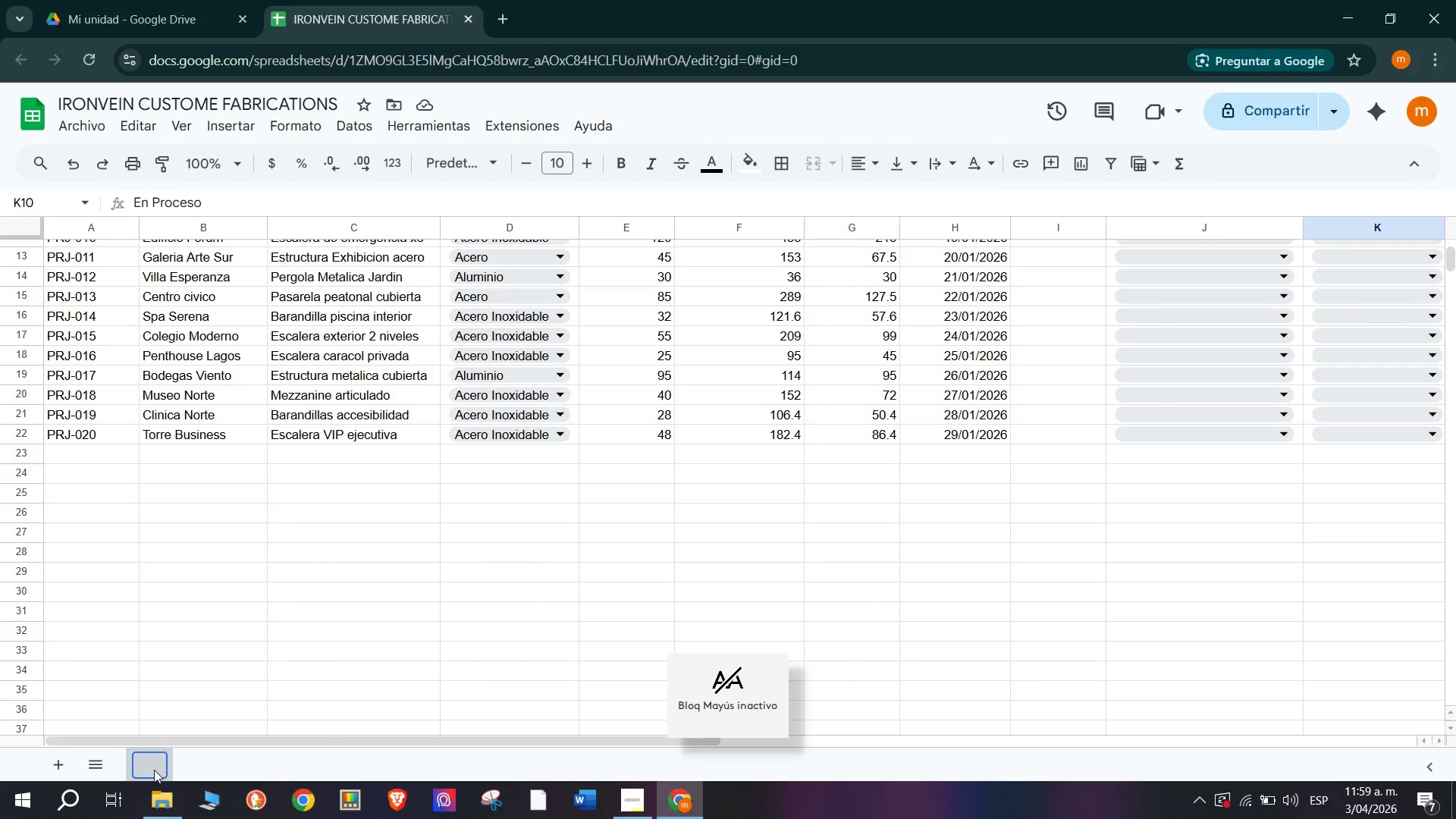 
key(CapsLock)
 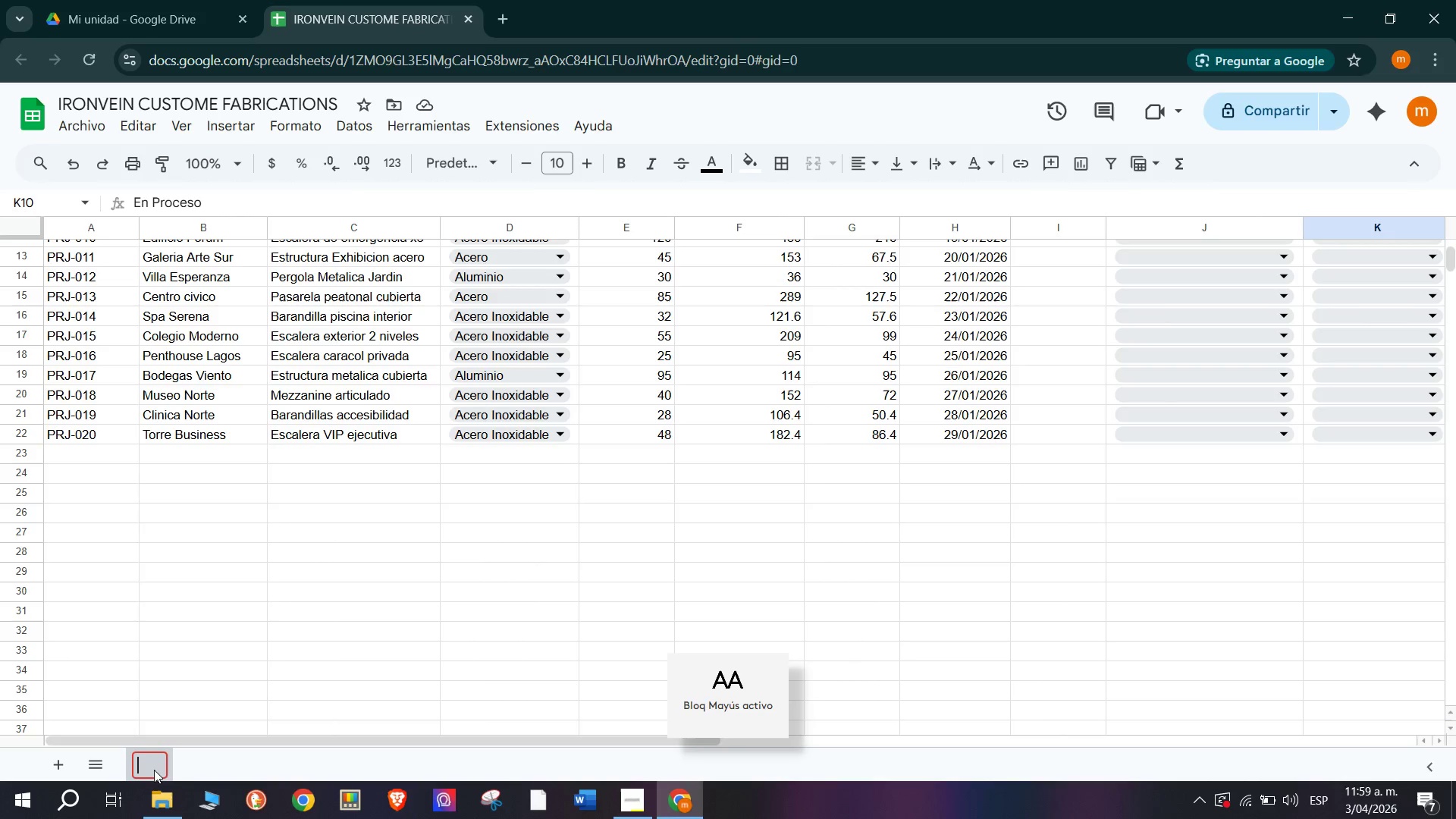 
key(P)
 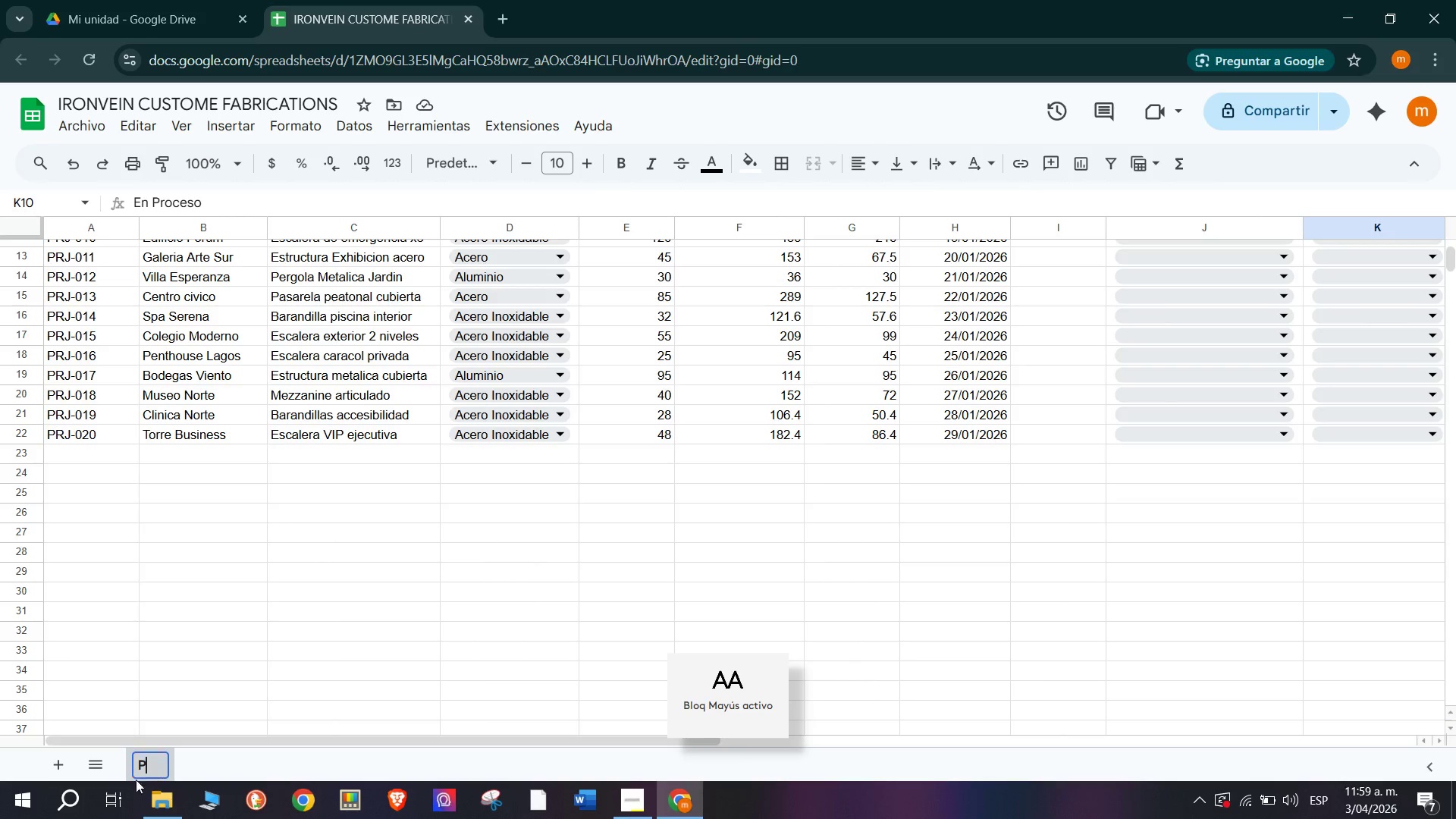 
type(ROYECTOS)
 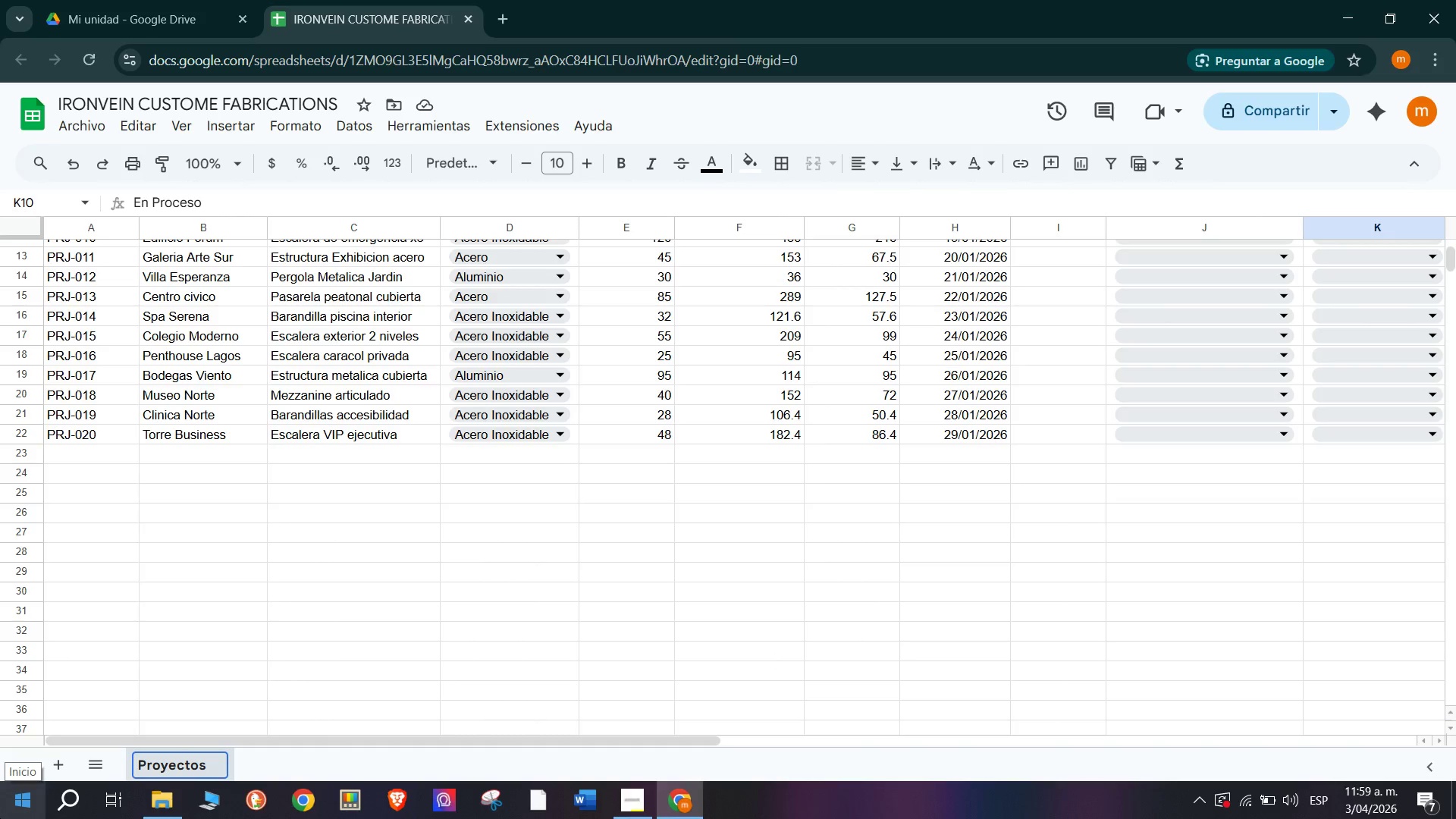 
type( Encargados)
 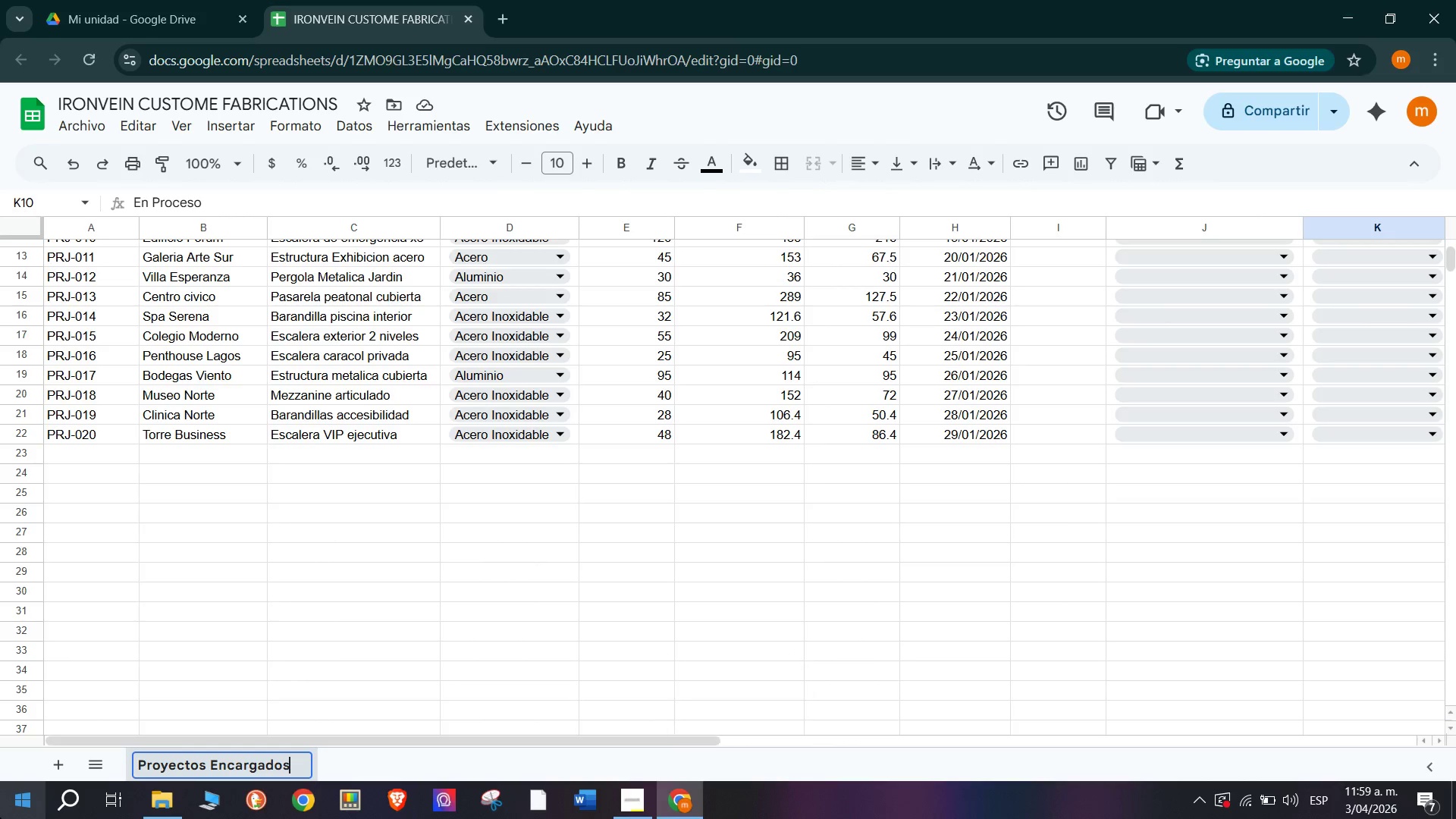 
key(Enter)
 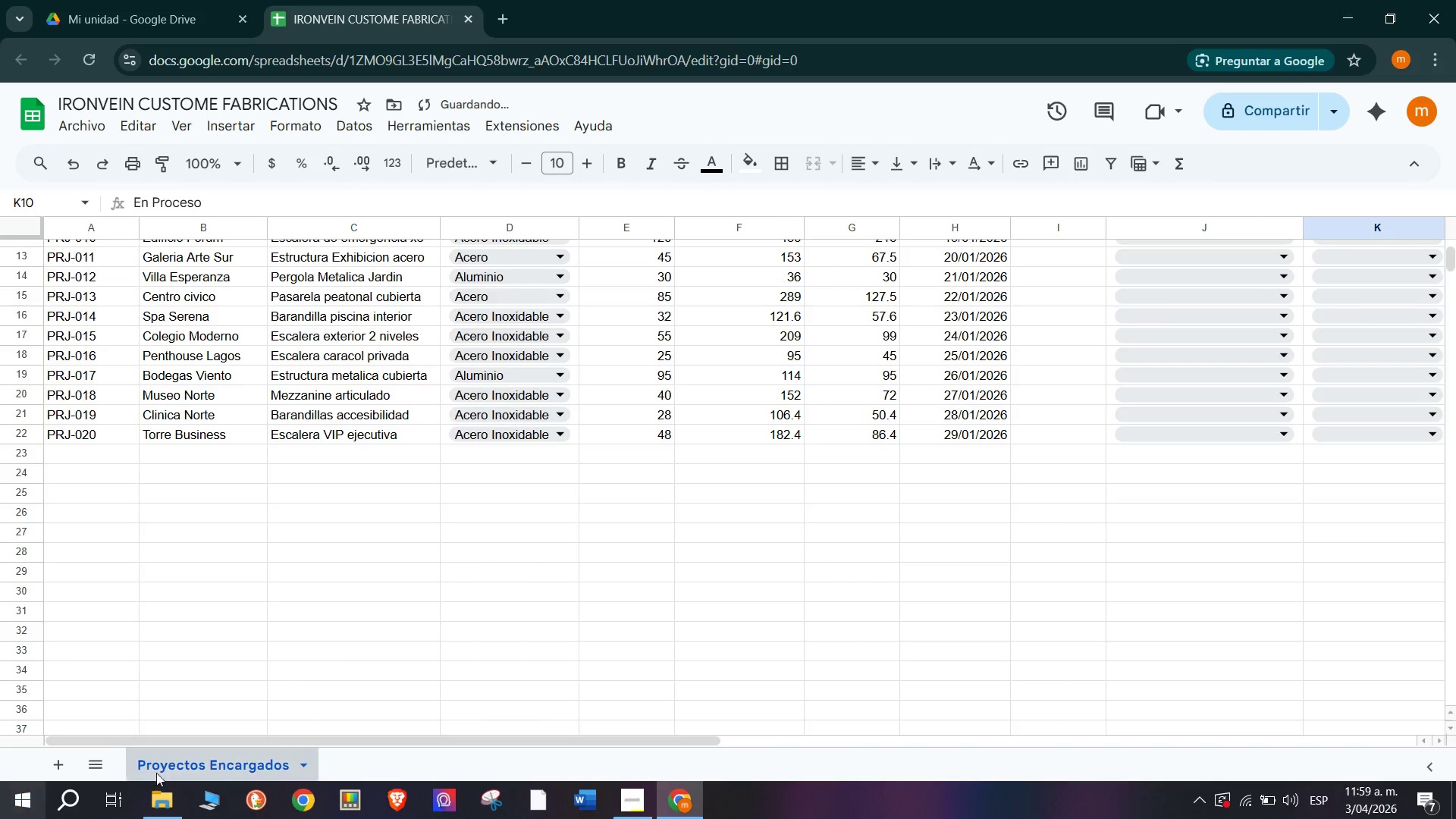 
scroll: coordinate [278, 575], scroll_direction: up, amount: 1.0
 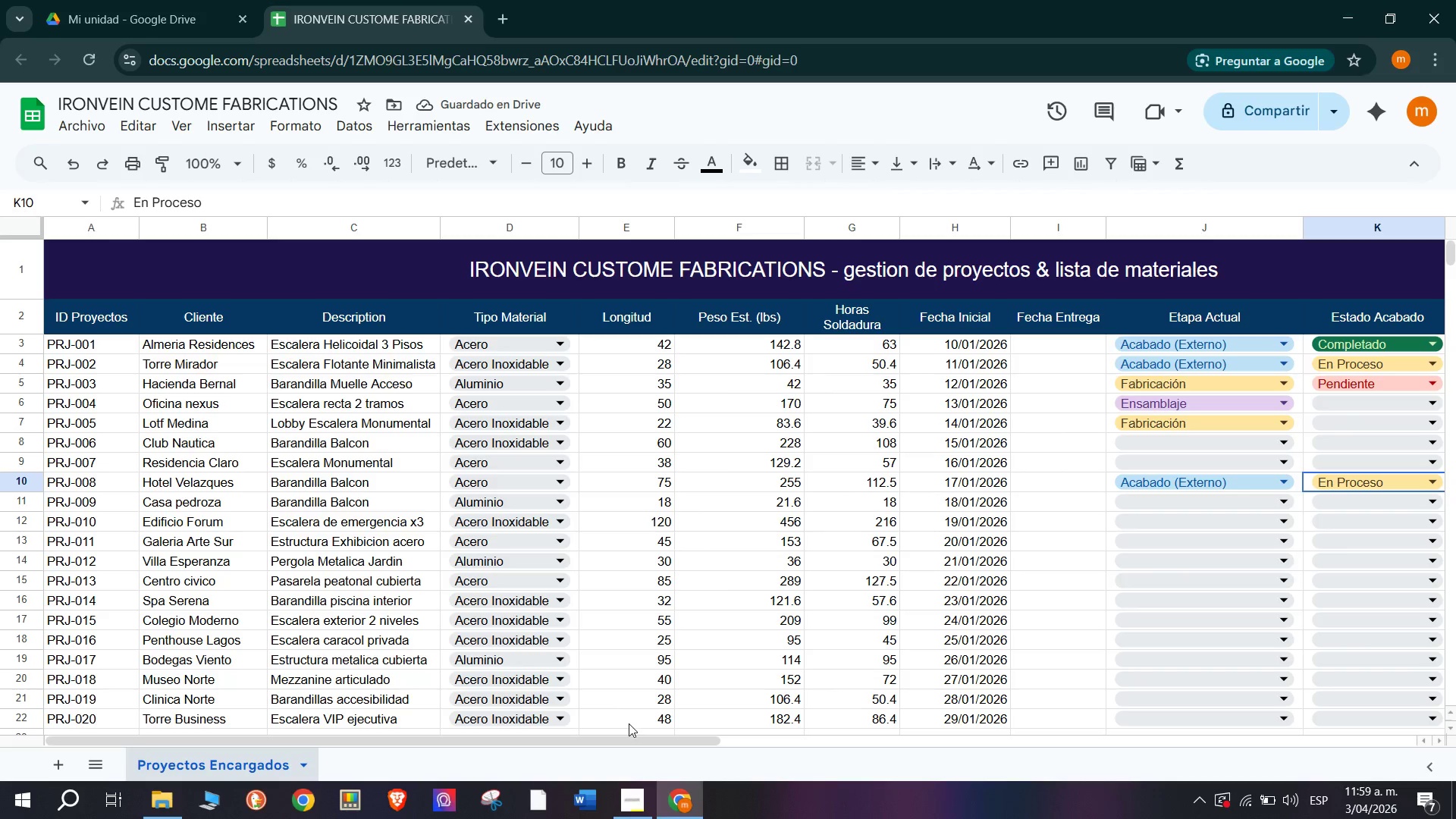 
left_click([626, 797])